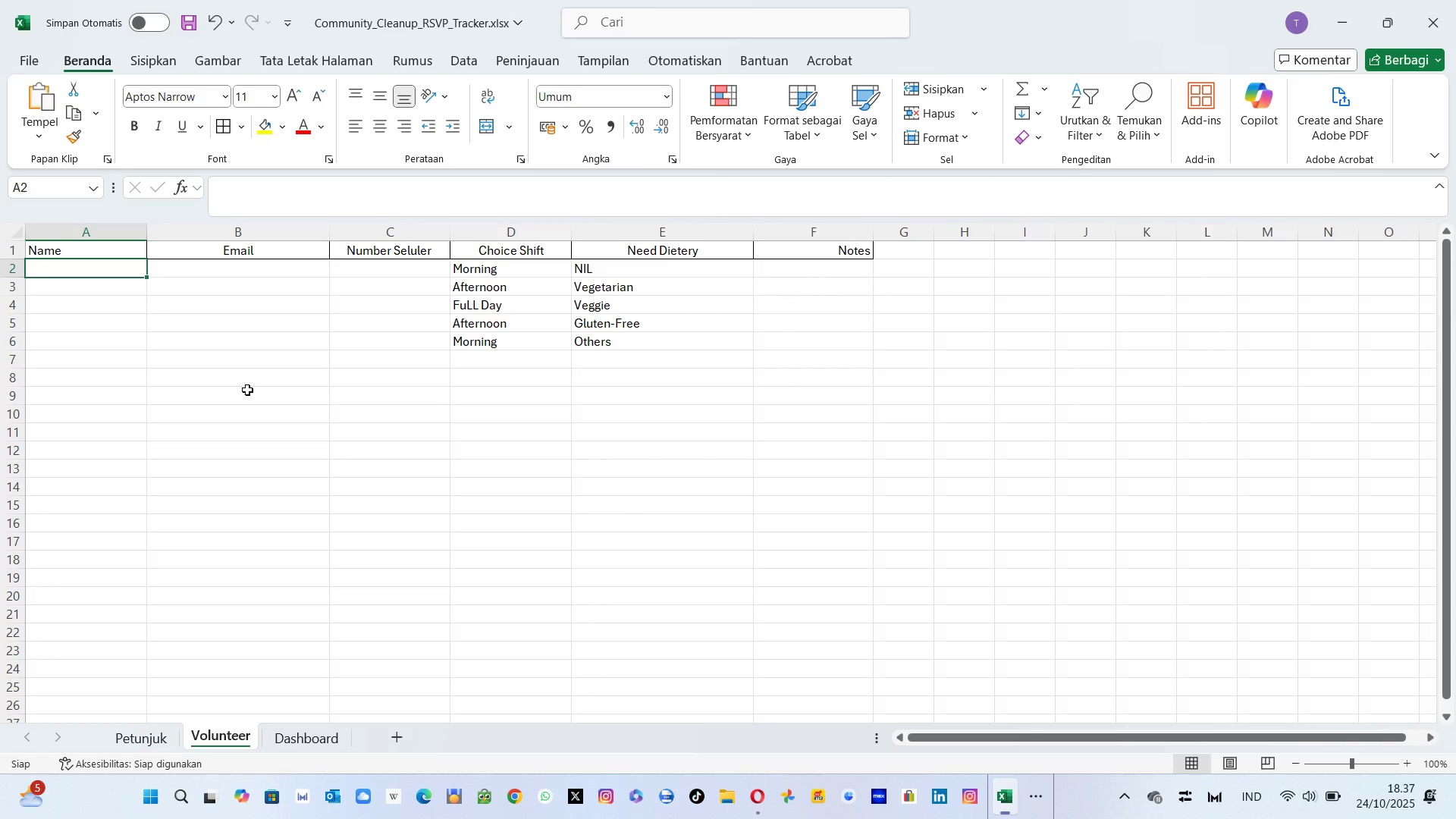 
key(Alt+AltLeft)
 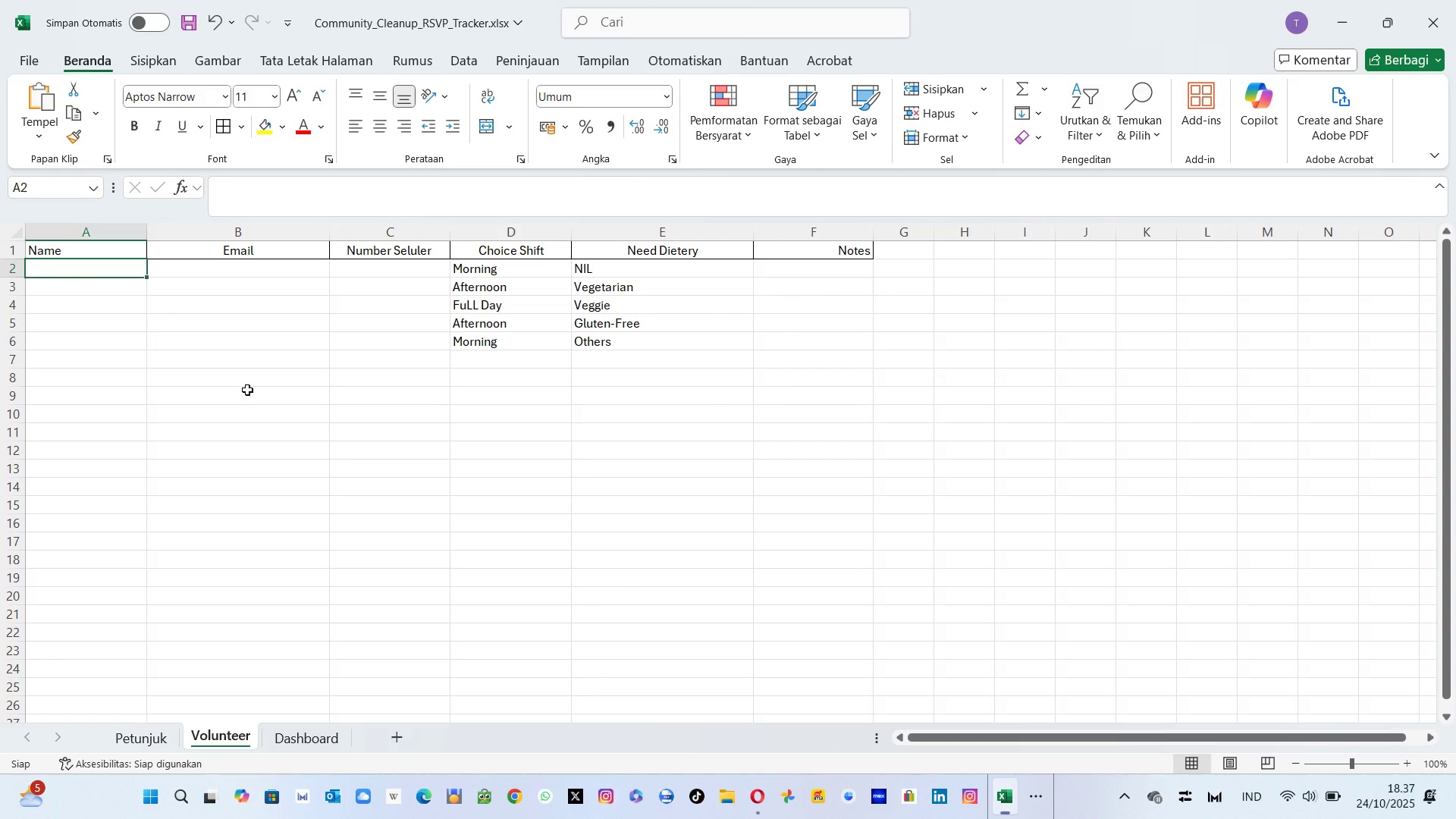 
key(Alt+Tab)
 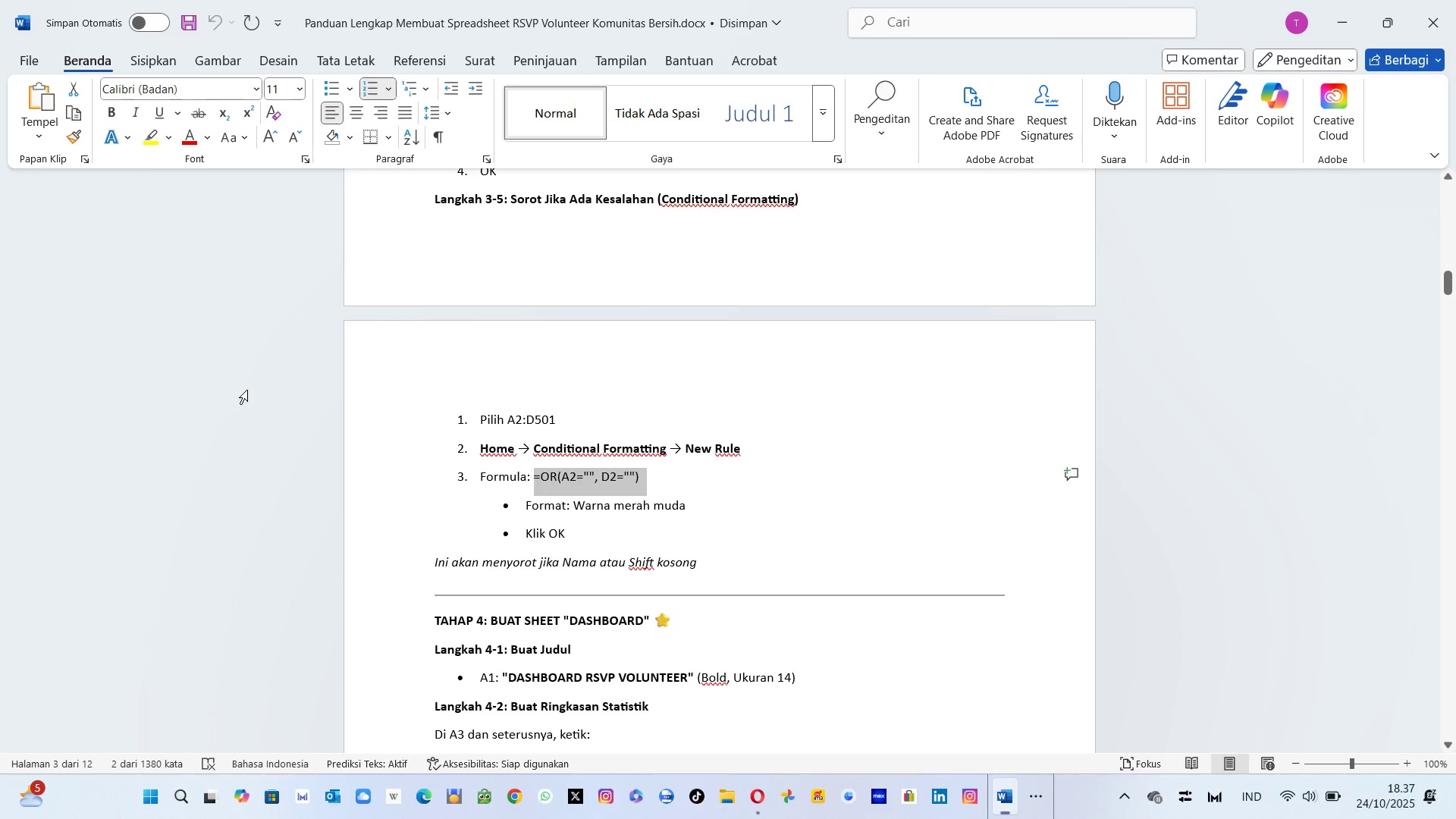 
key(Alt+AltLeft)
 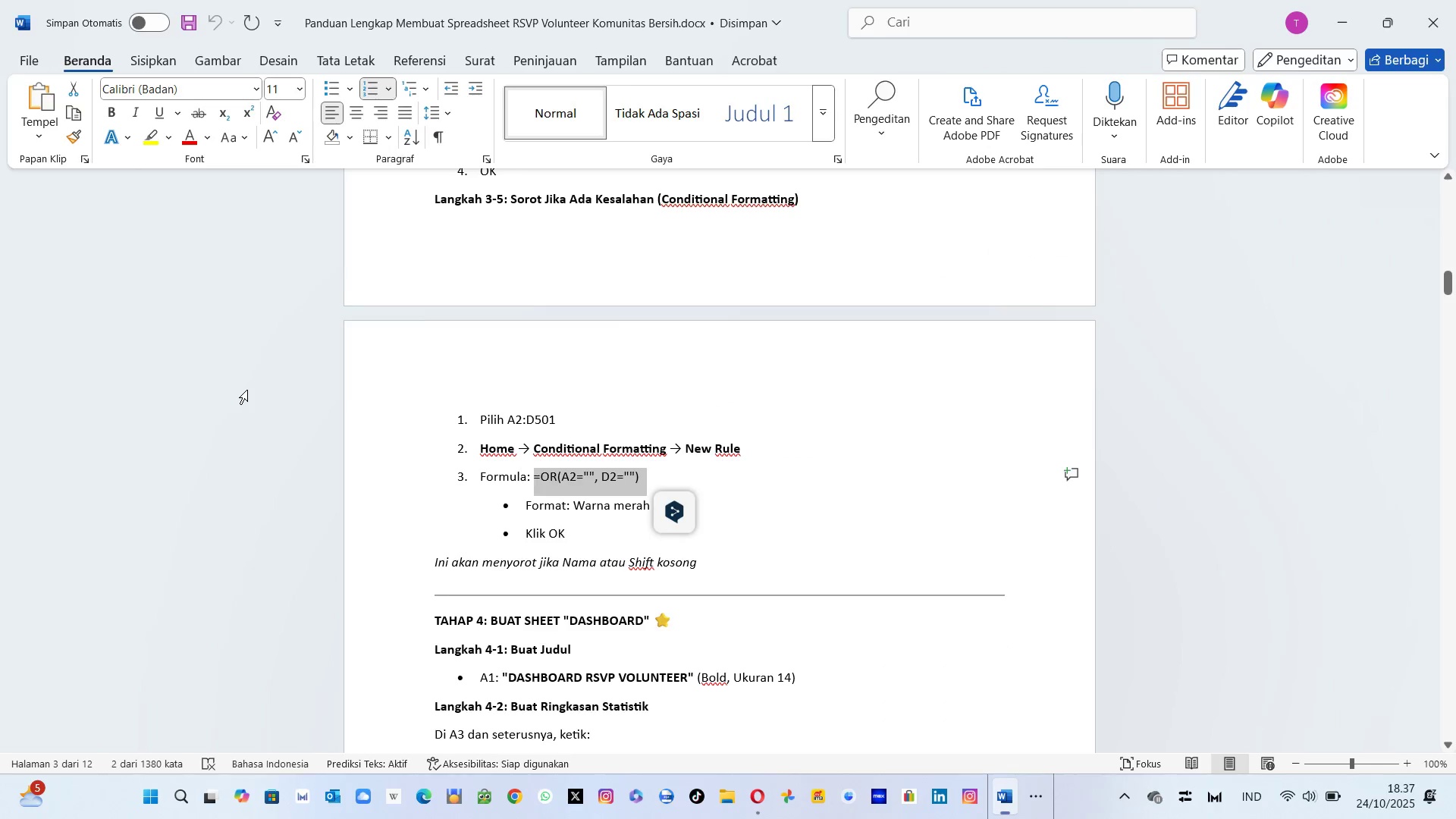 
key(Alt+Tab)
 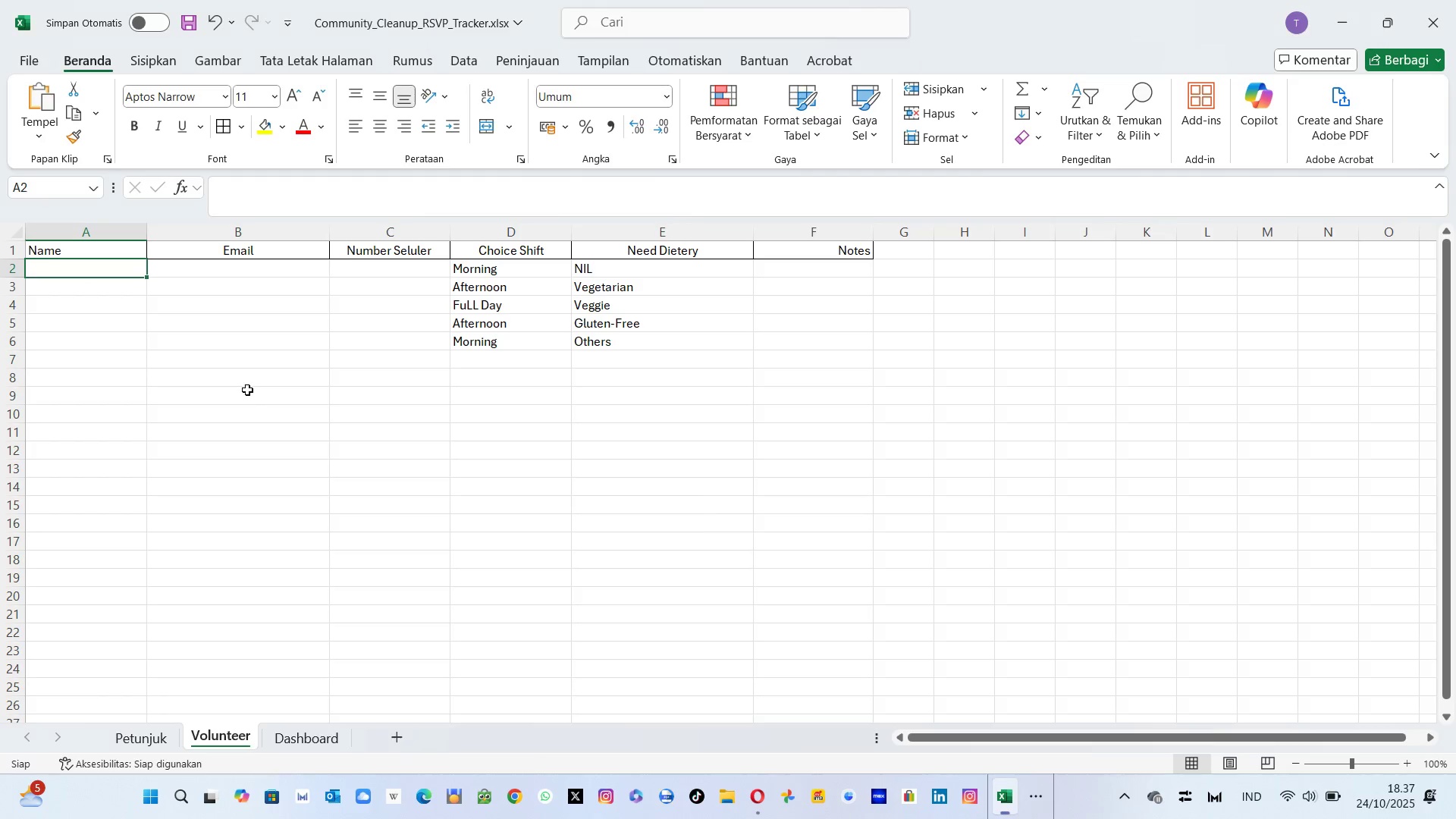 
key(Alt+AltLeft)
 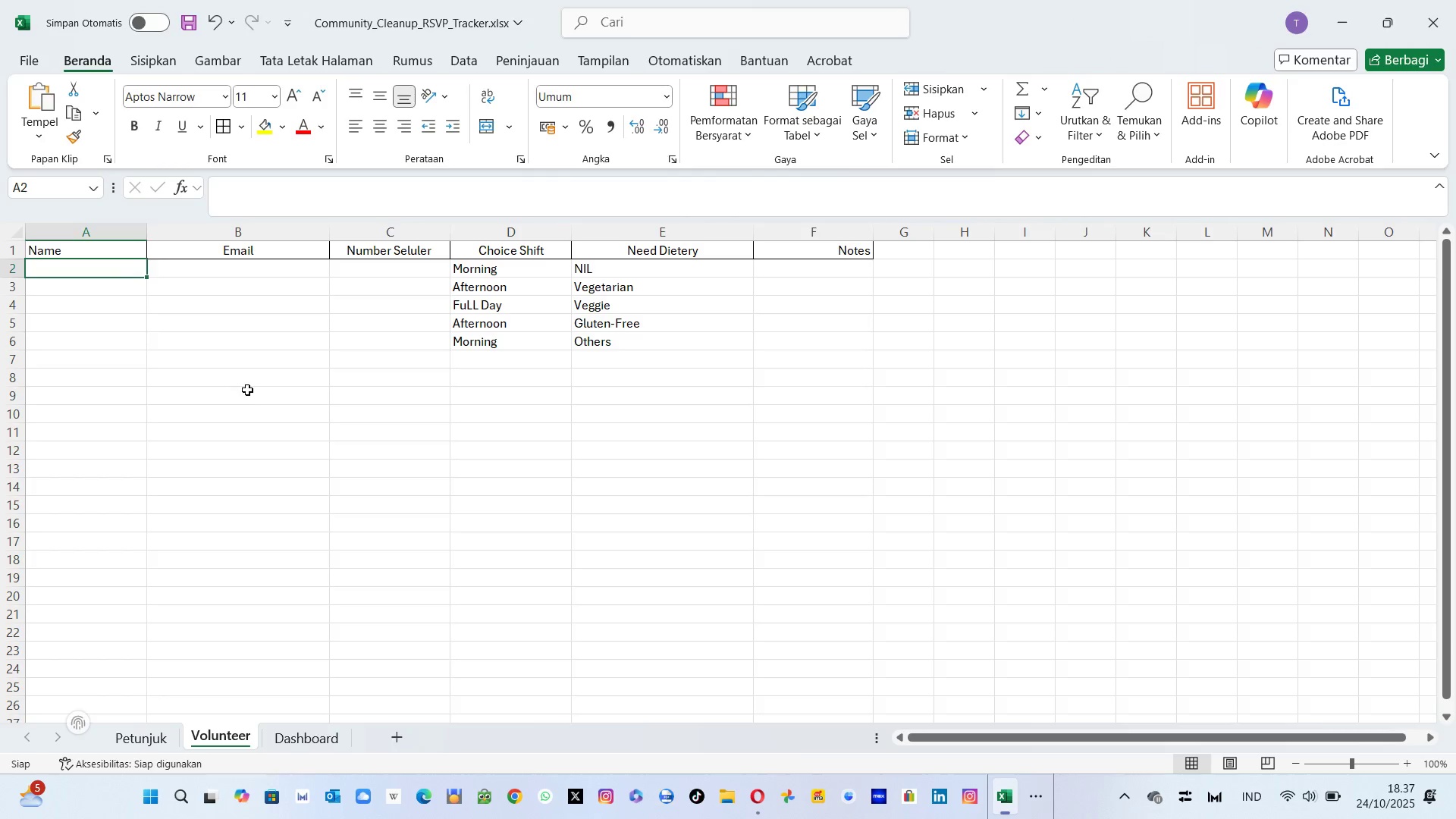 
key(Alt+Tab)
 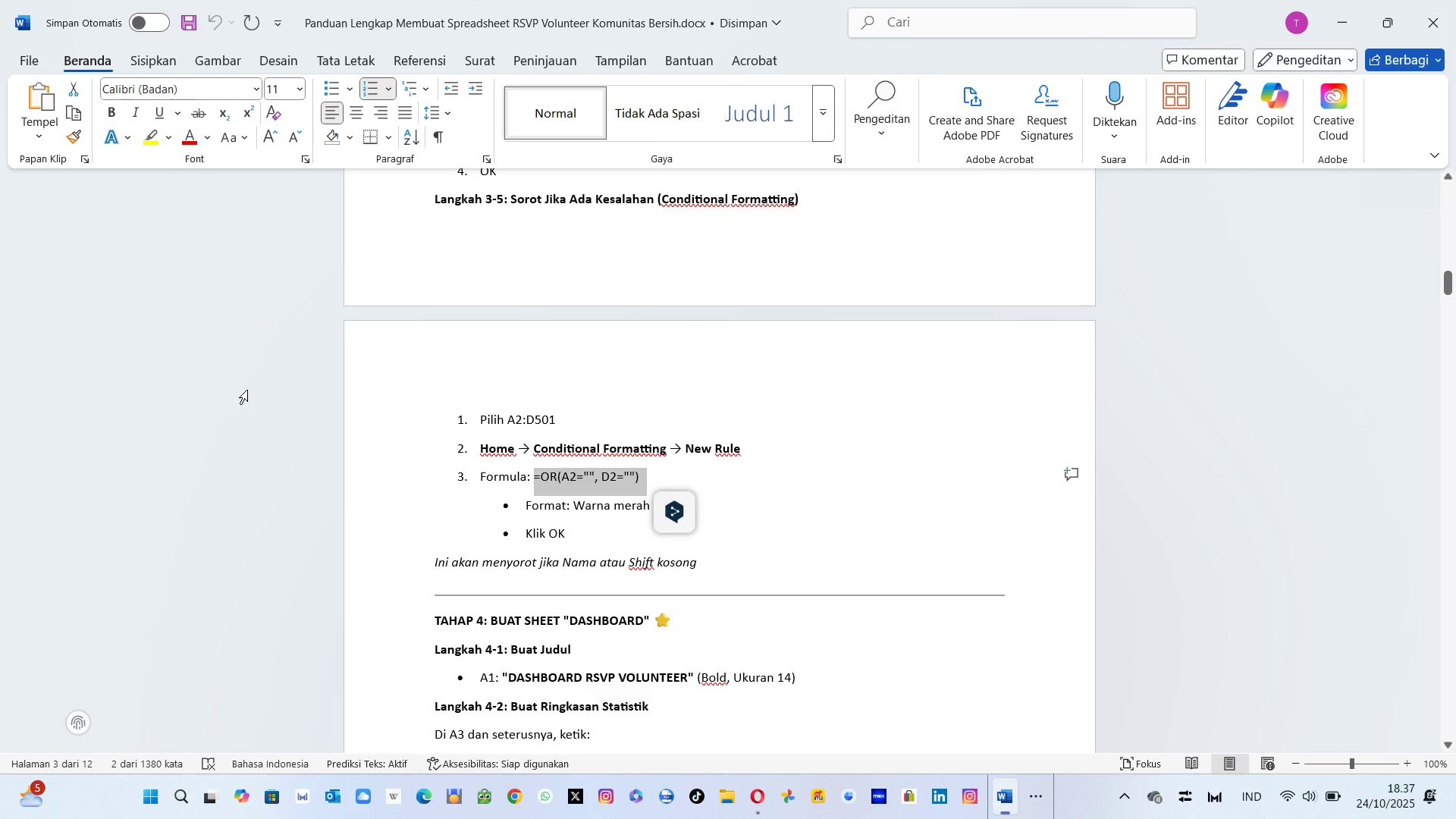 
key(Alt+AltLeft)
 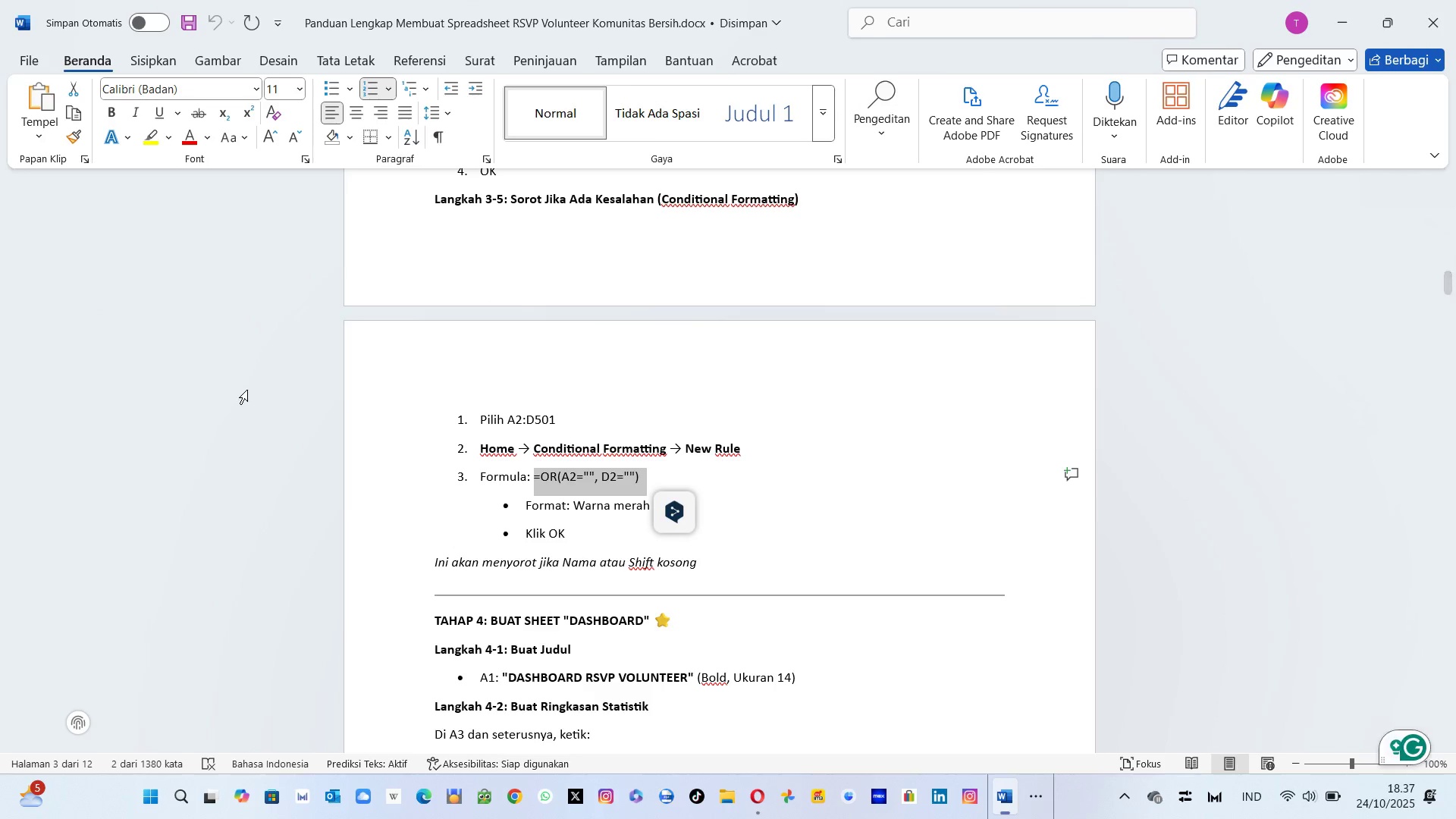 
key(Alt+Tab)
 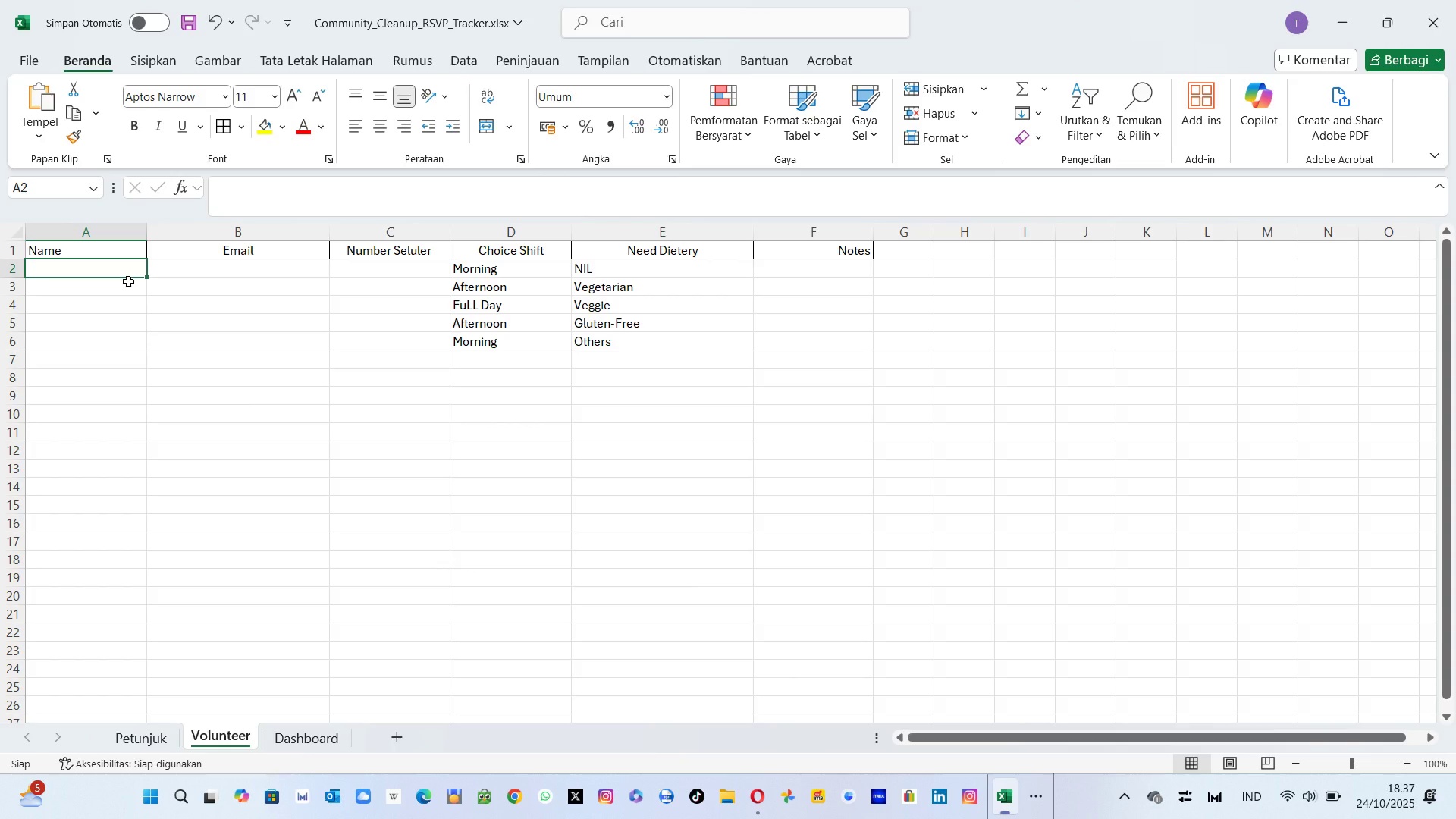 
key(Control+Z)
 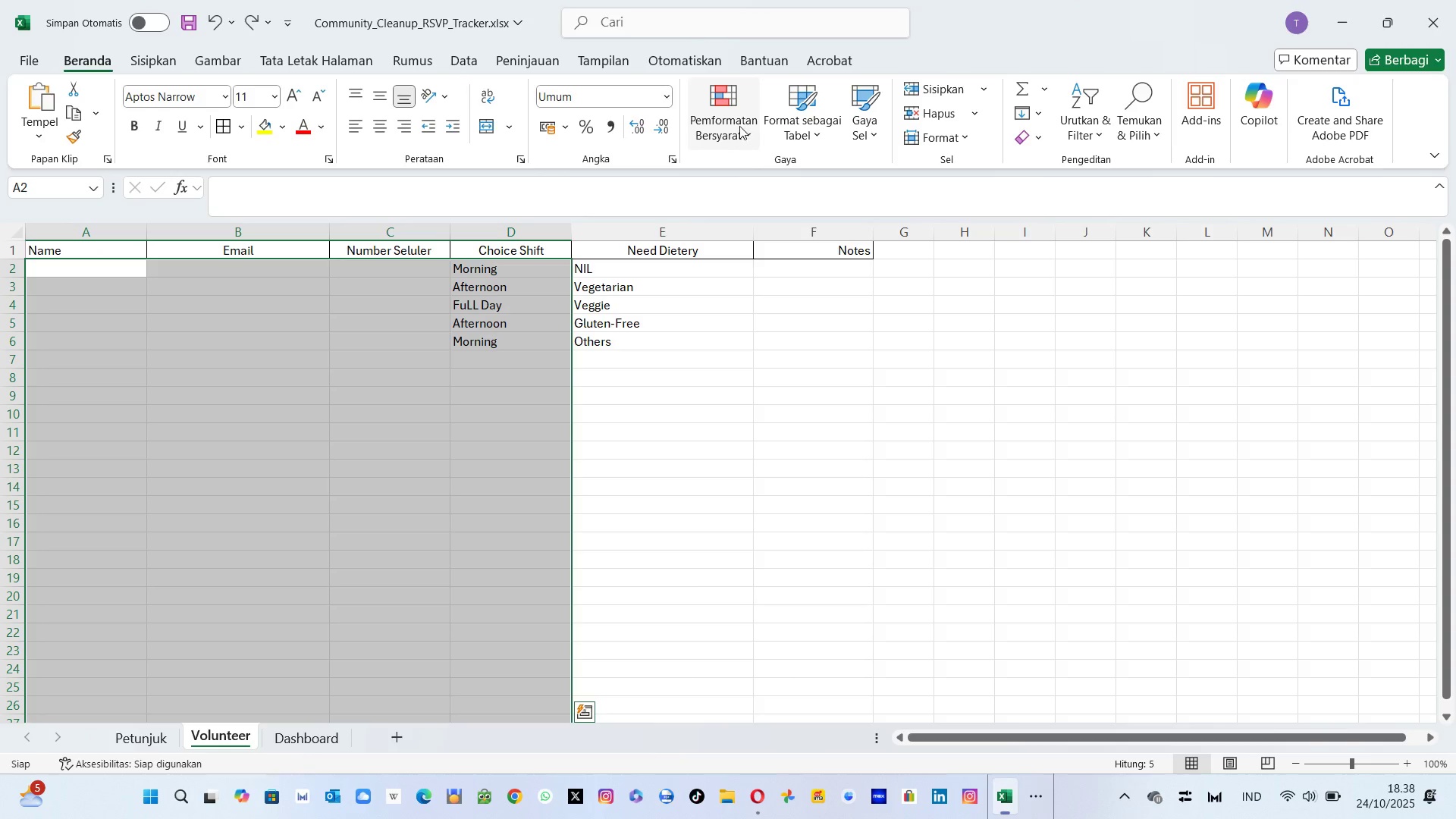 
left_click([739, 126])
 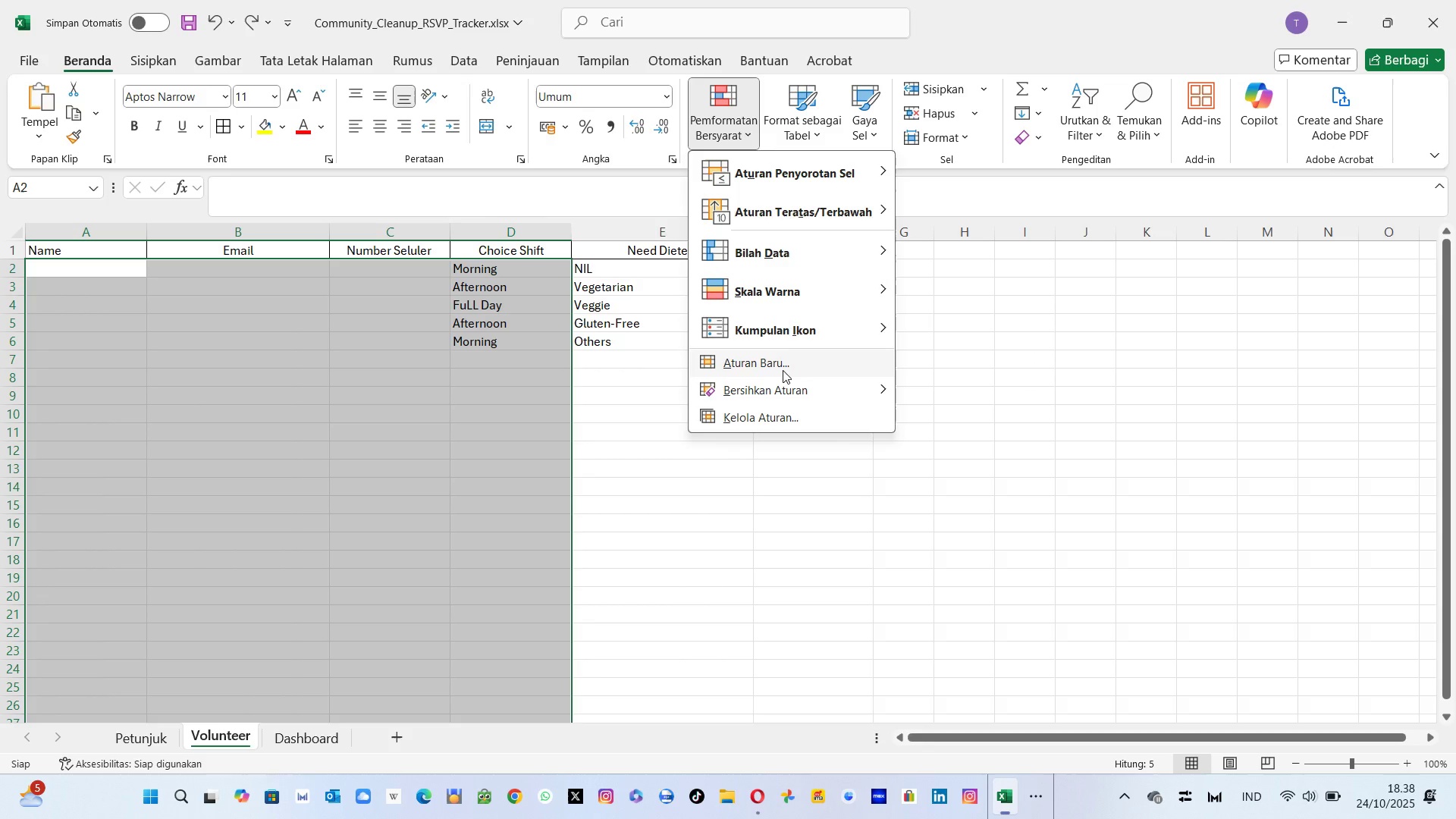 
left_click([783, 370])
 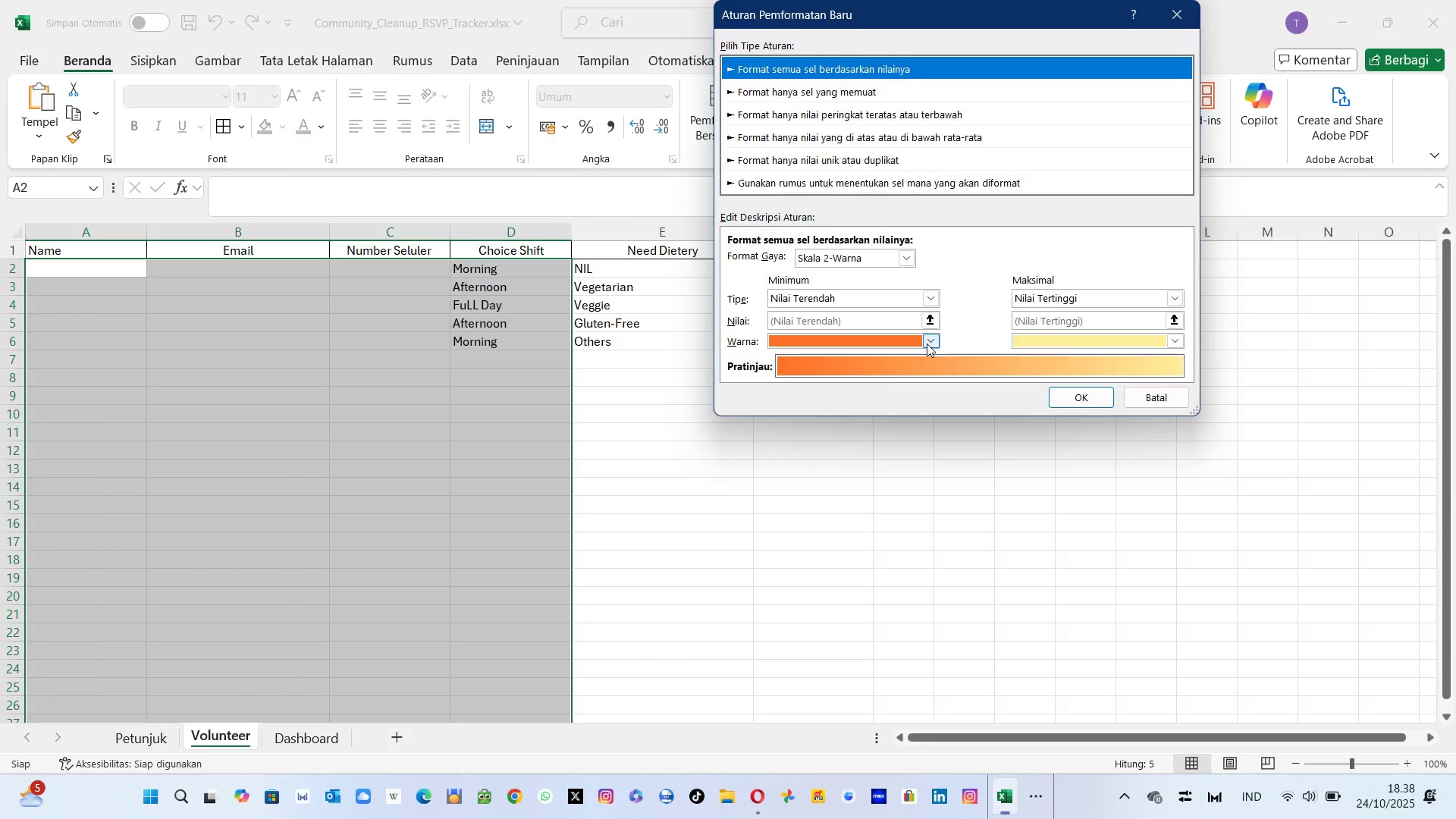 
wait(5.62)
 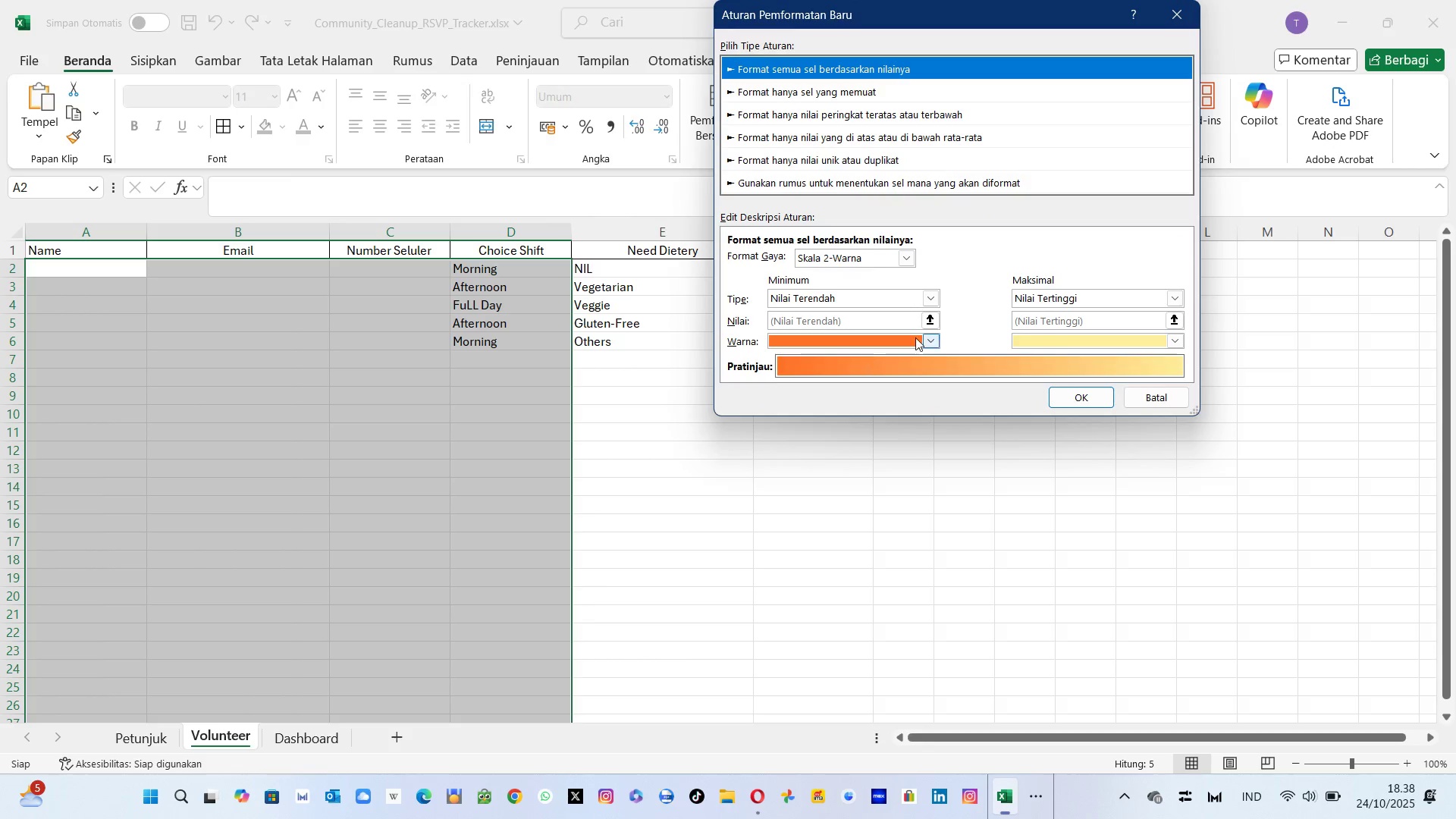 
left_click([902, 257])
 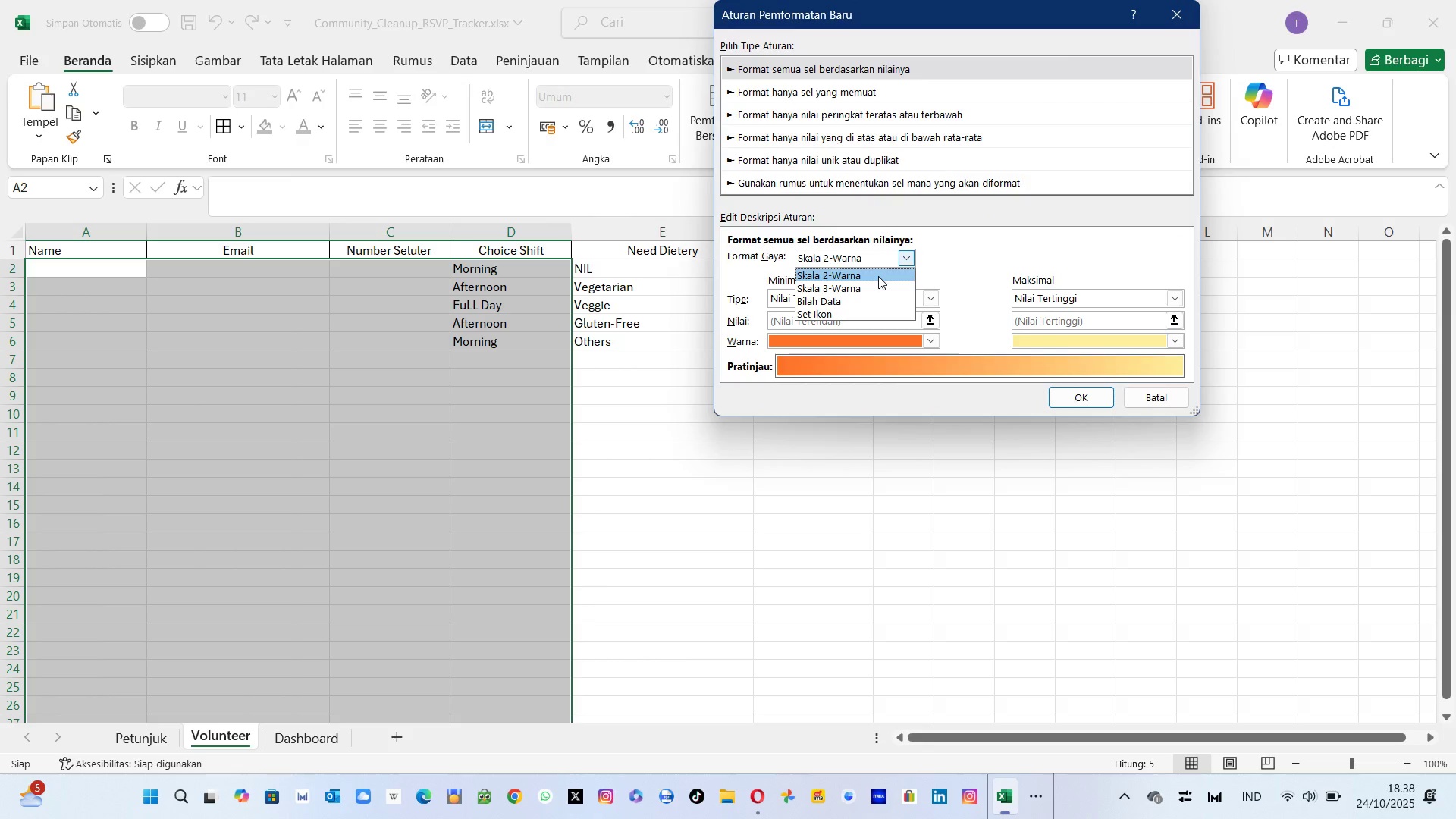 
left_click([878, 276])
 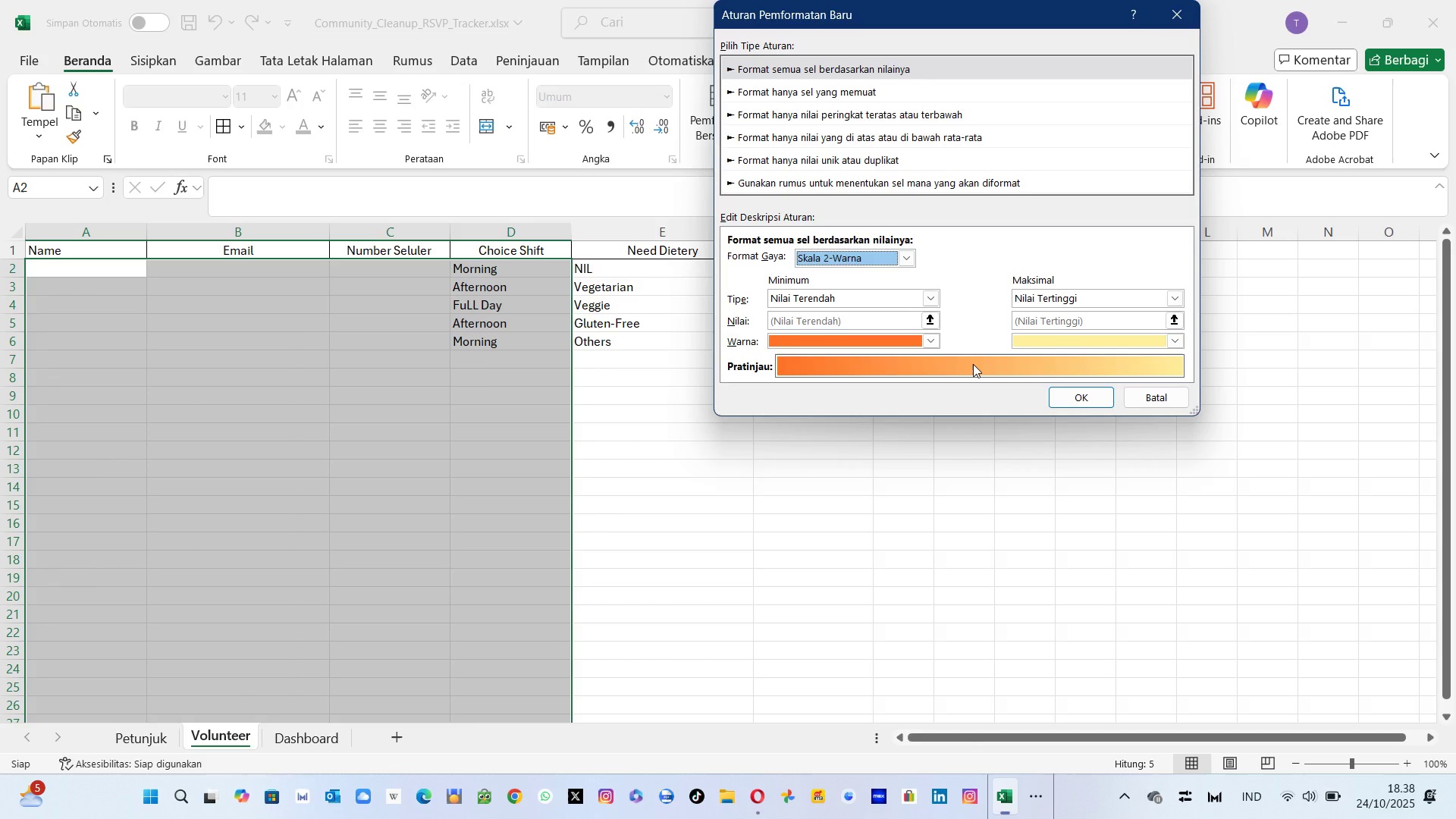 
left_click([973, 364])
 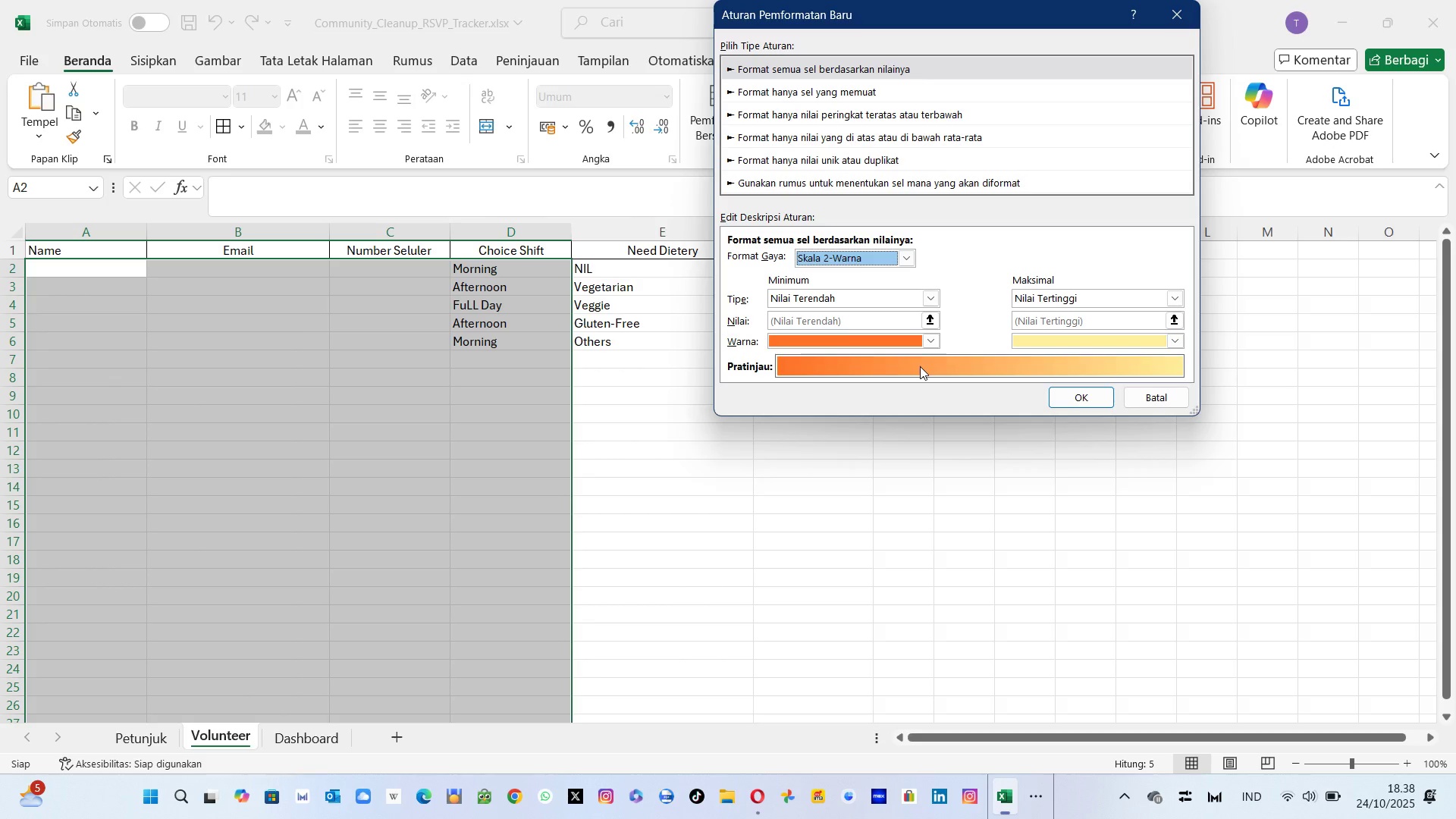 
left_click([920, 366])
 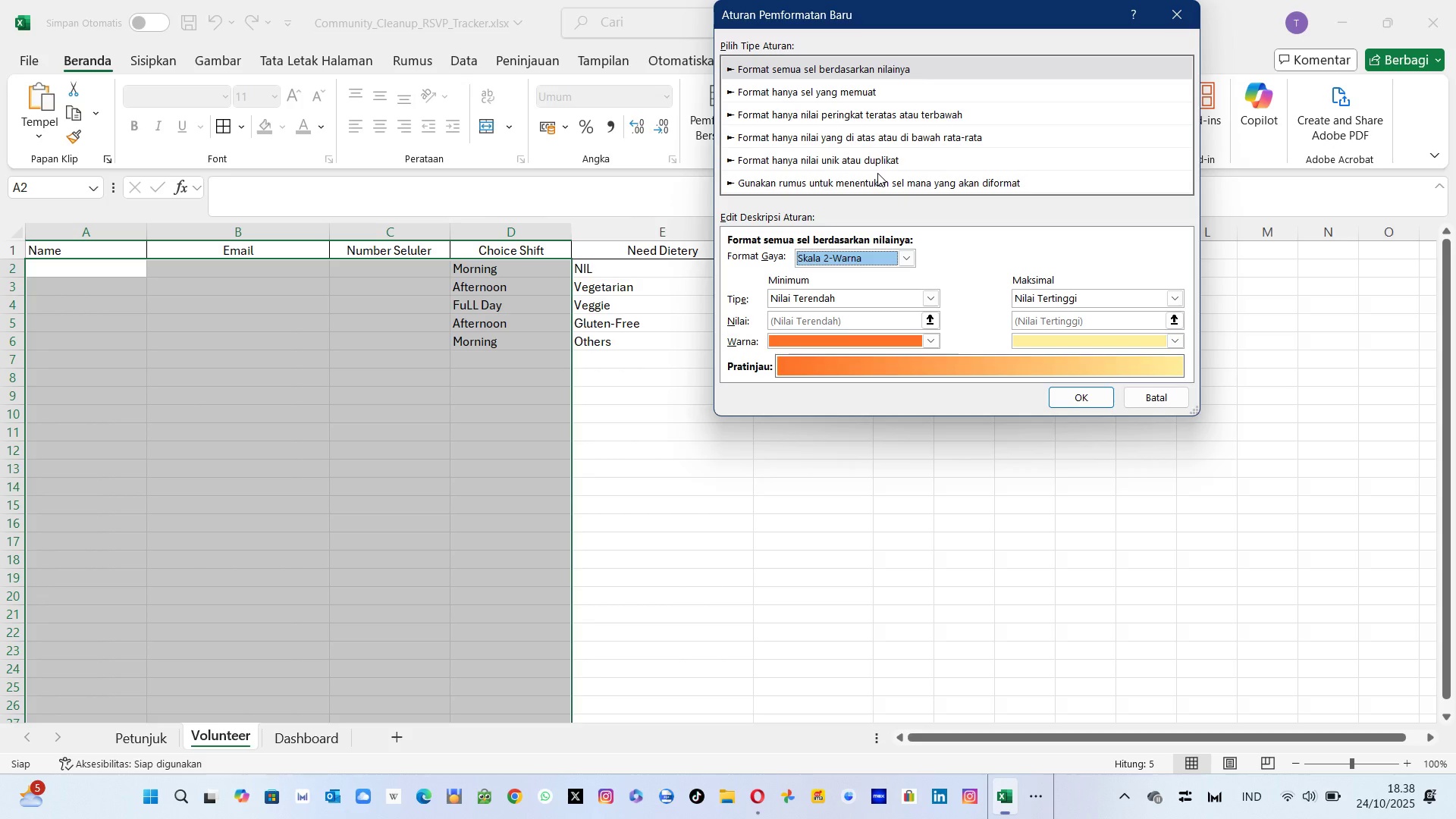 
left_click([877, 173])
 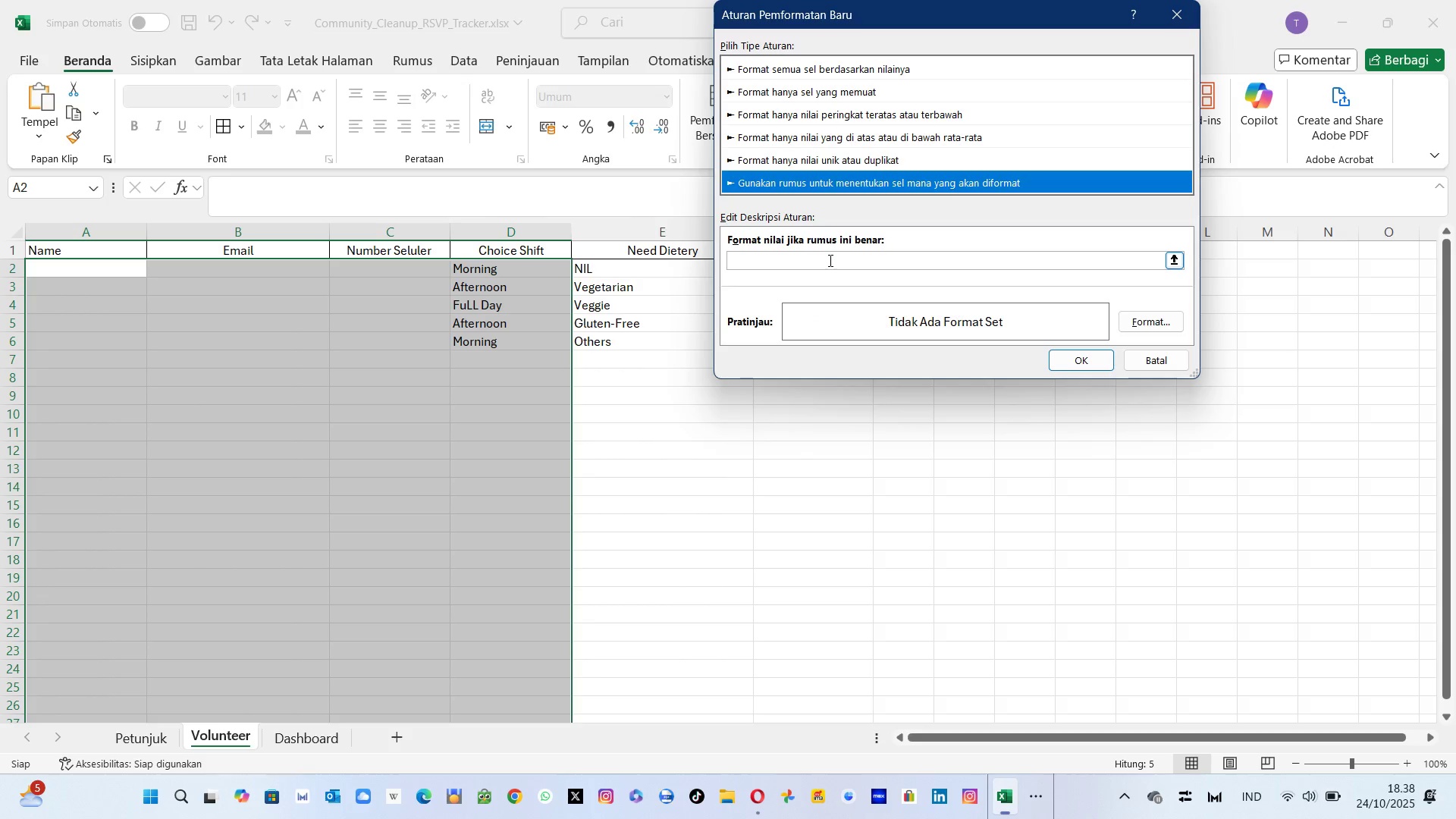 
left_click([829, 260])
 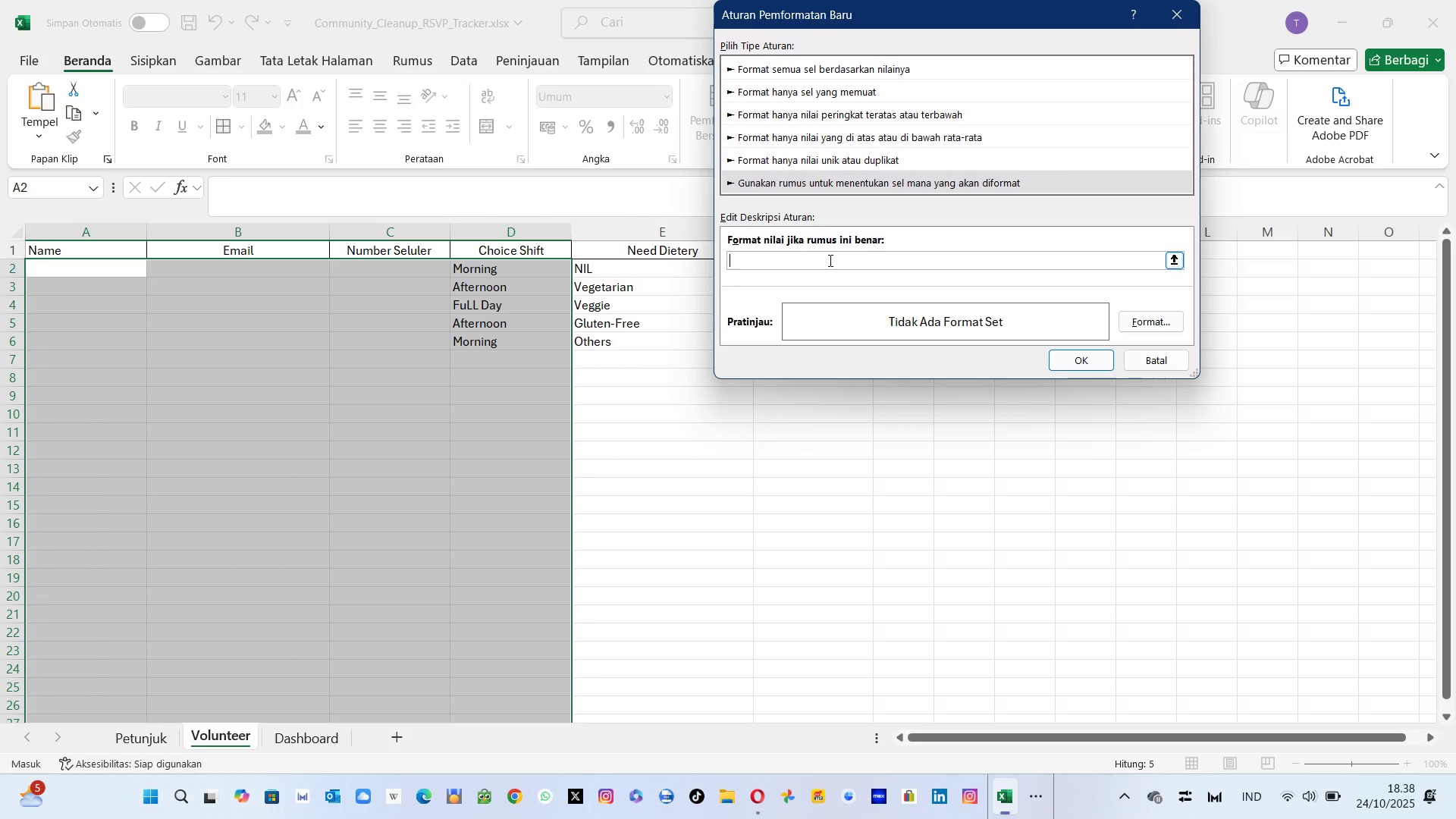 
key(Control+V)
 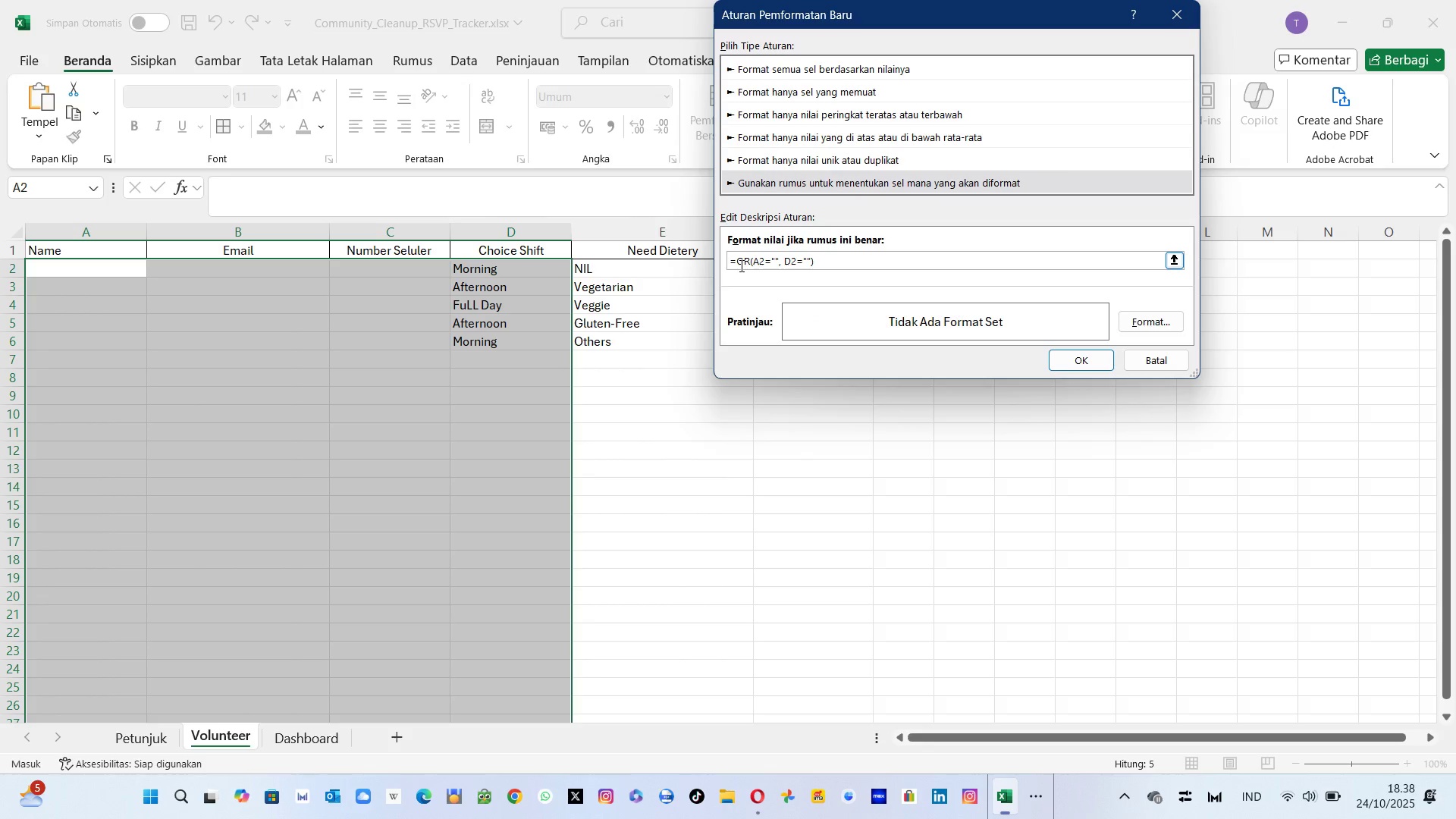 
left_click([738, 265])
 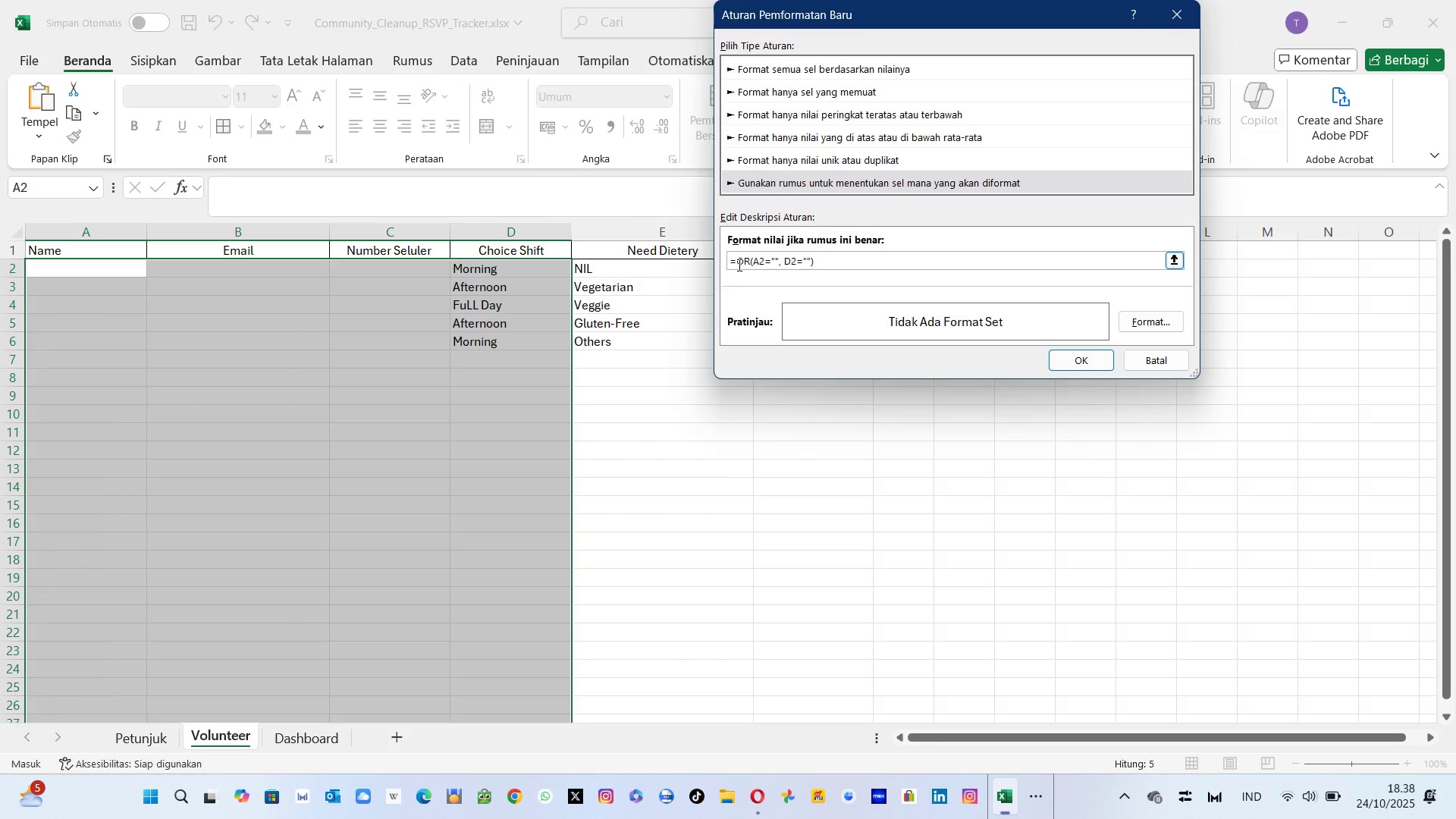 
key(Backspace)
 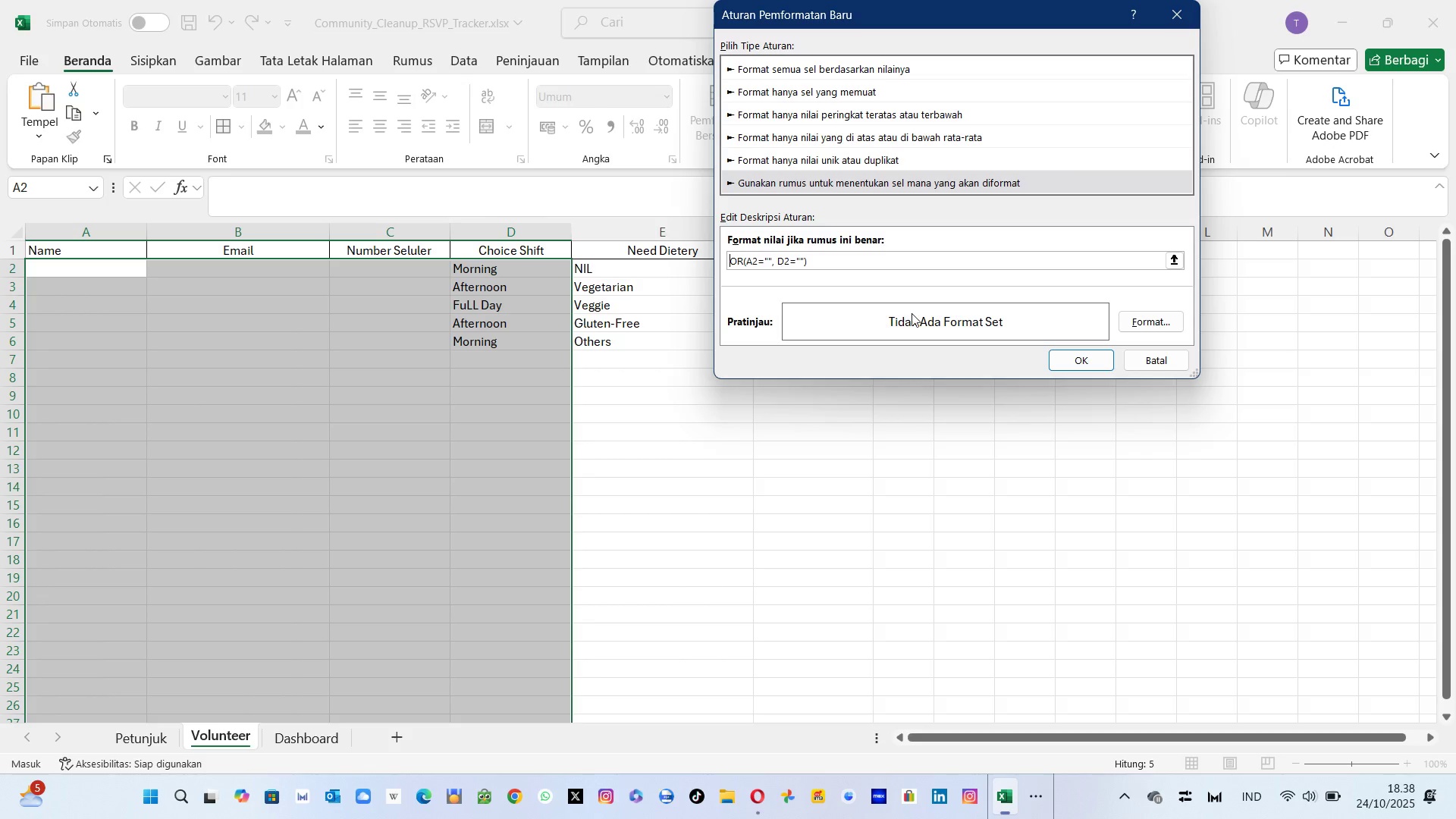 
left_click([912, 314])
 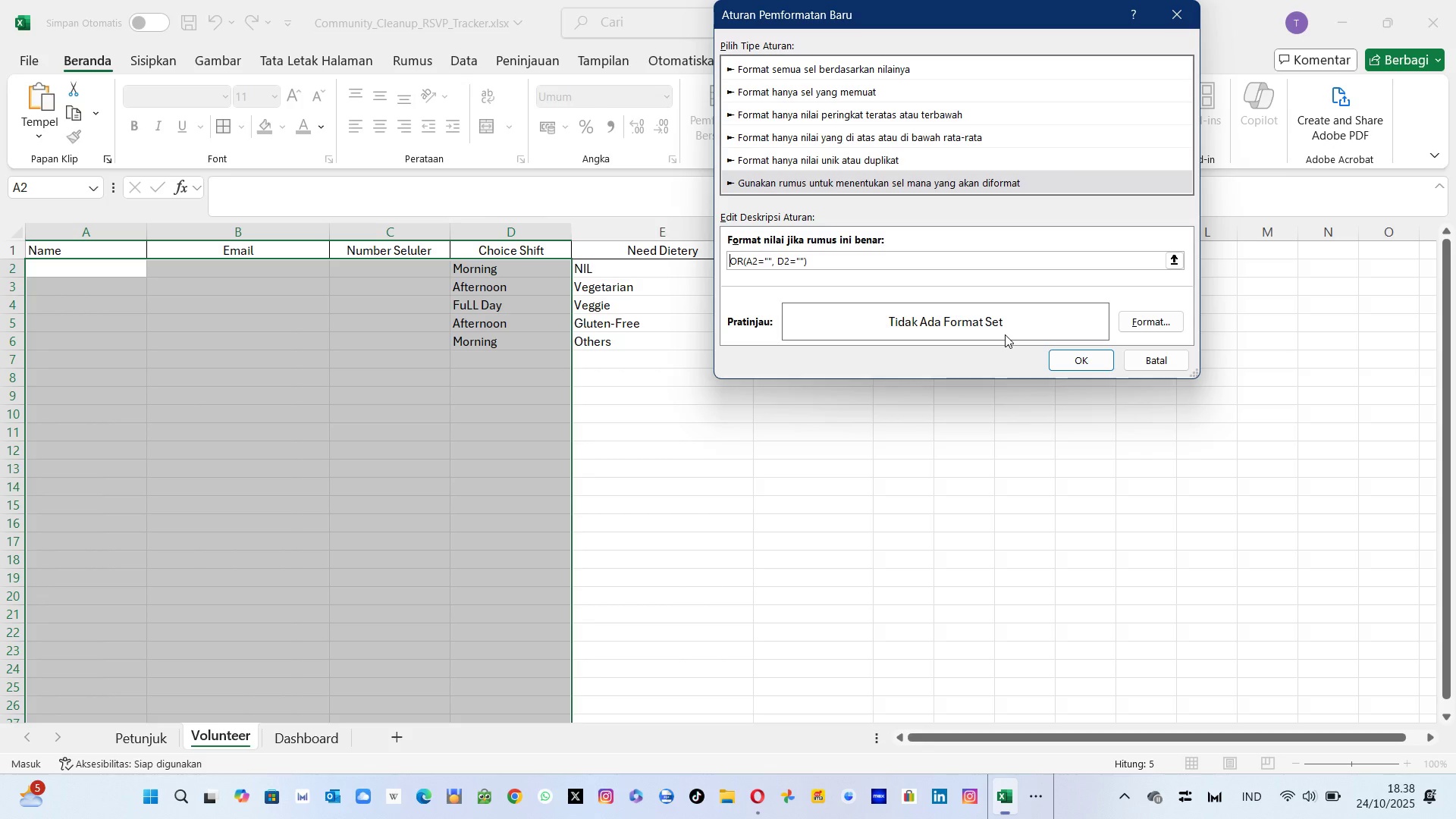 
left_click([1005, 334])
 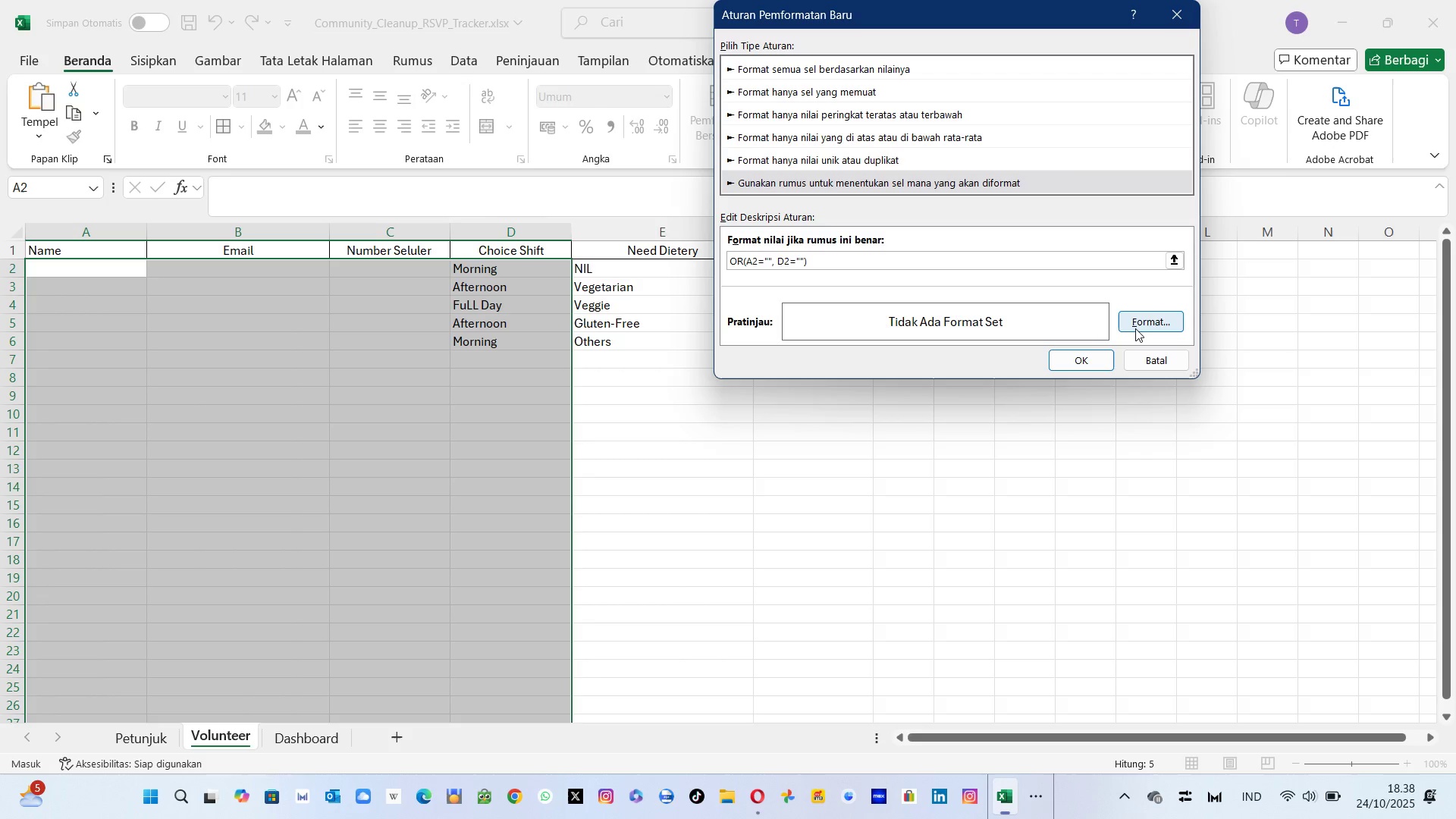 
left_click([1135, 328])
 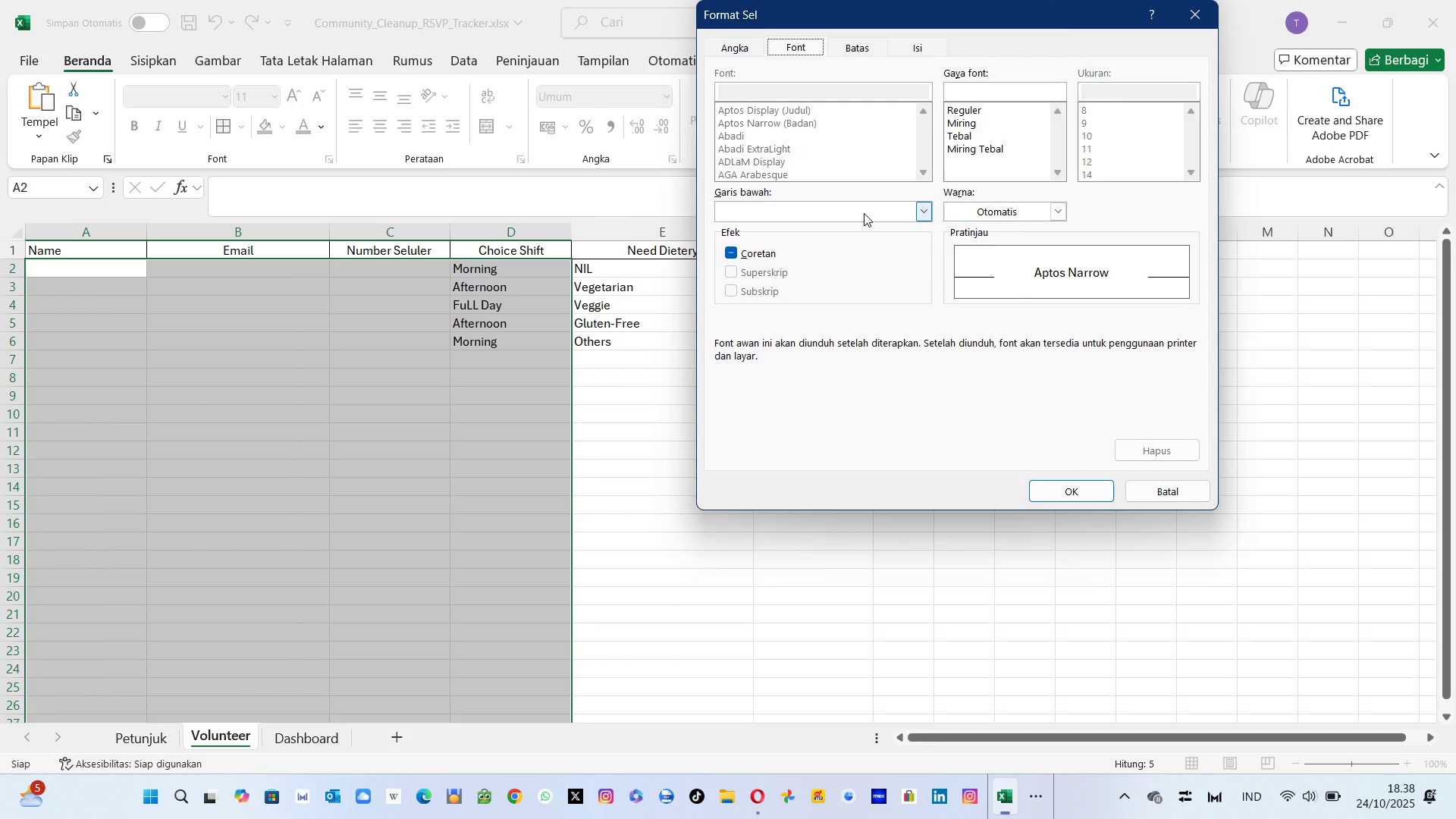 
wait(9.1)
 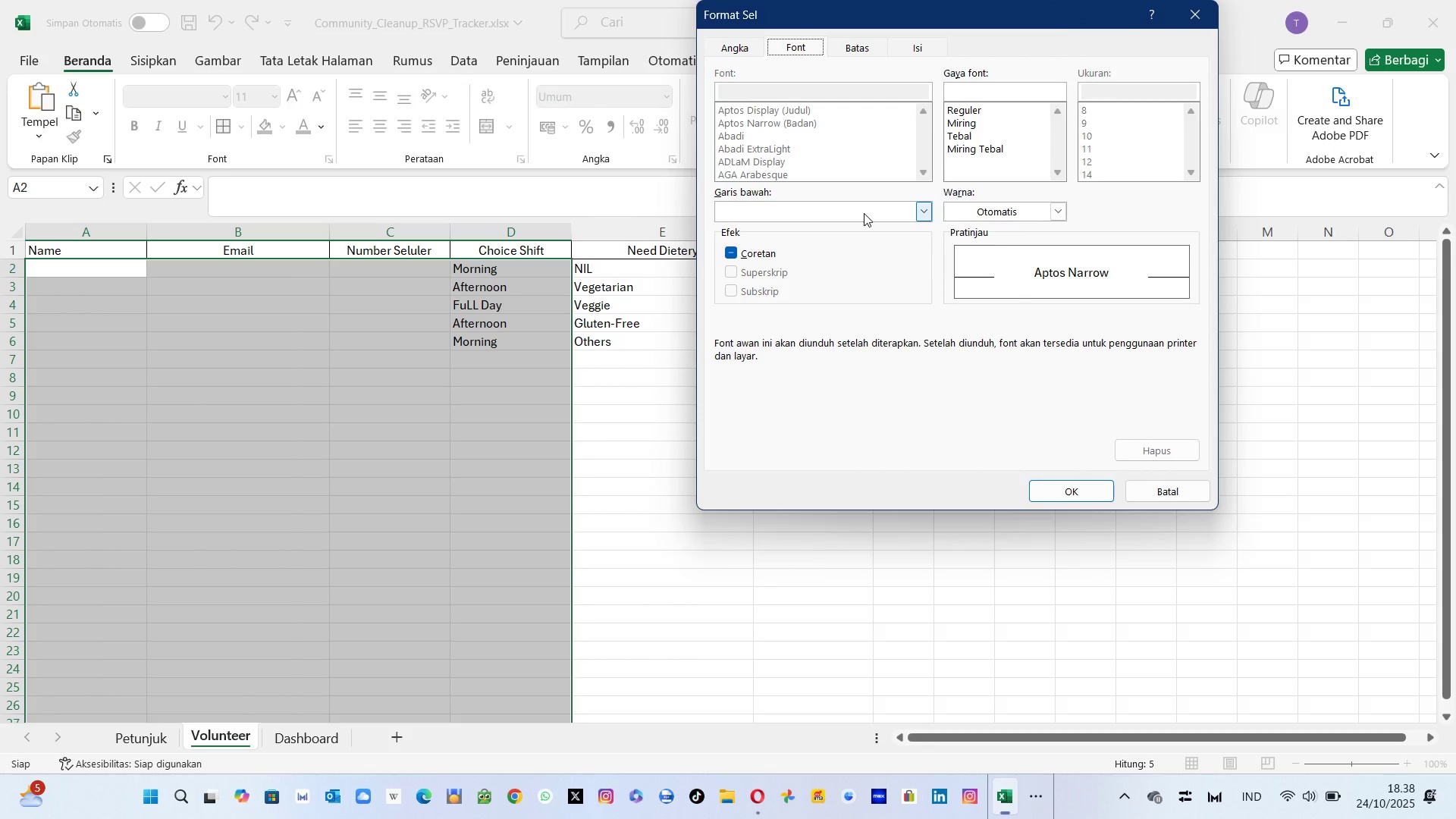 
left_click([1006, 206])
 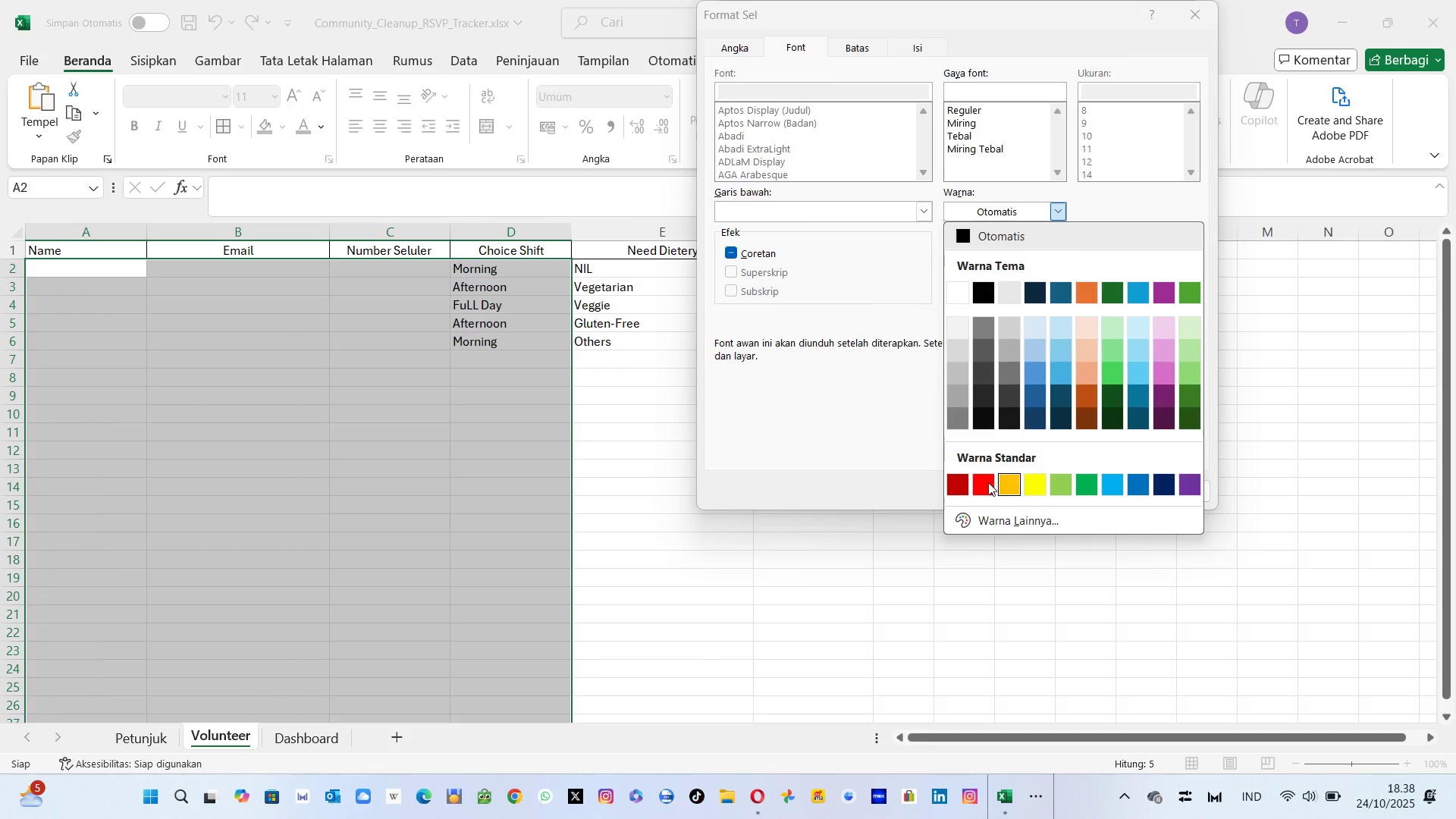 
mouse_move([957, 487])
 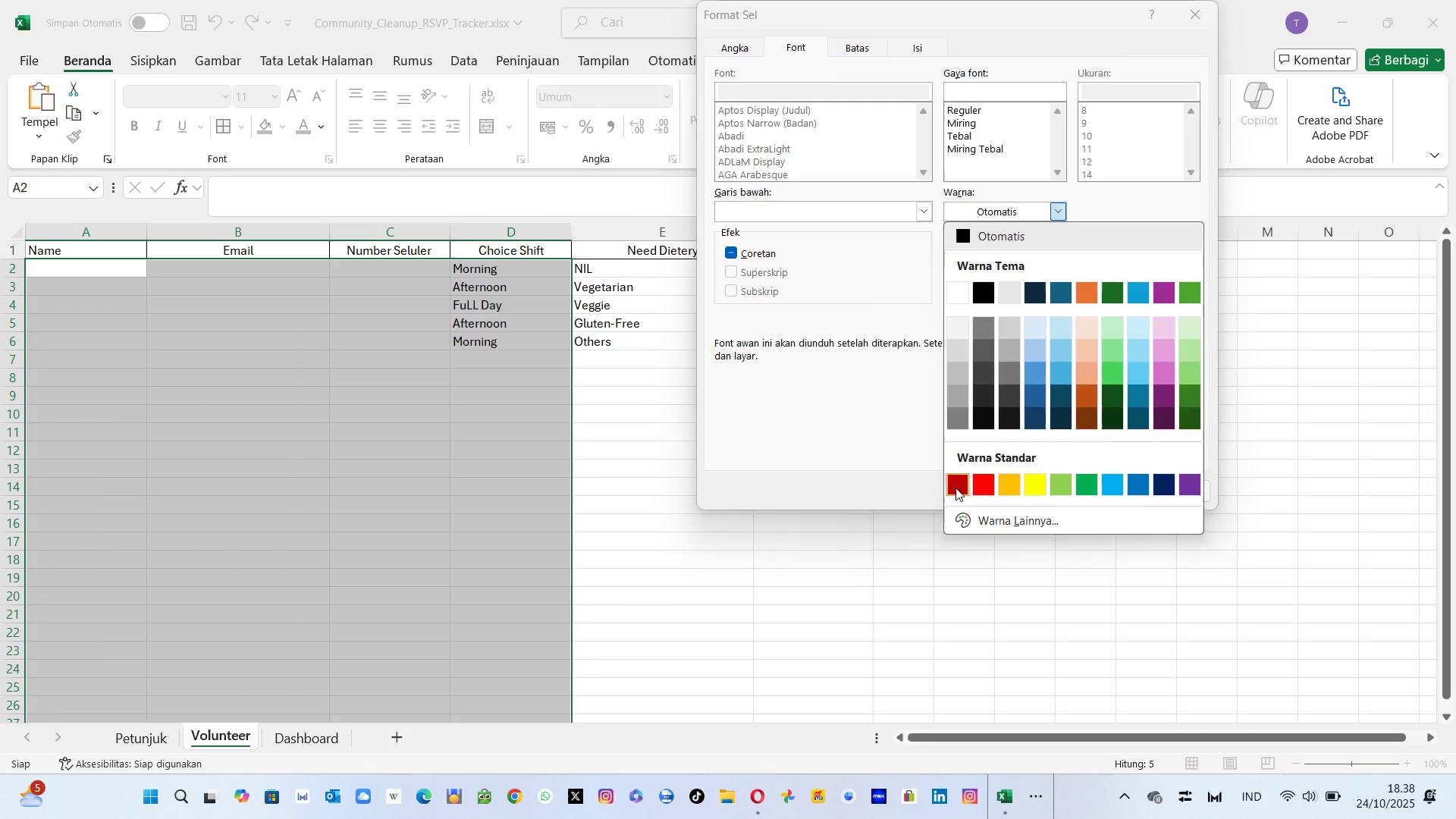 
left_click([956, 488])
 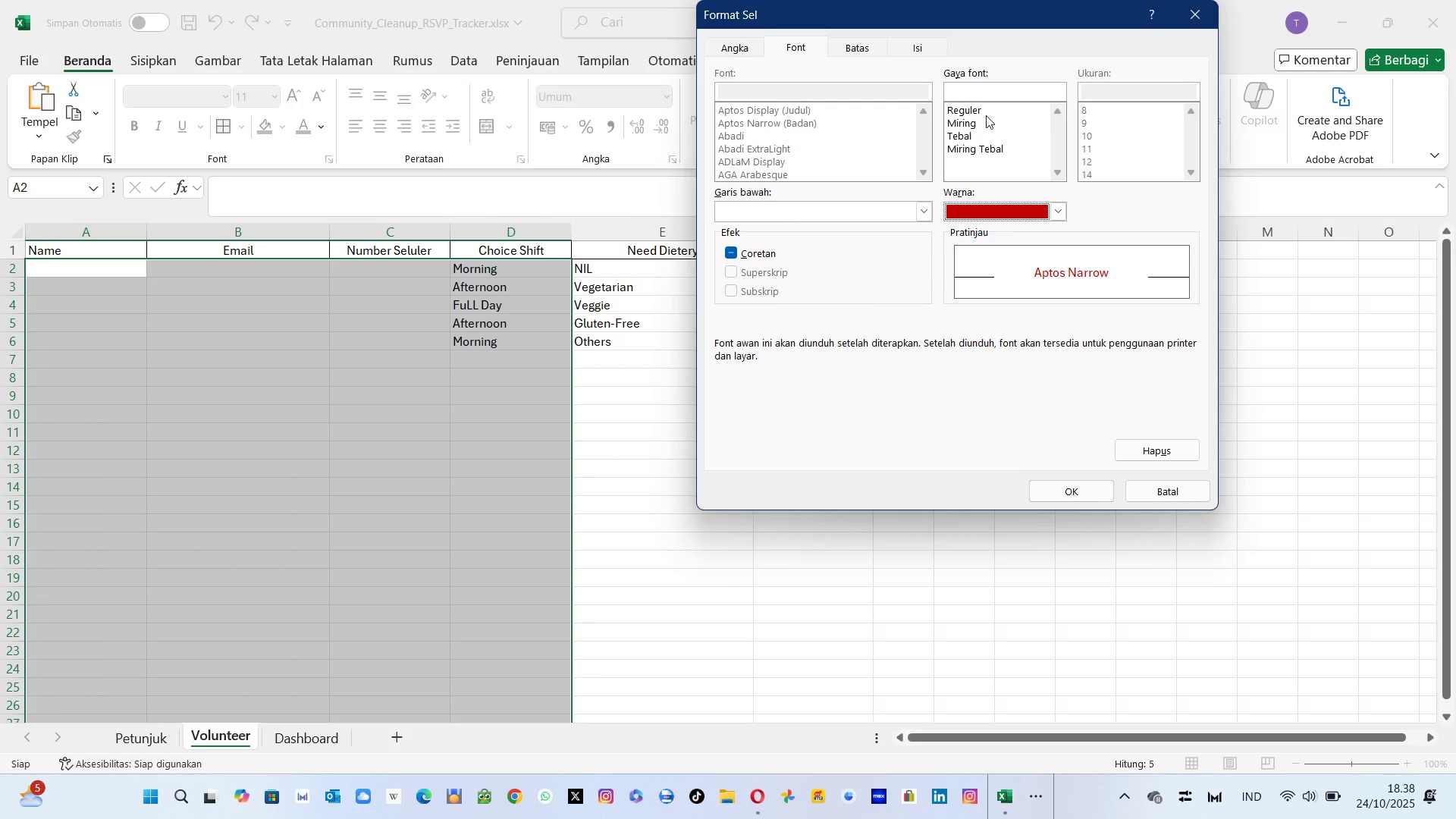 
wait(7.03)
 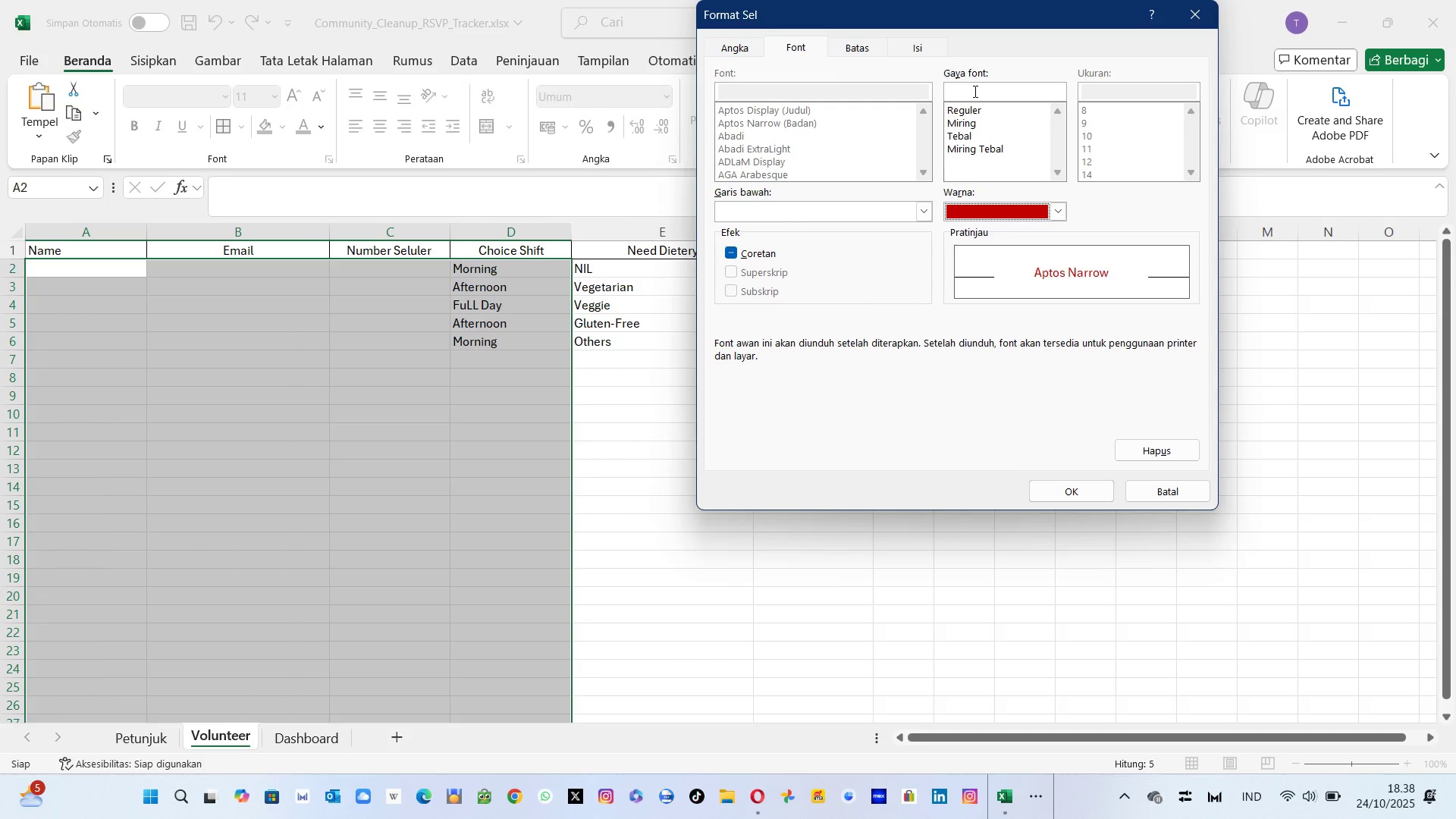 
left_click([979, 138])
 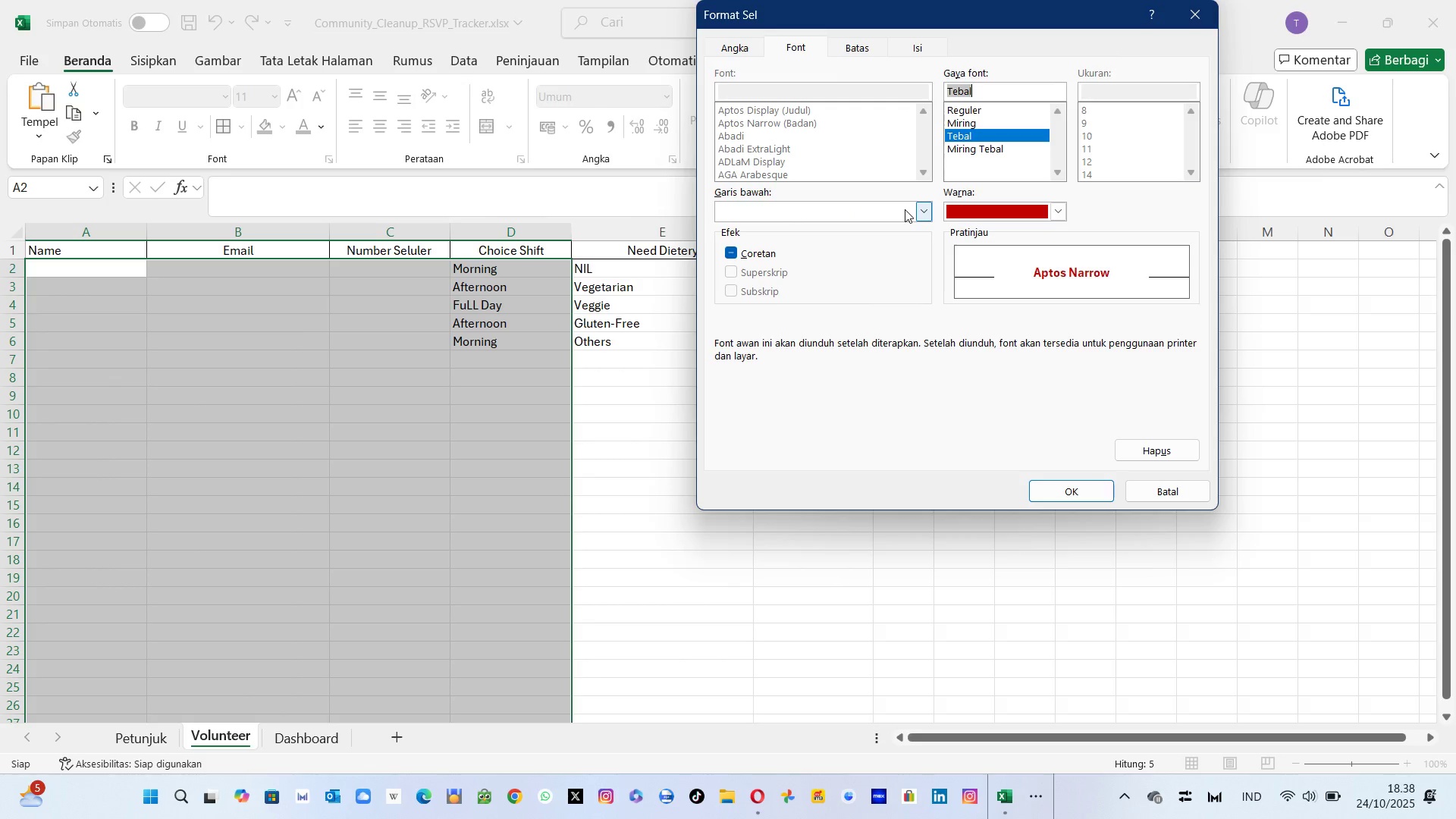 
wait(7.13)
 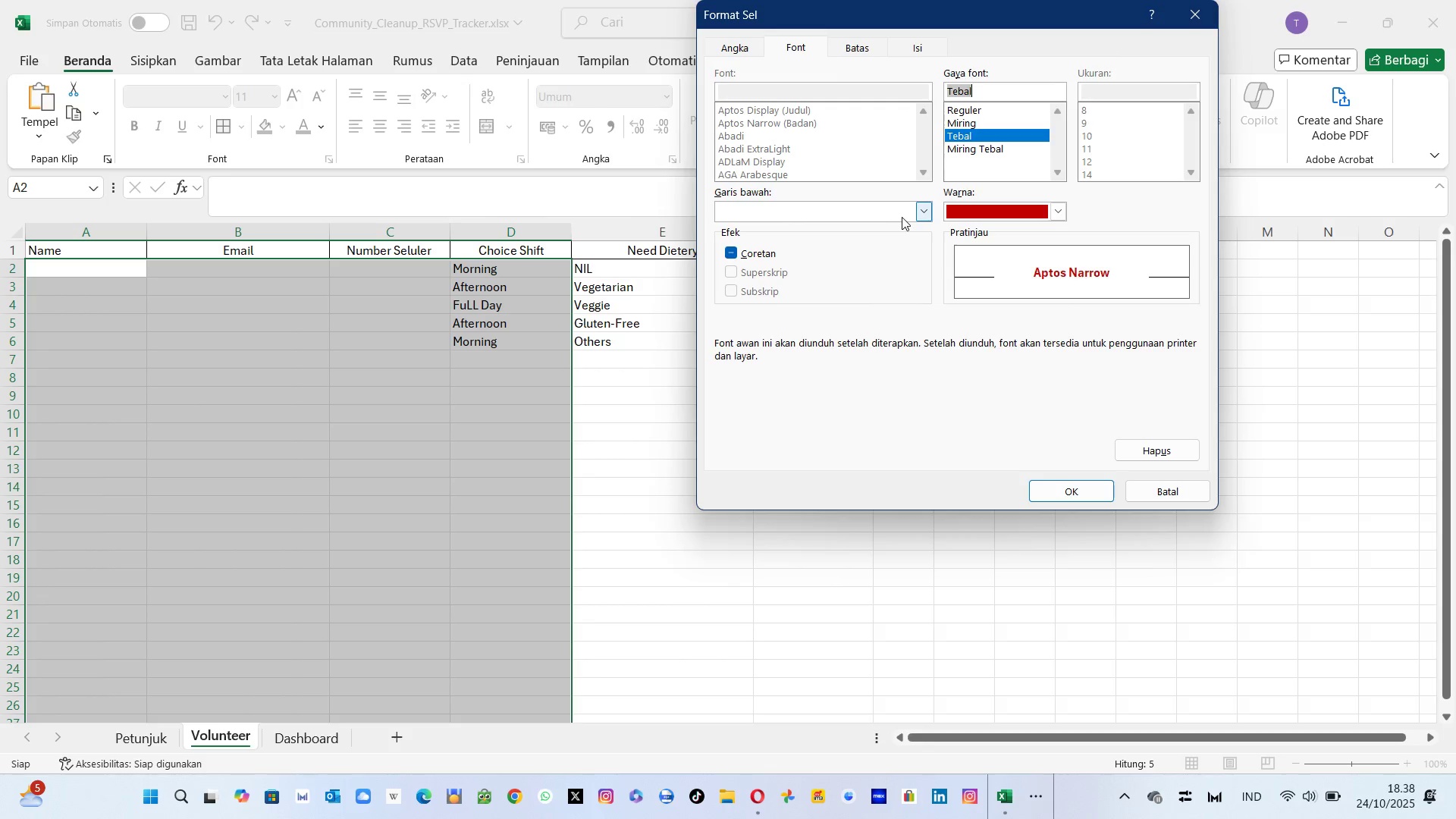 
left_click([732, 255])
 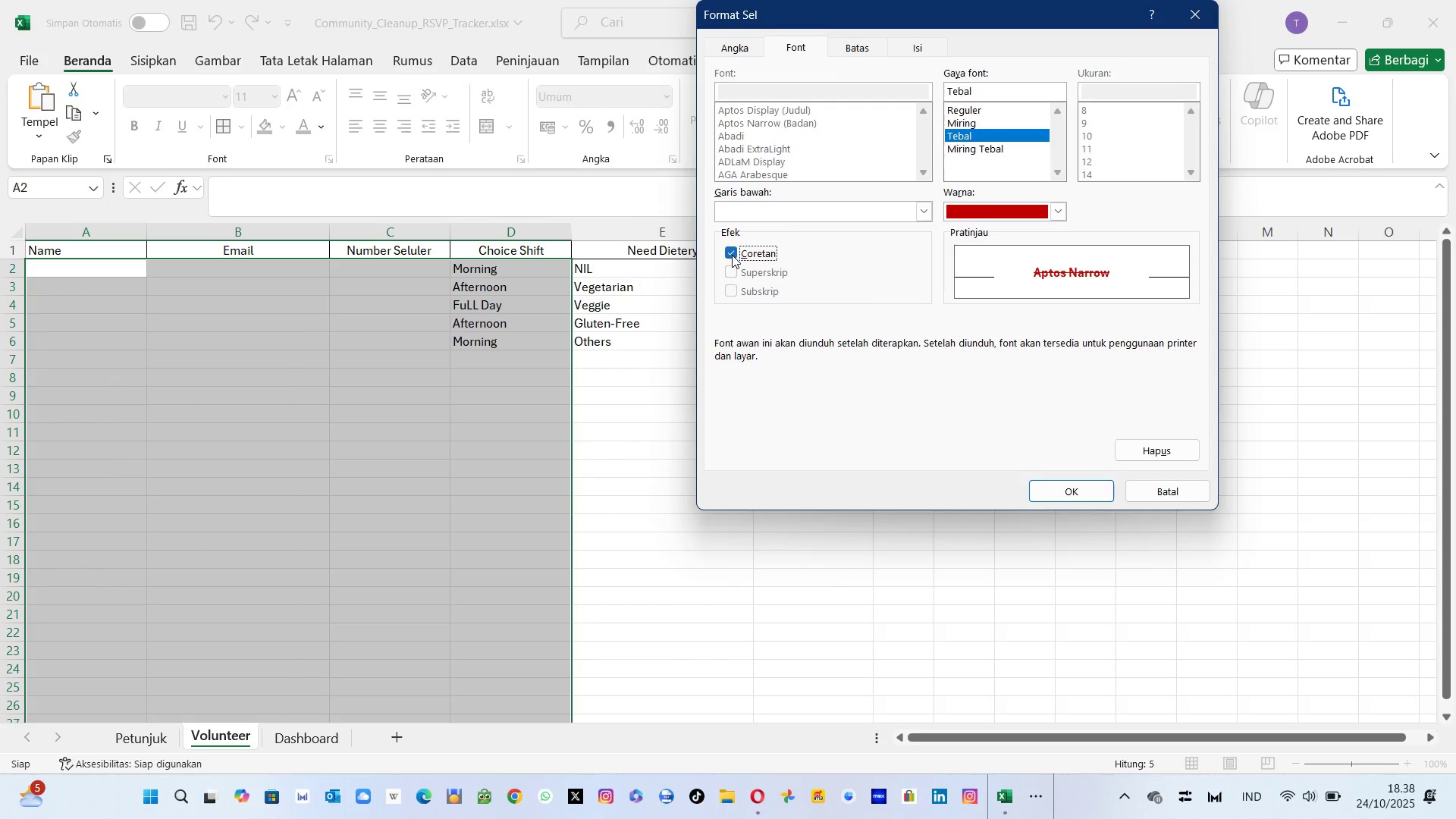 
left_click([732, 255])
 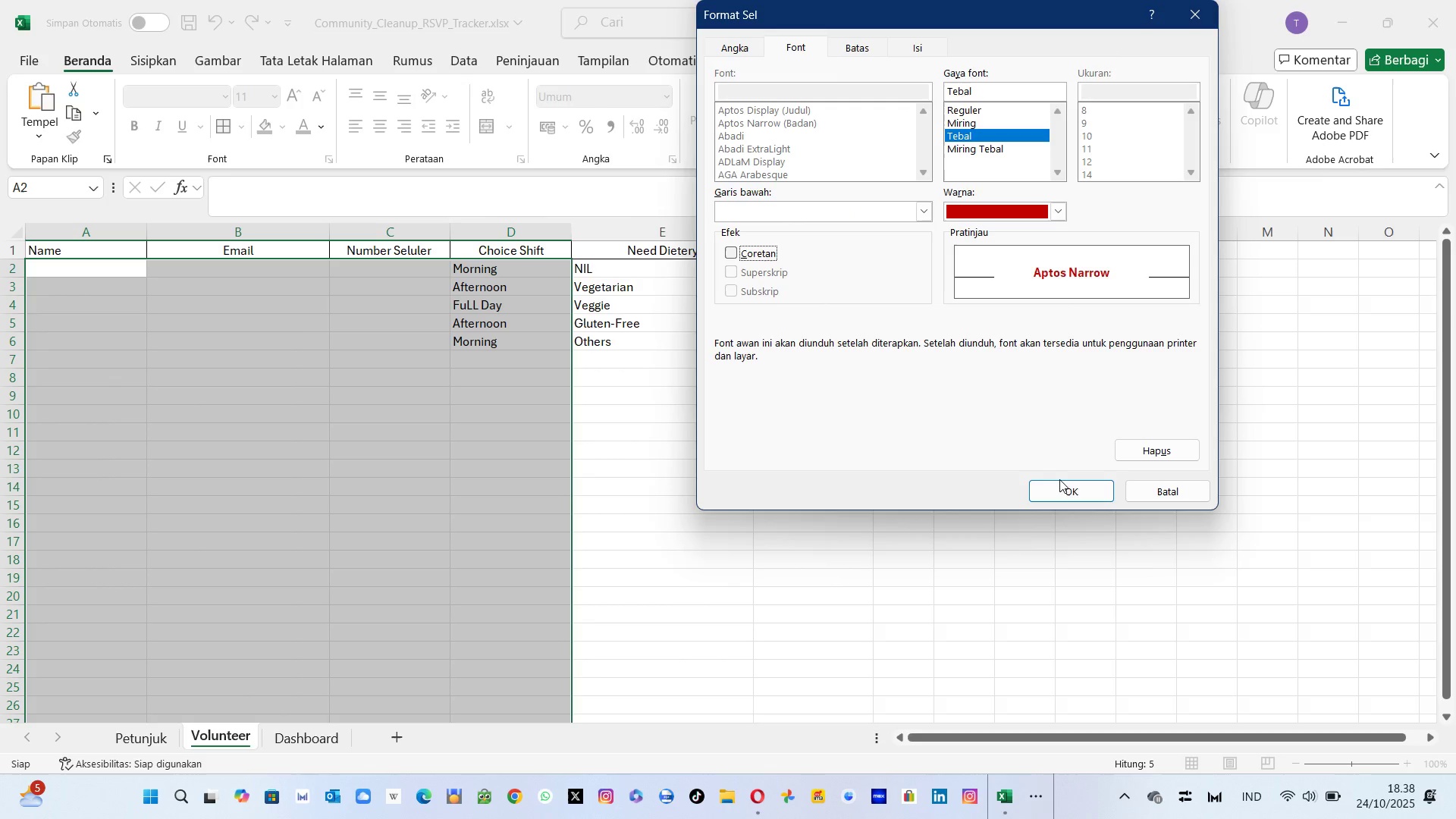 
left_click([1070, 488])
 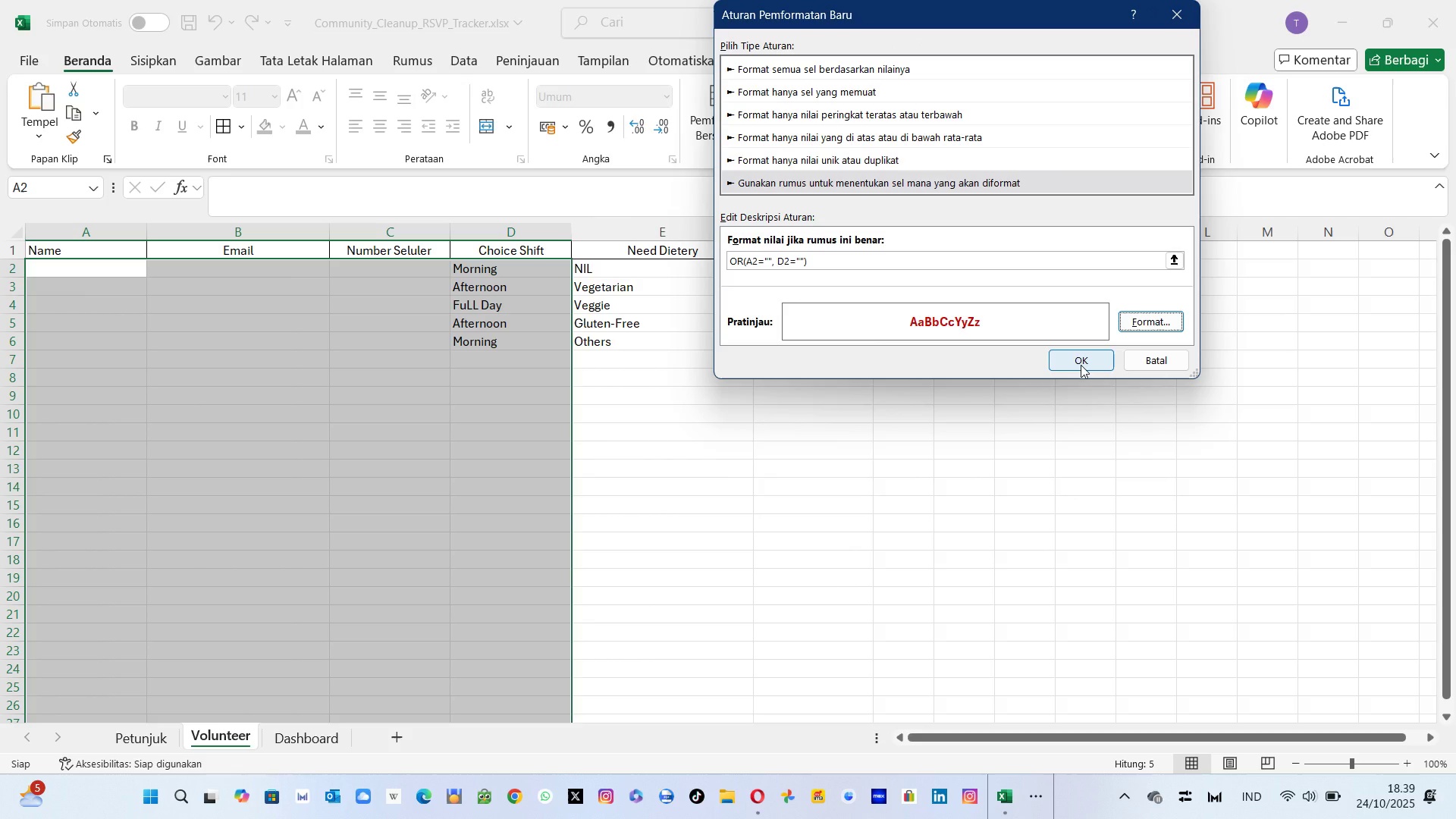 
wait(5.76)
 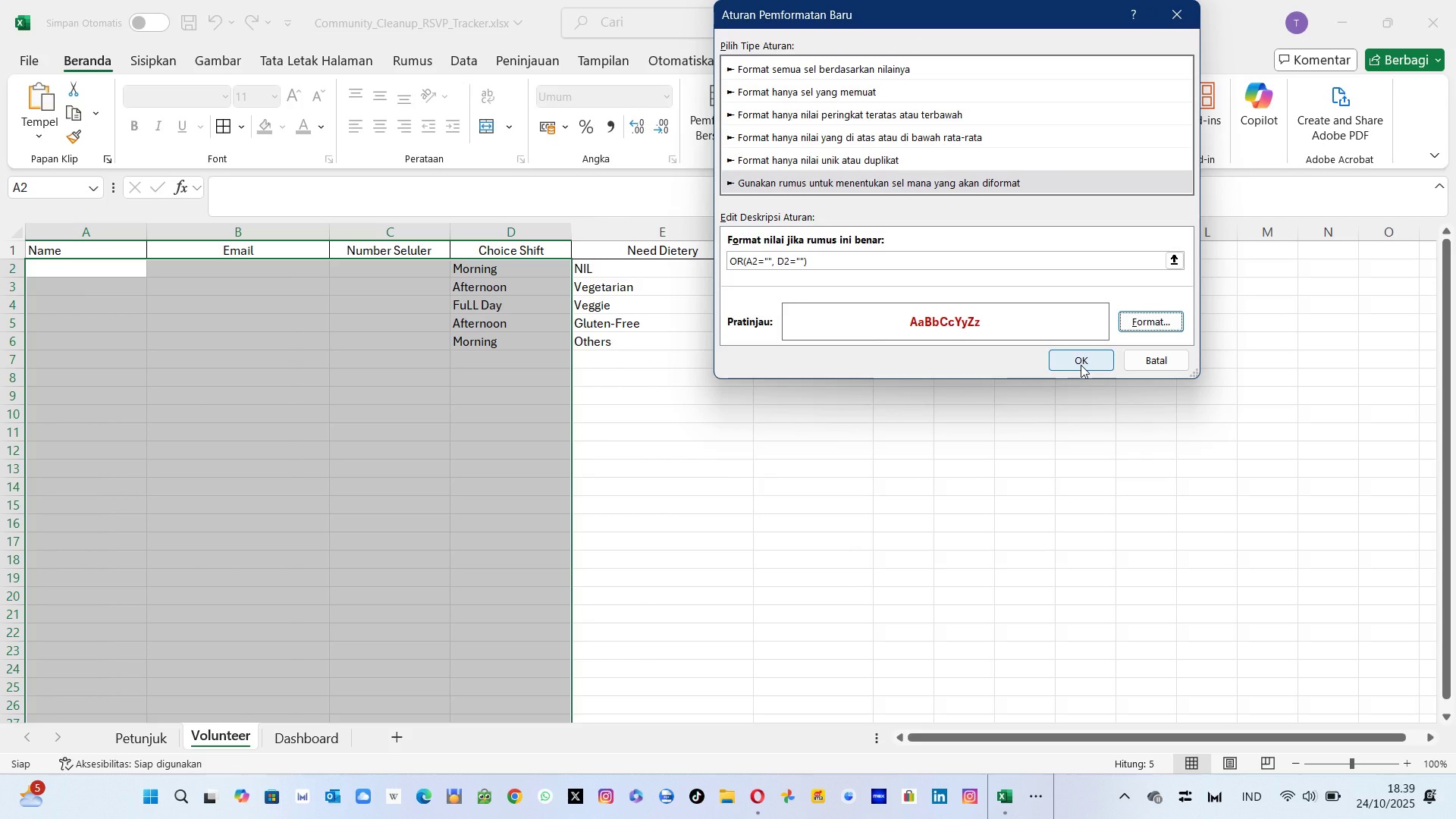 
left_click([1081, 365])
 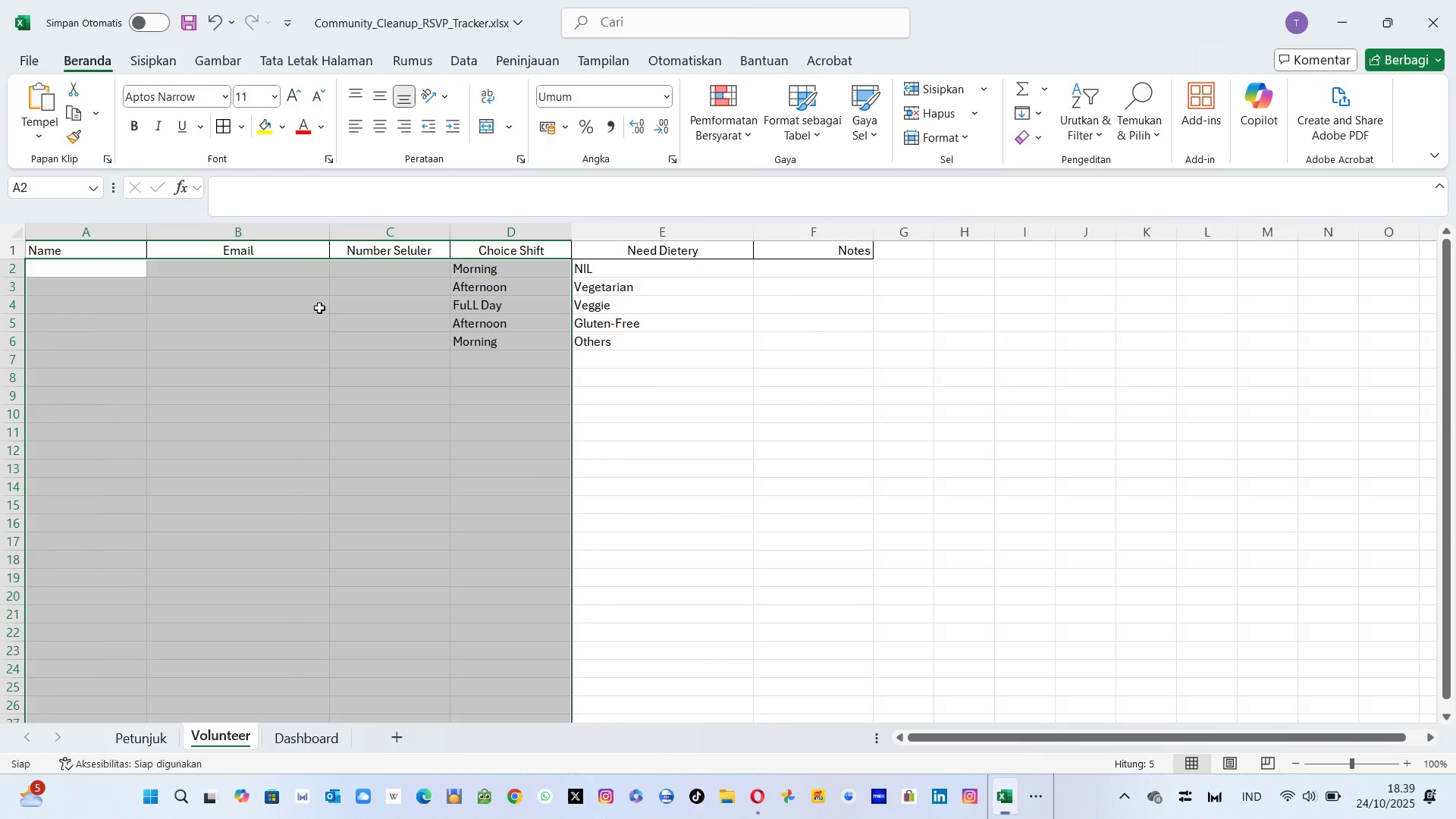 
left_click([187, 289])
 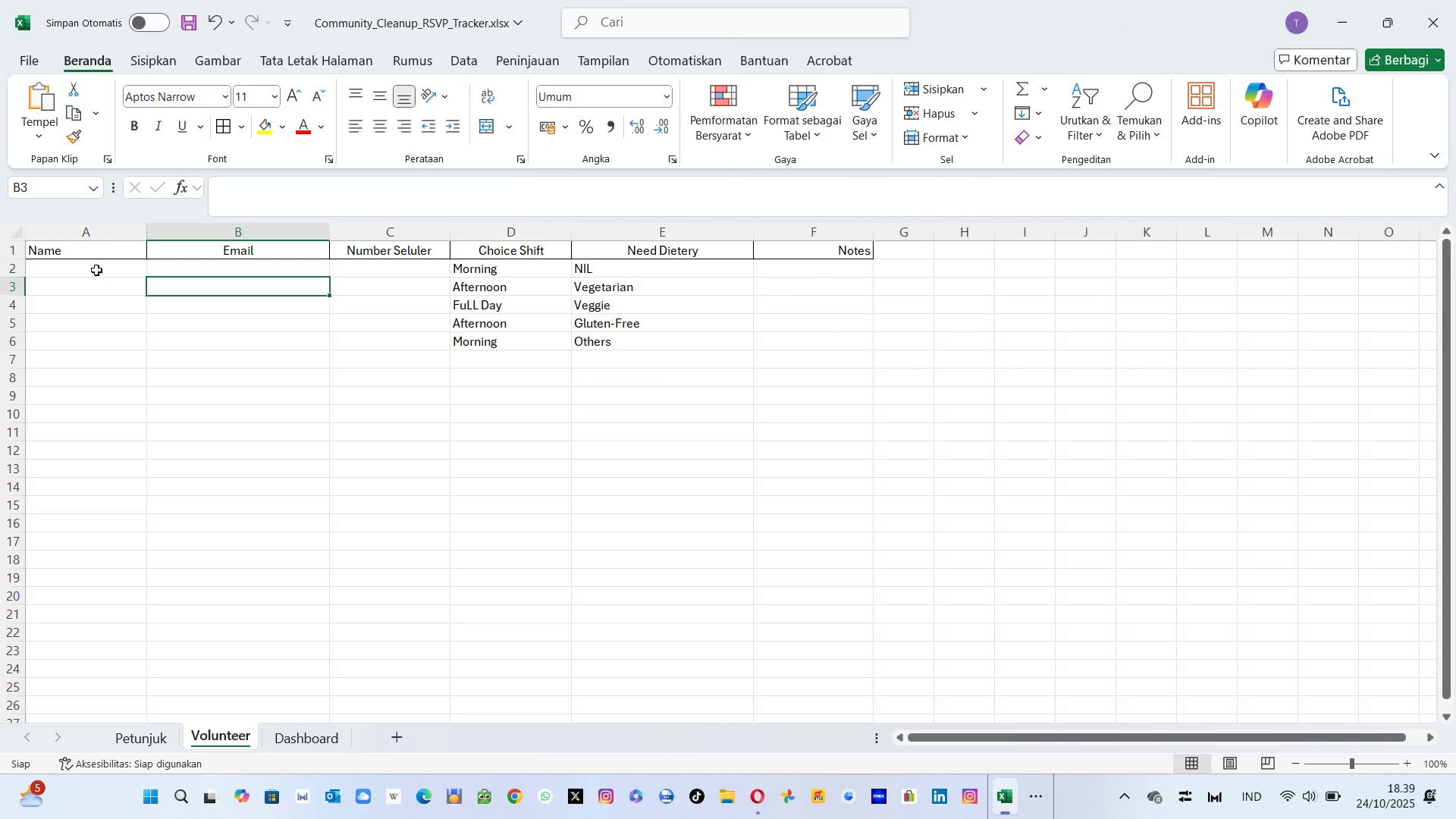 
left_click([96, 270])
 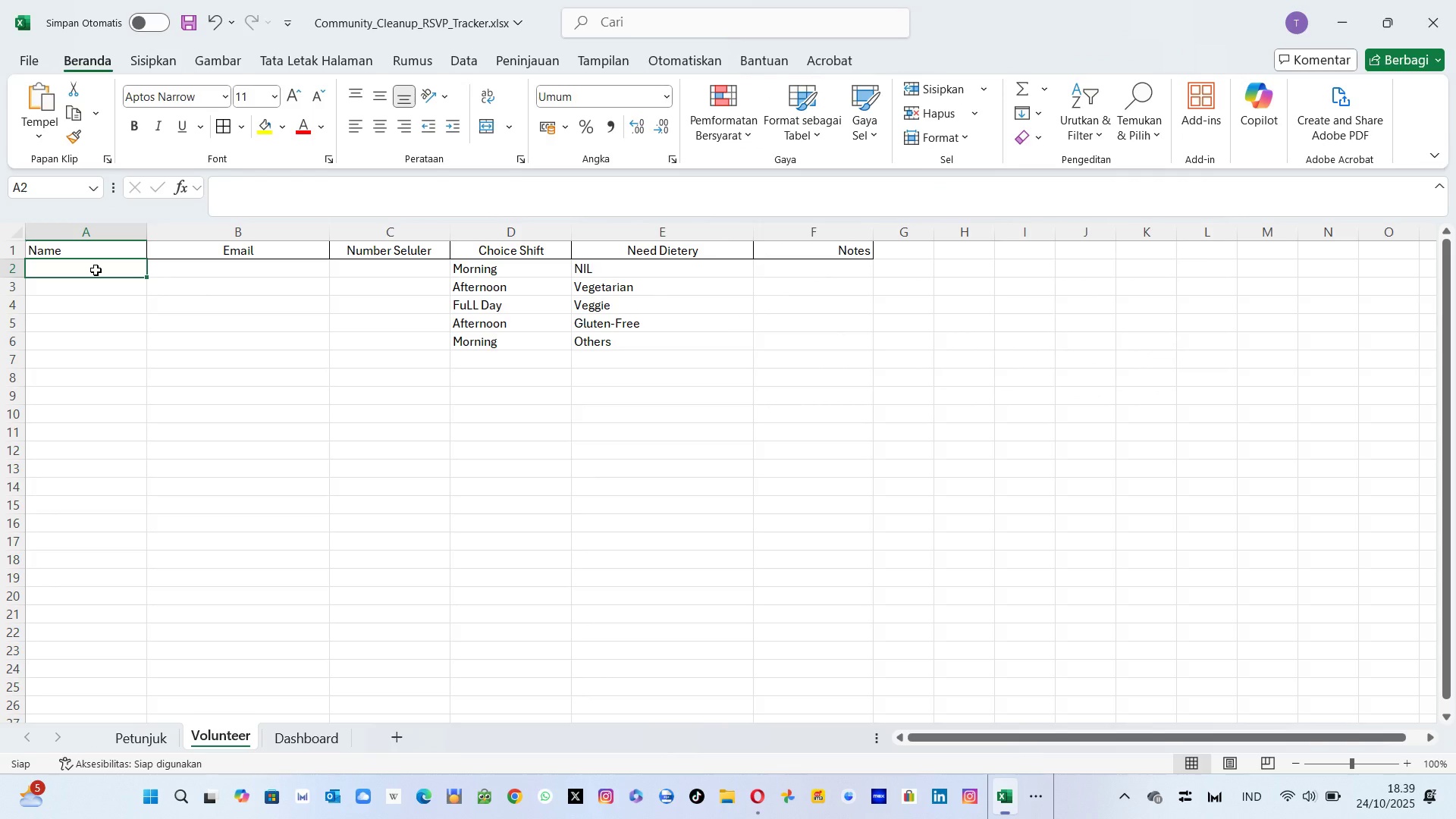 
type(NIjhi)
key(Backspace)
key(Backspace)
key(Backspace)
key(Backspace)
key(Backspace)
 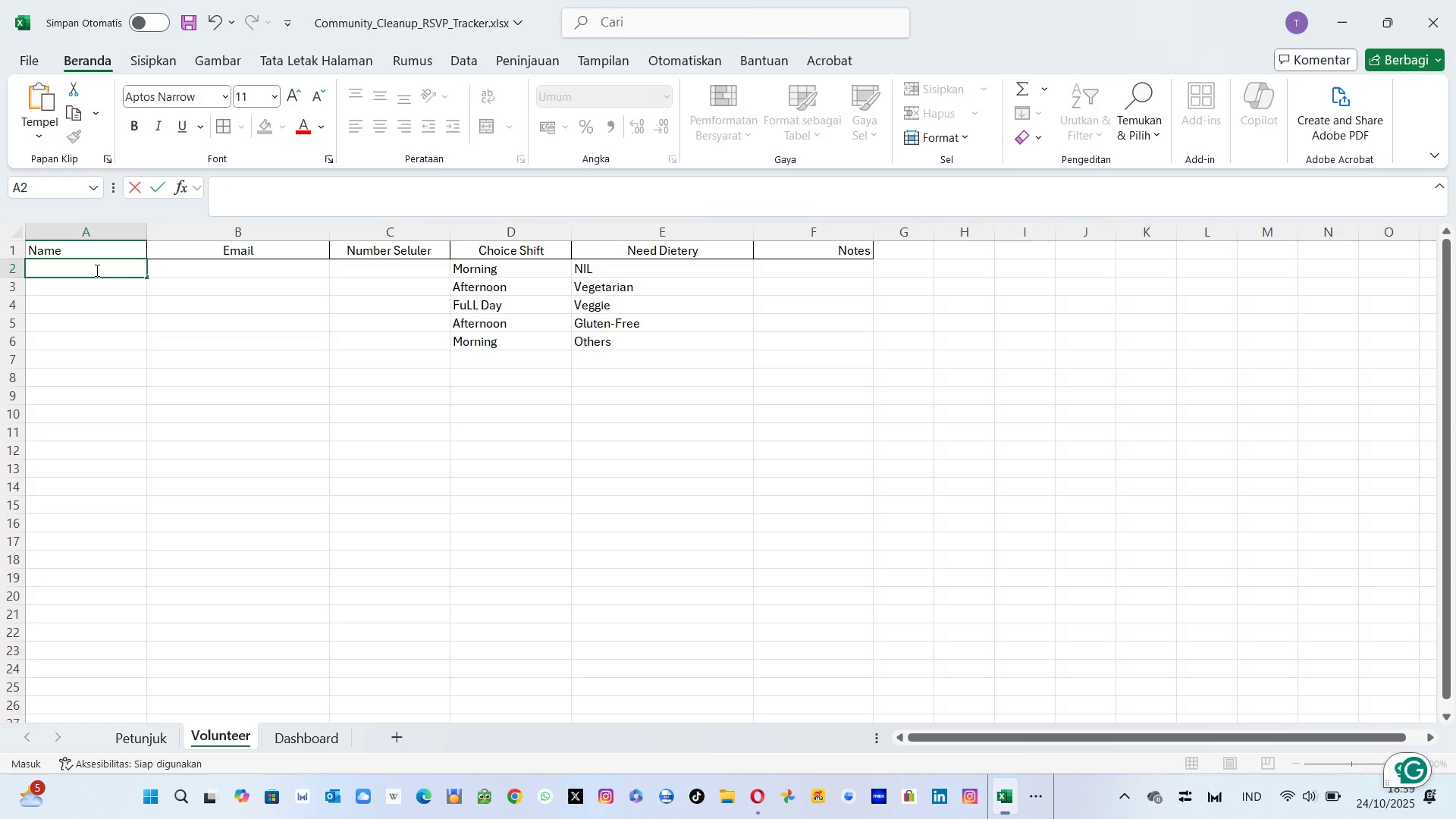 
key(0)
 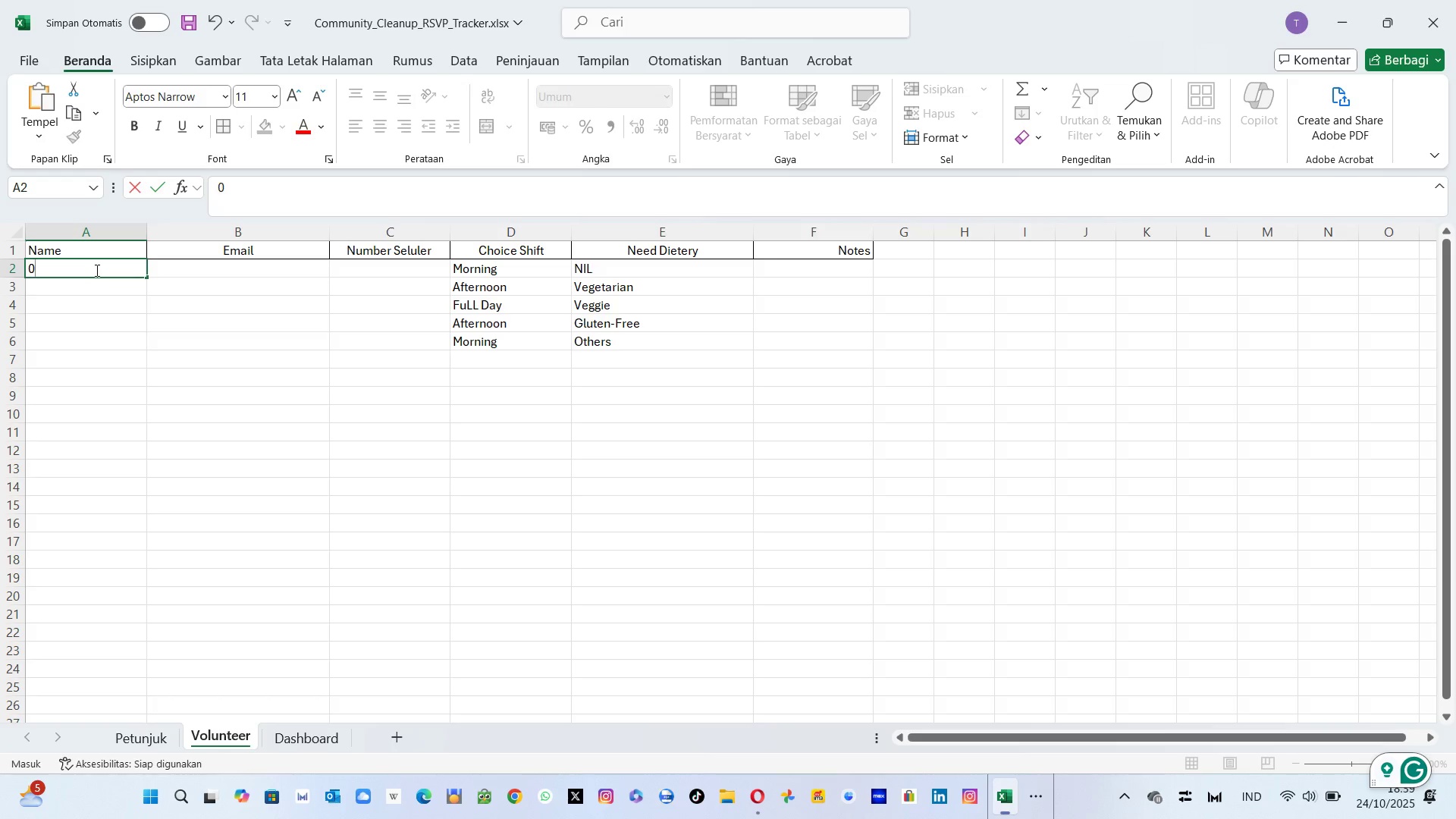 
key(Enter)
 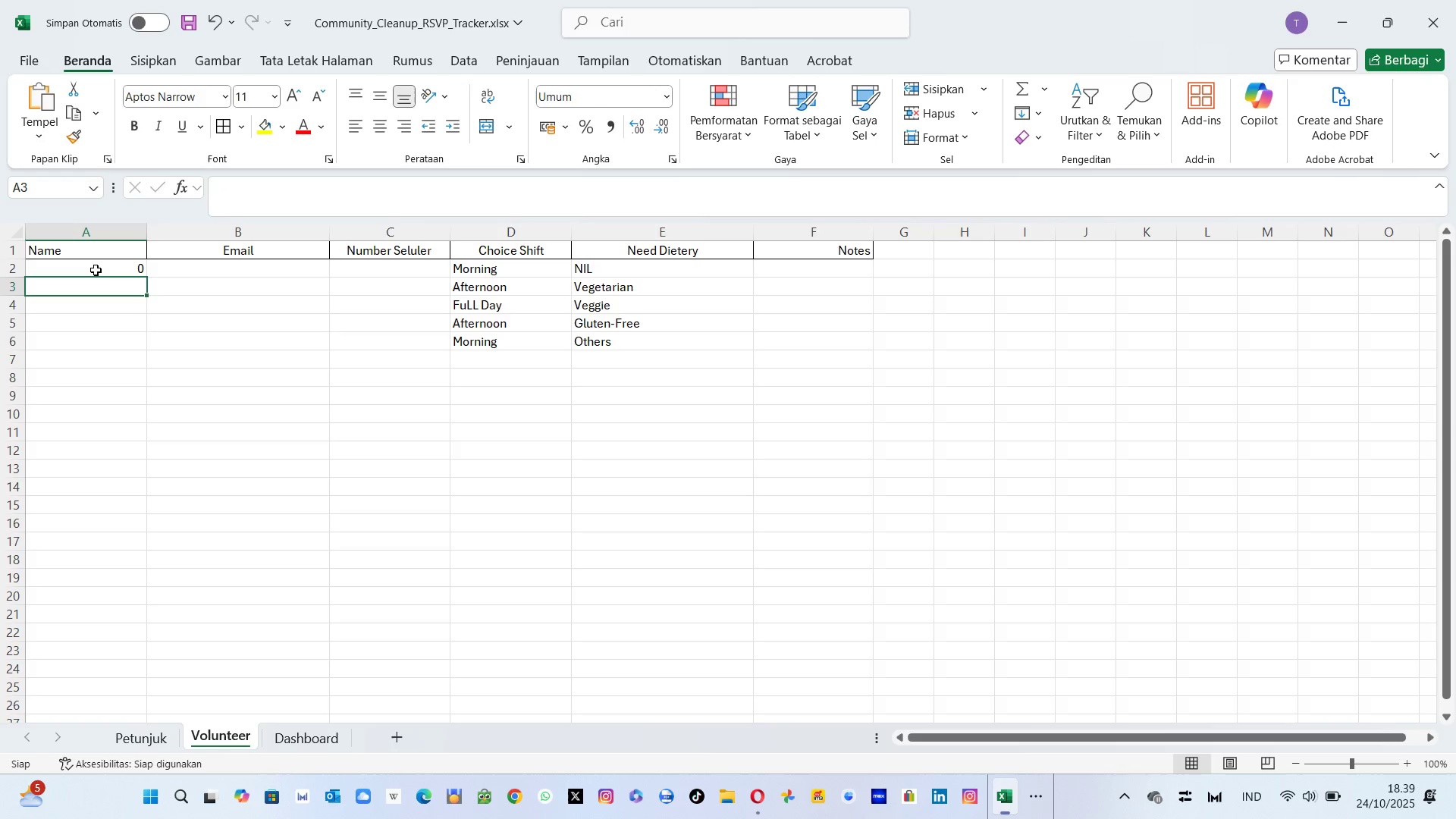 
key(ArrowUp)
 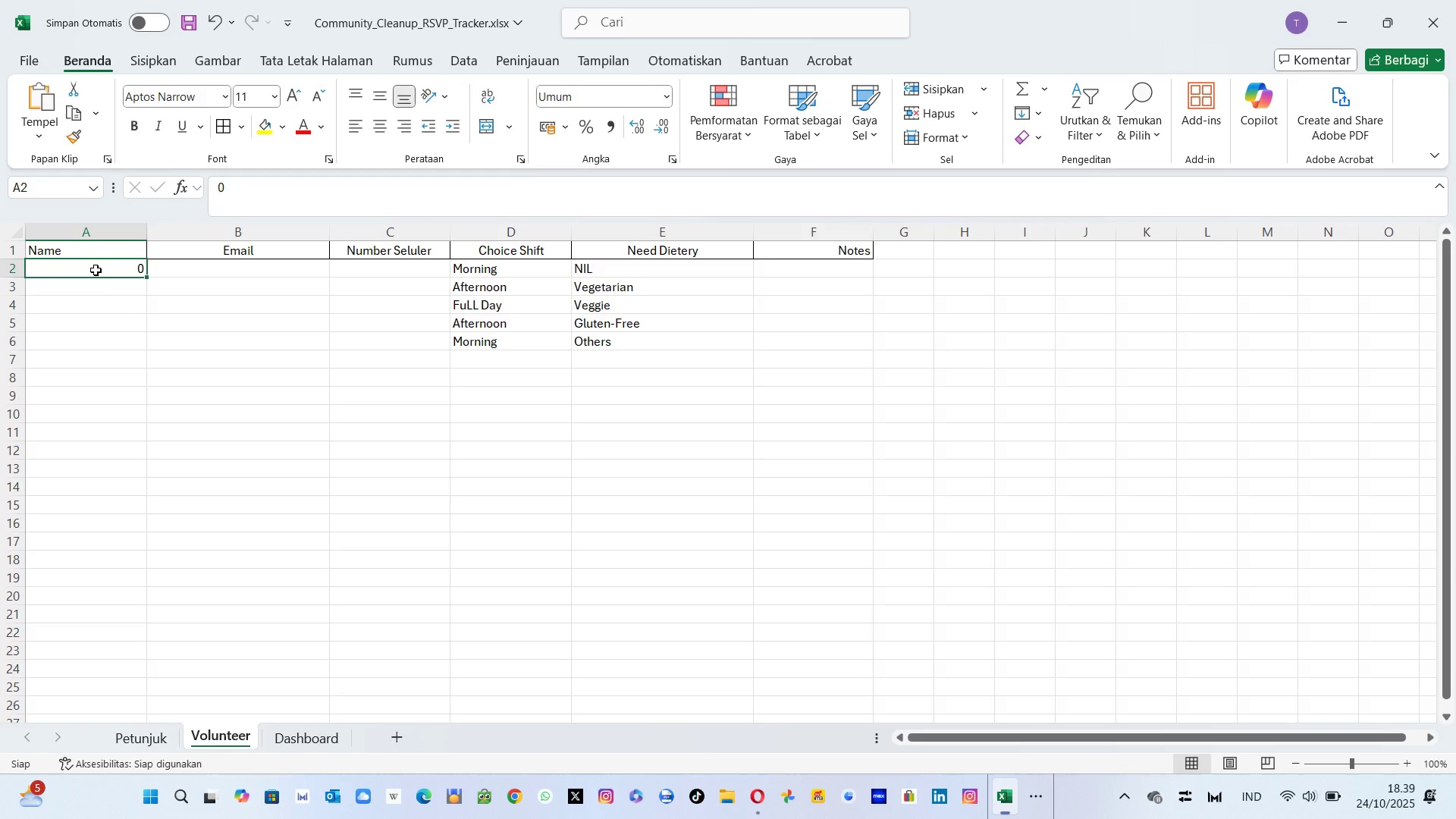 
key(Backspace)
 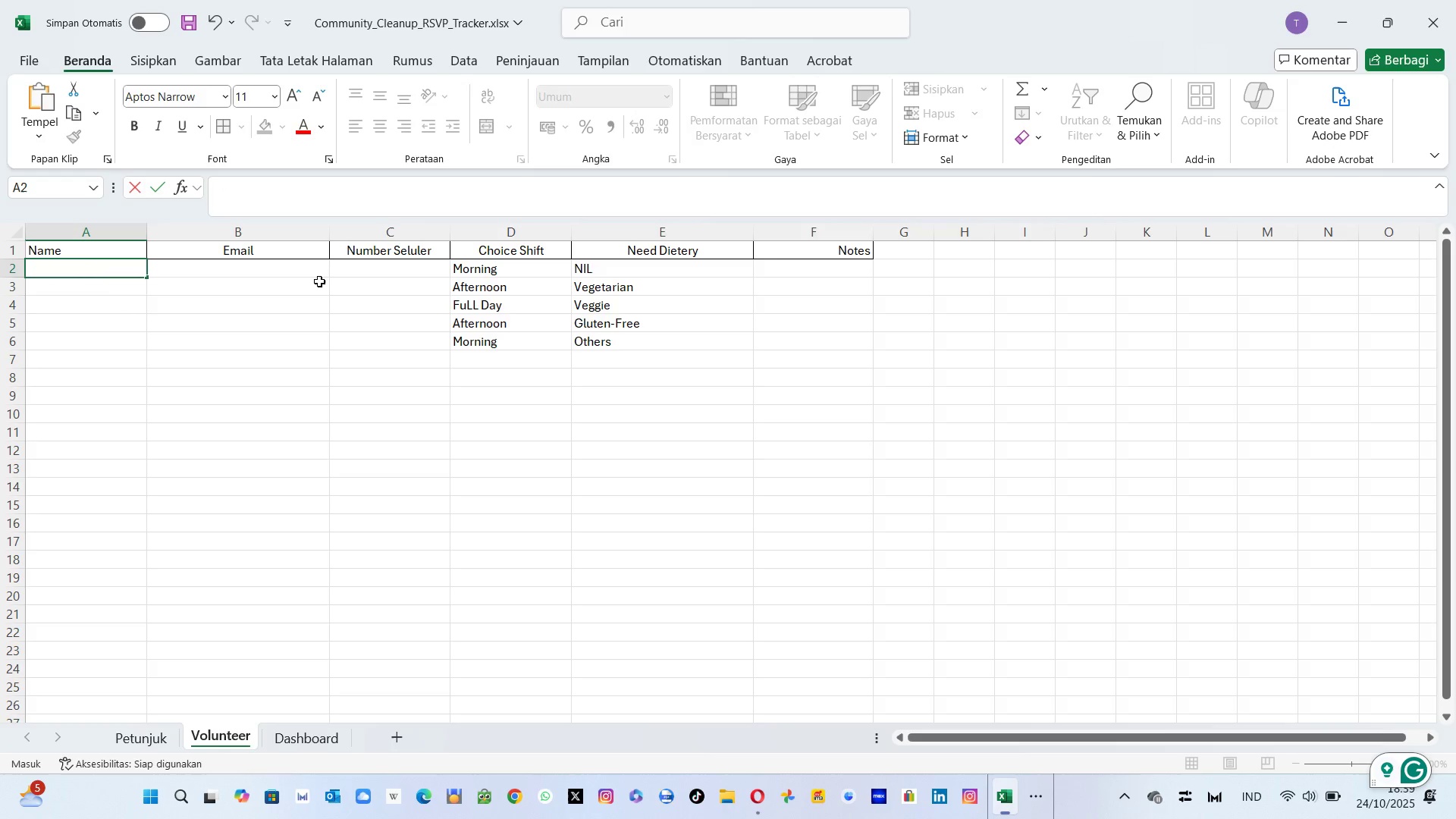 
left_click([486, 275])
 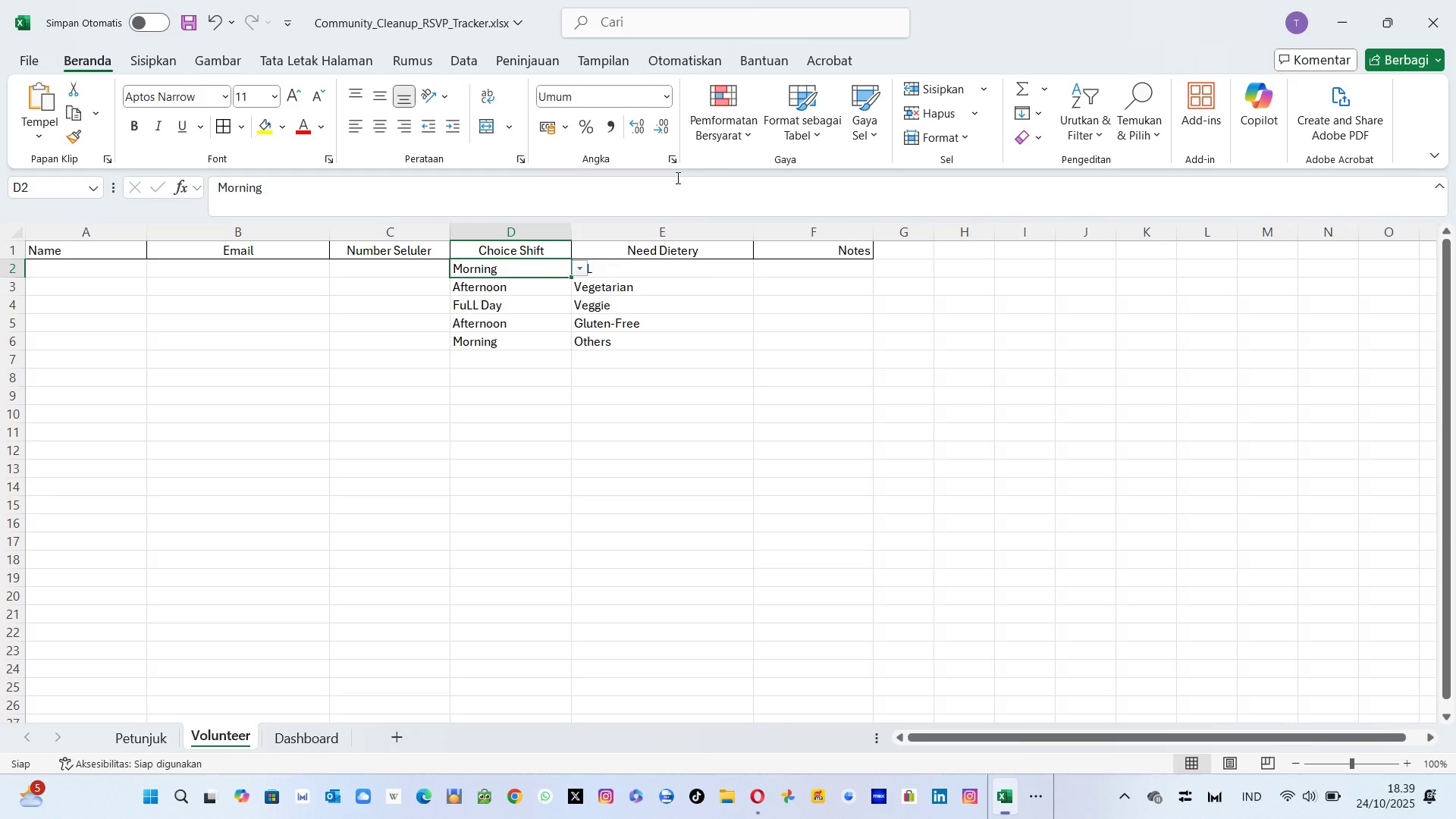 
mouse_move([713, 136])
 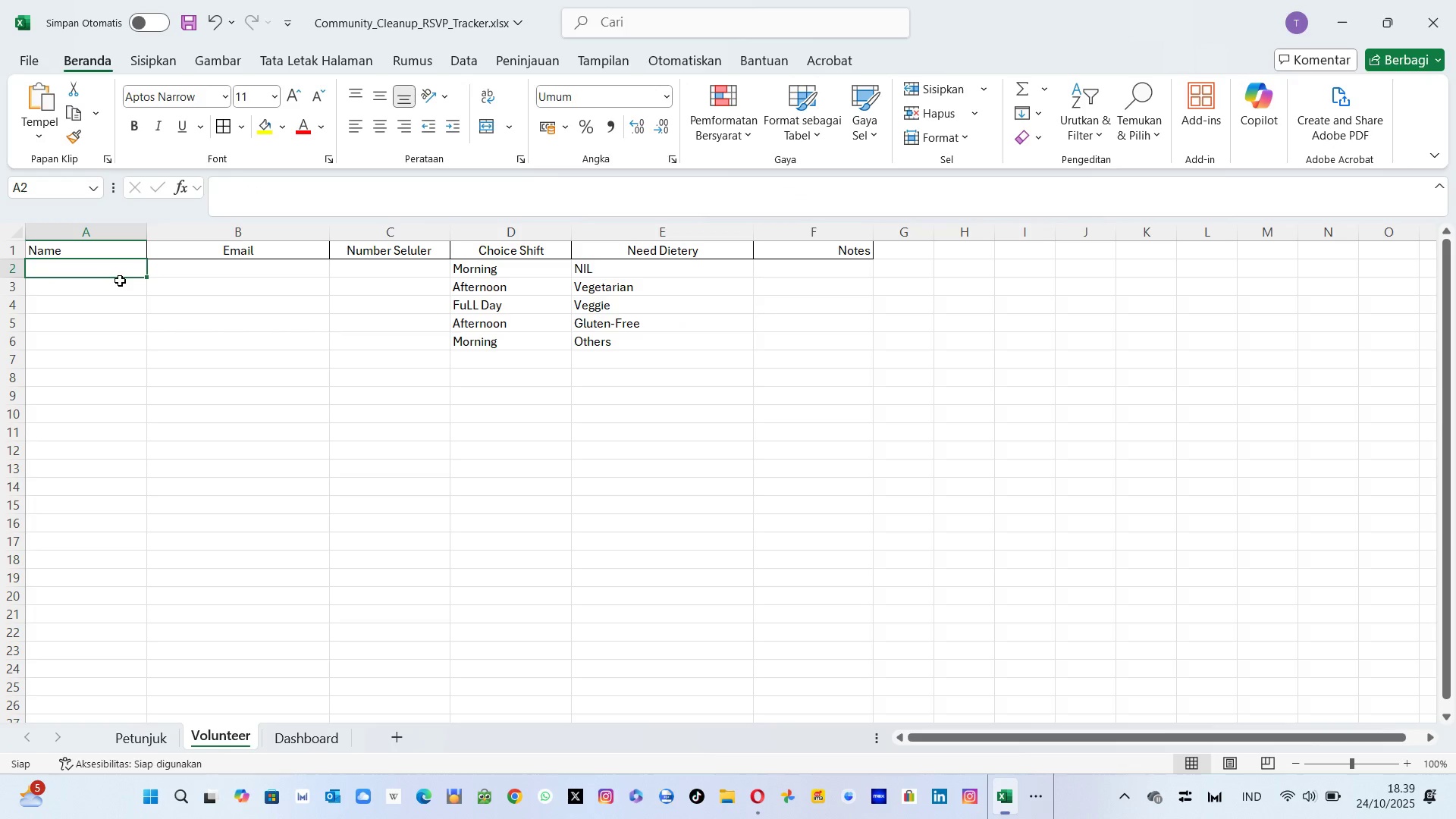 
wait(6.29)
 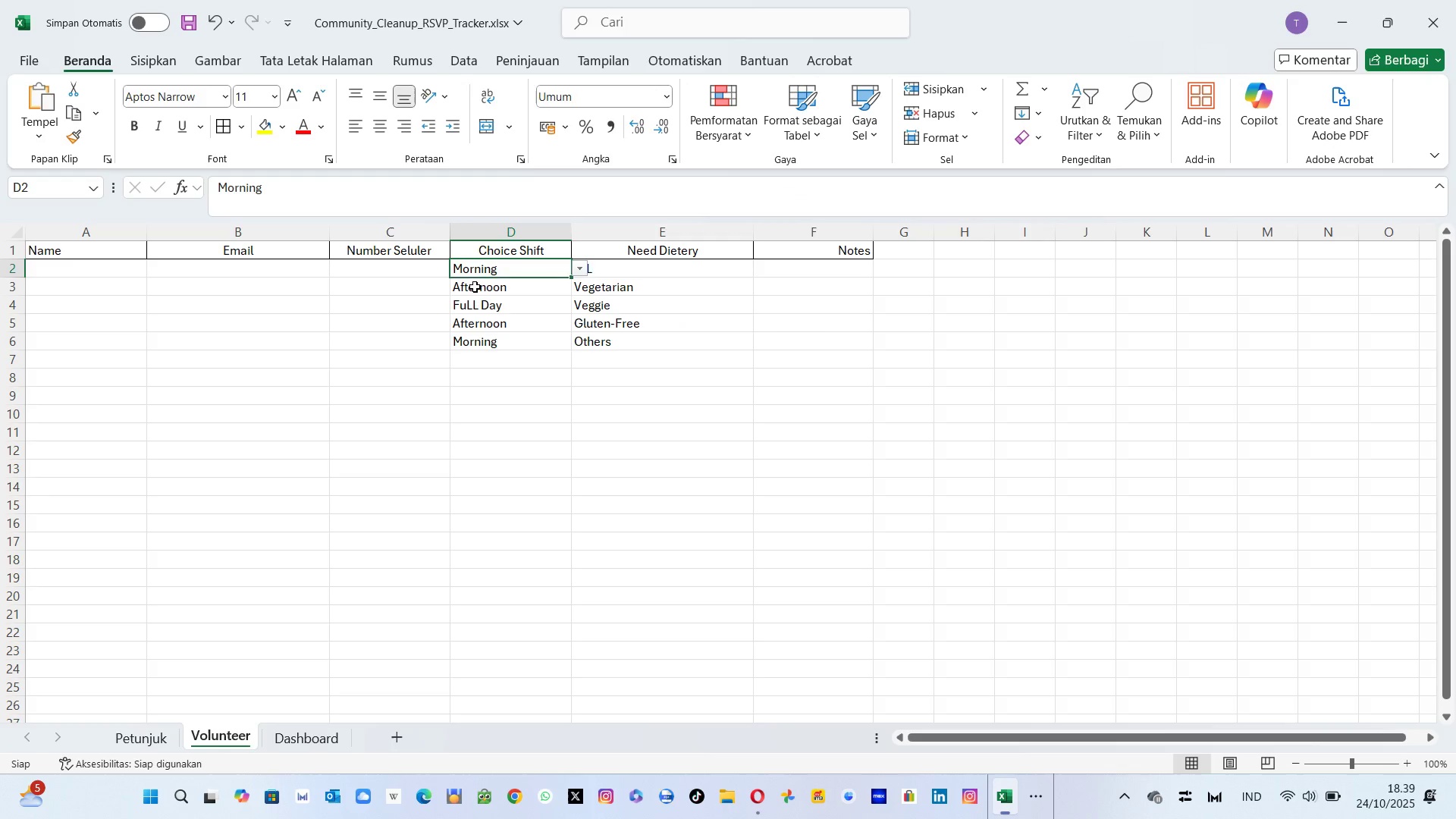 
type(Ok)
 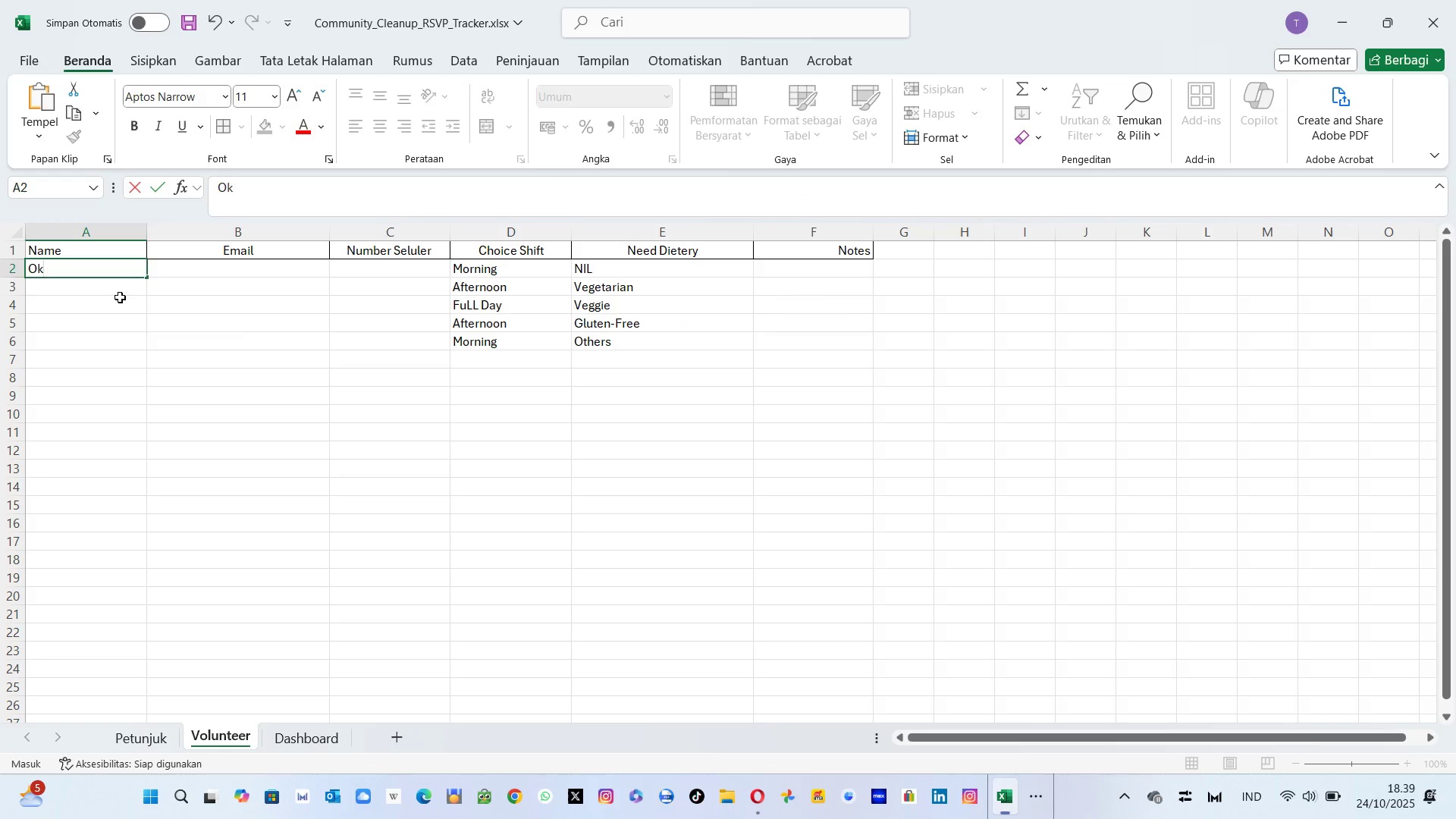 
key(Enter)
 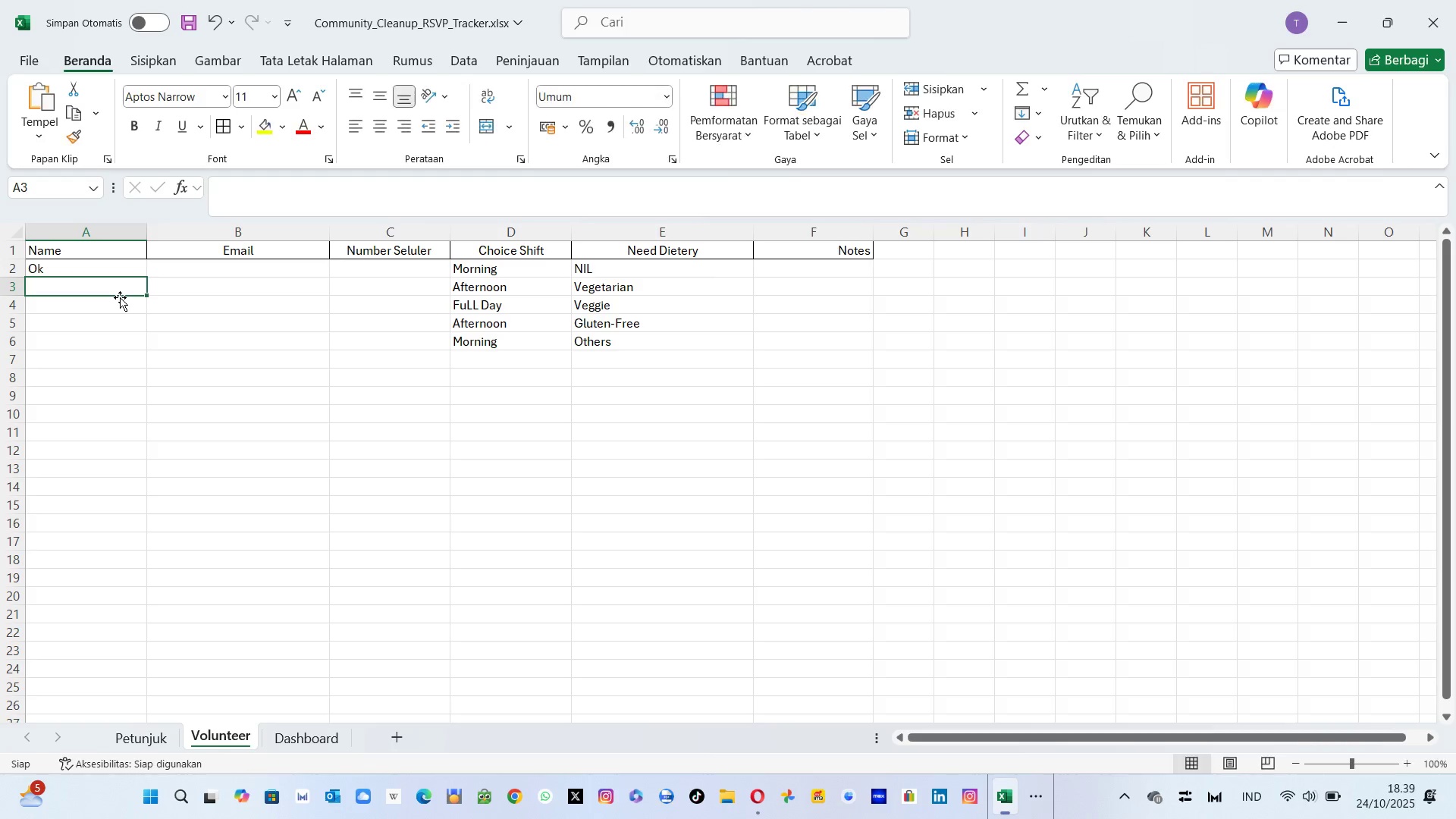 
key(Shift+ShiftRight)
 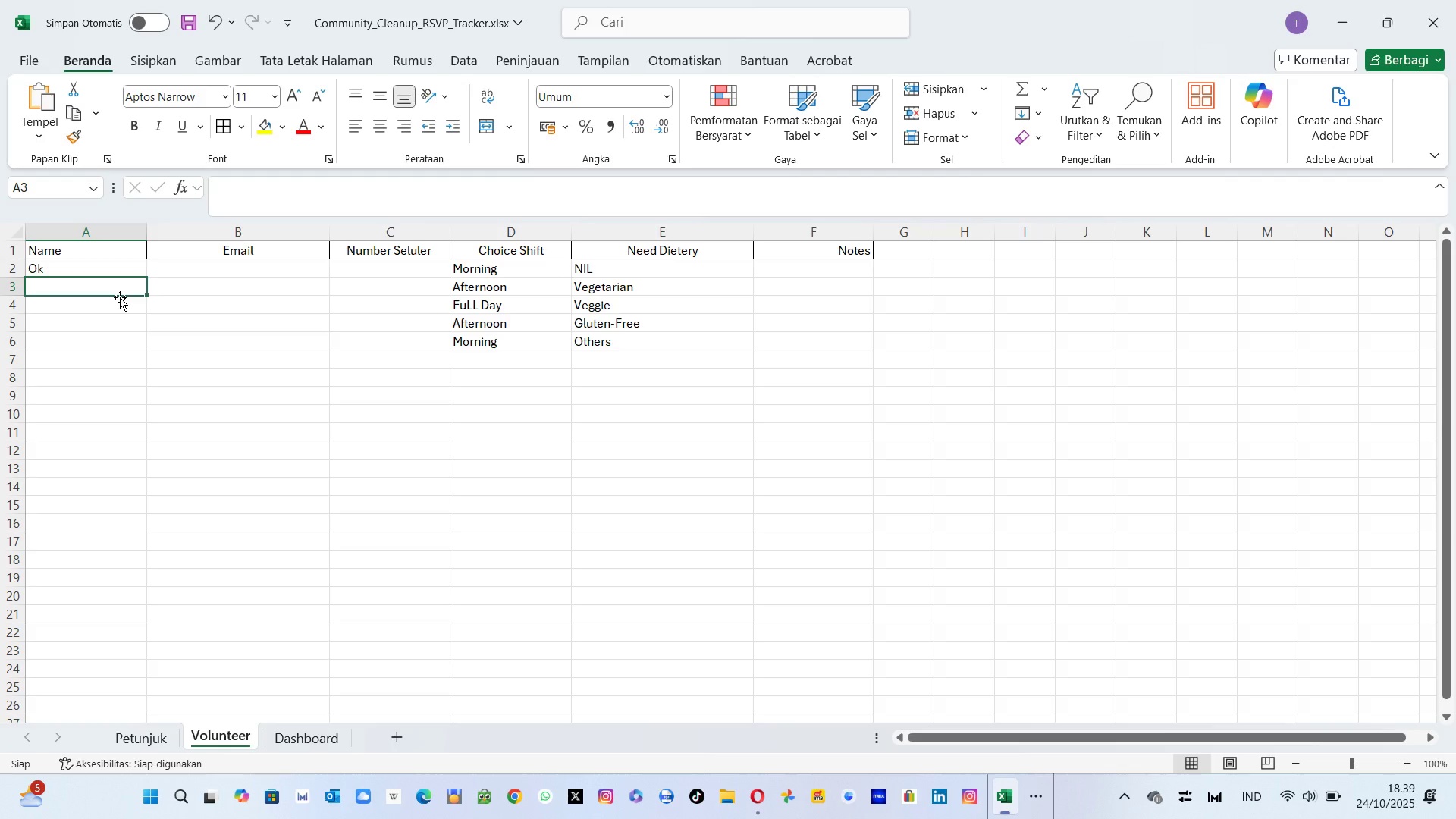 
key(ArrowUp)
 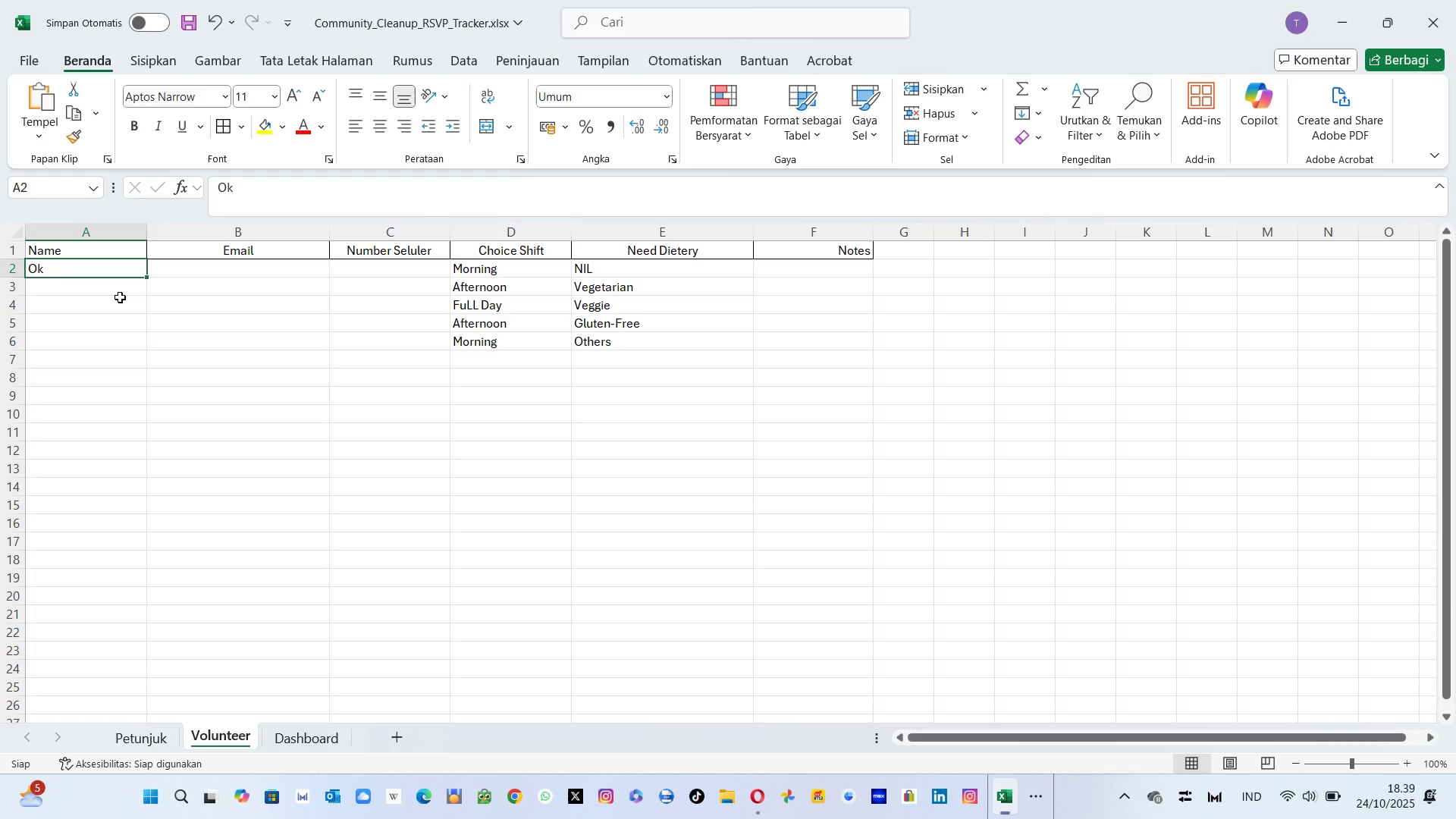 
key(Control+Z)
 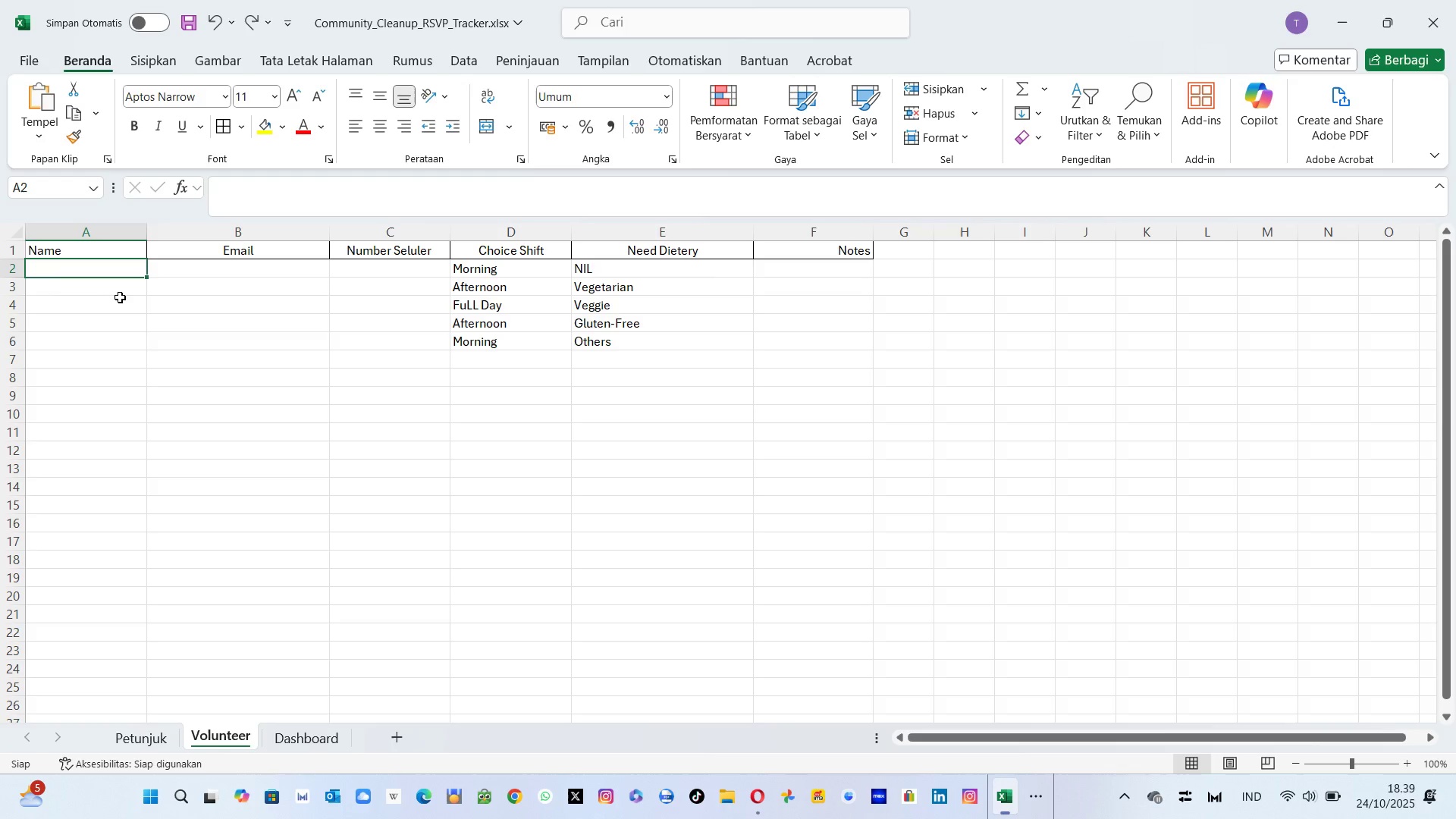 
key(Control+ControlLeft)
 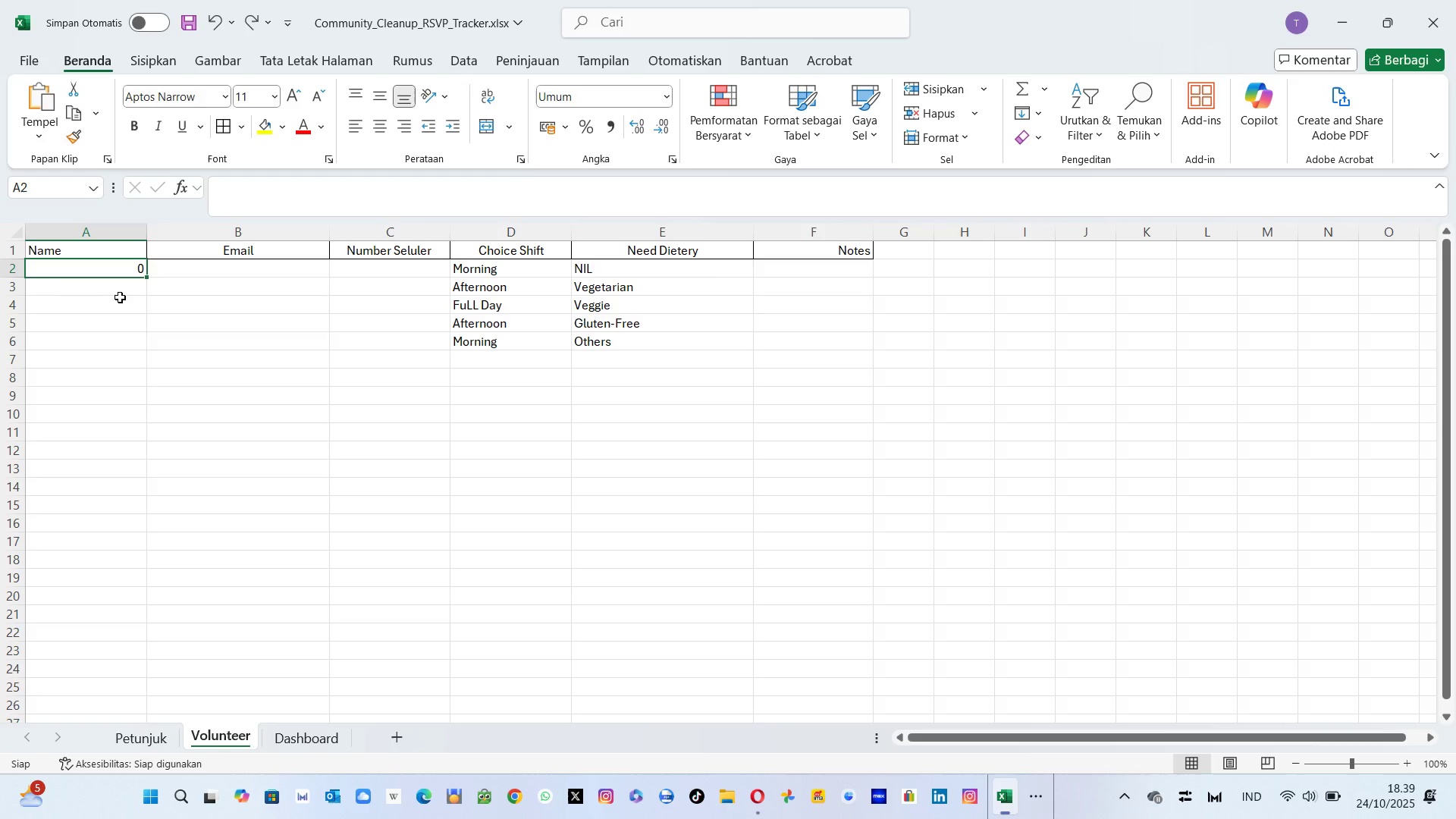 
key(Control+Z)
 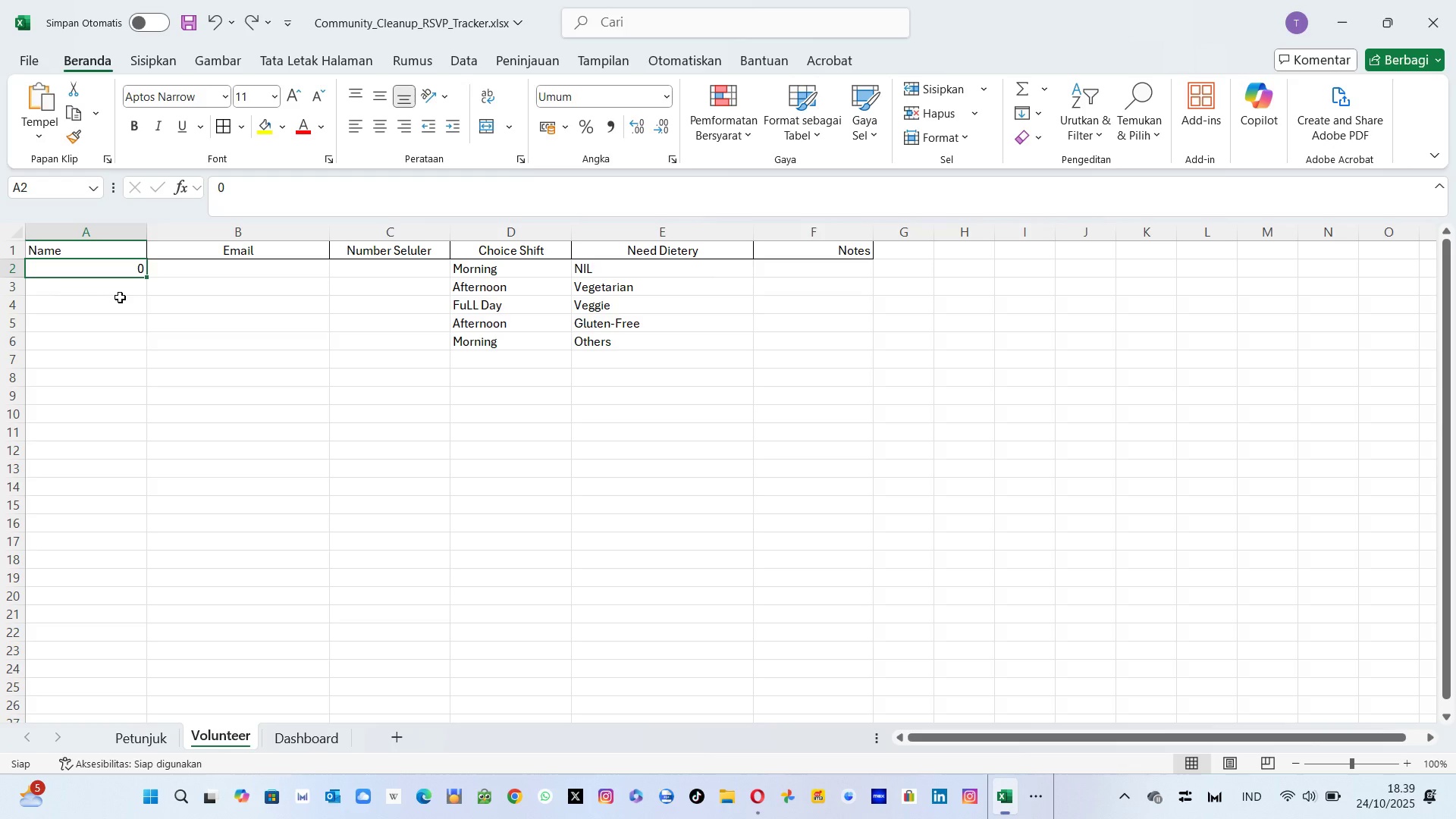 
key(Control+Z)
 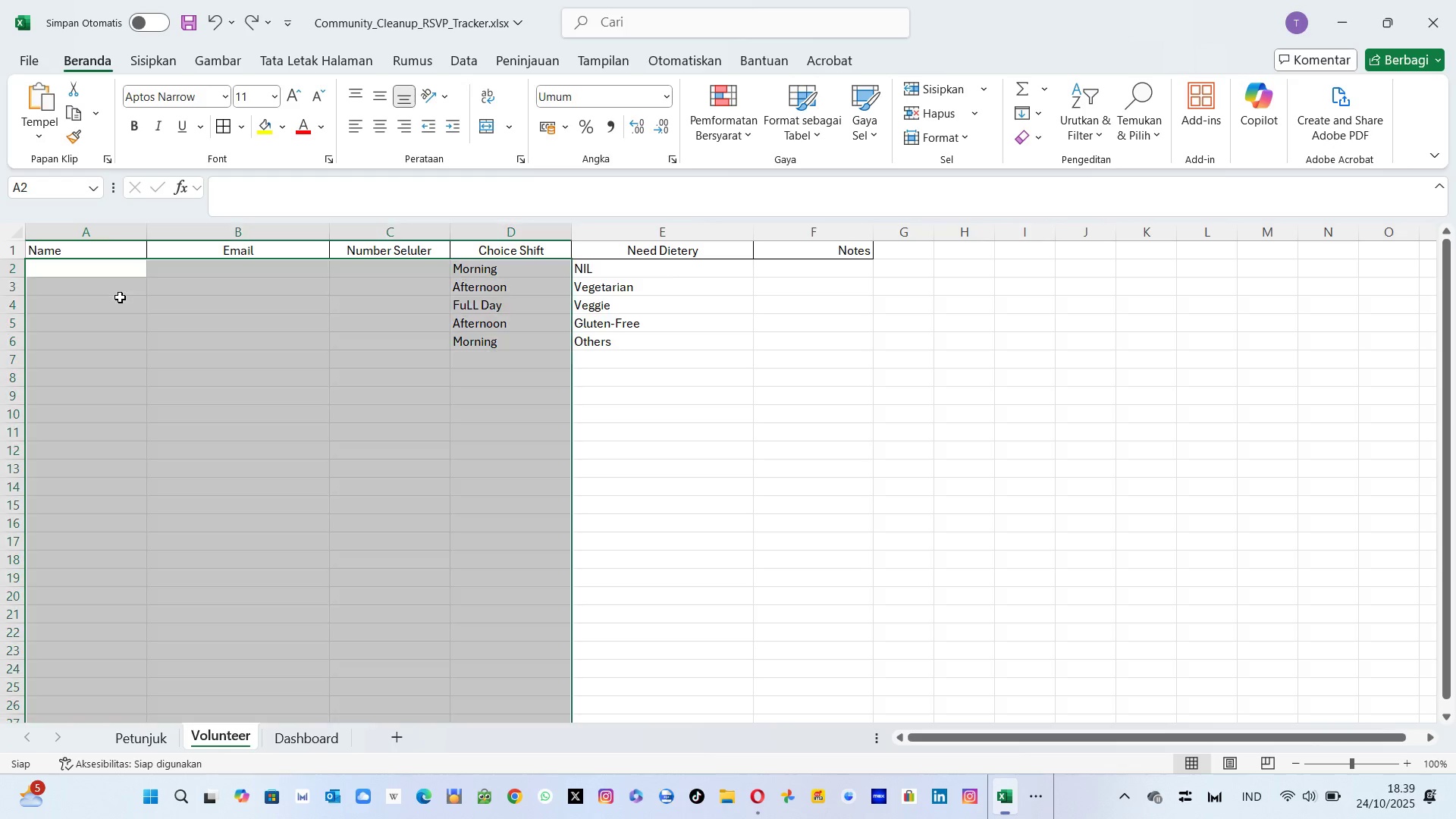 
key(Control+Z)
 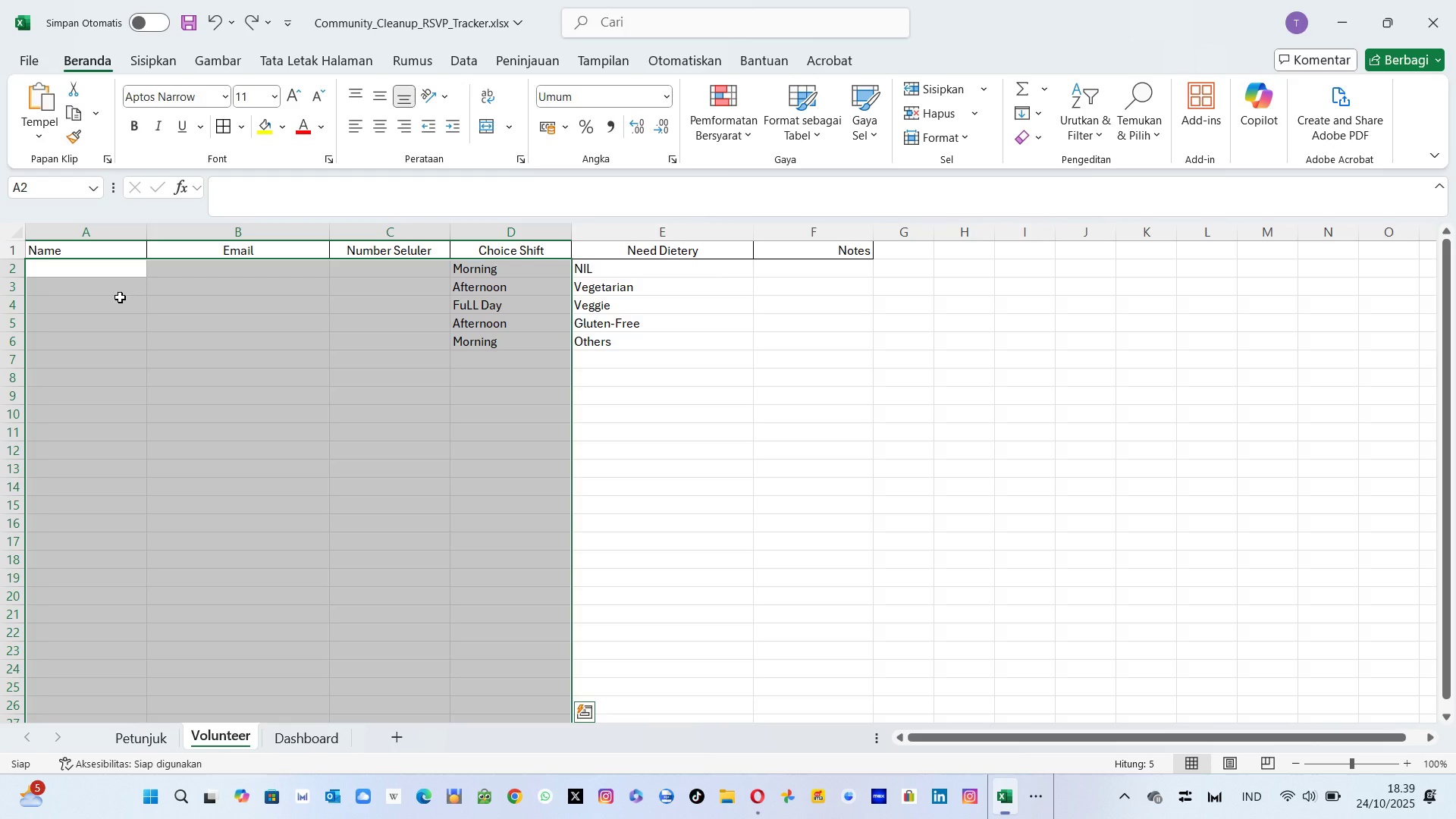 
type(ok)
key(Backspace)
key(Backspace)
type(ok)
key(Backspace)
key(Backspace)
type(=)
 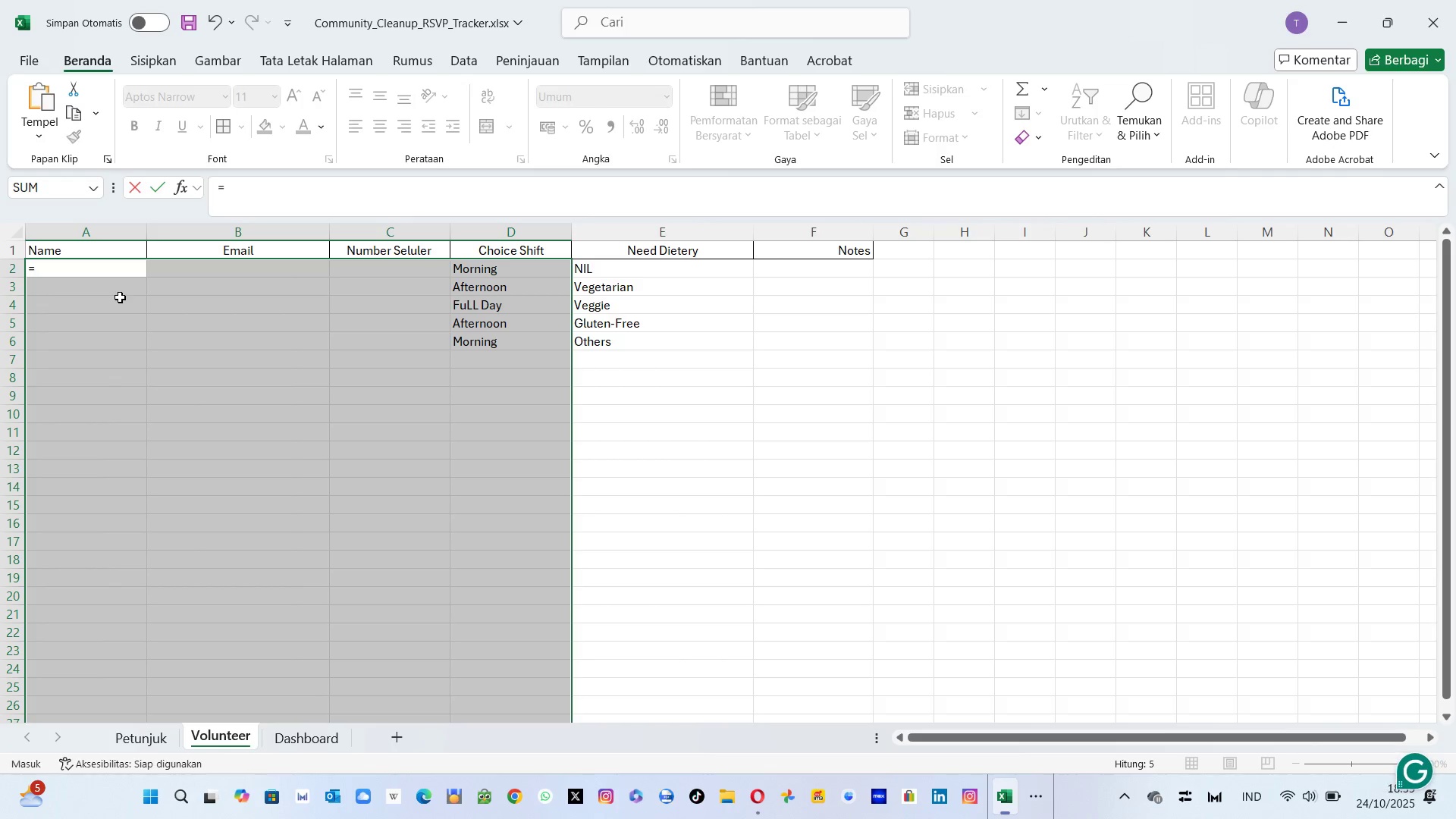 
left_click([261, 200])
 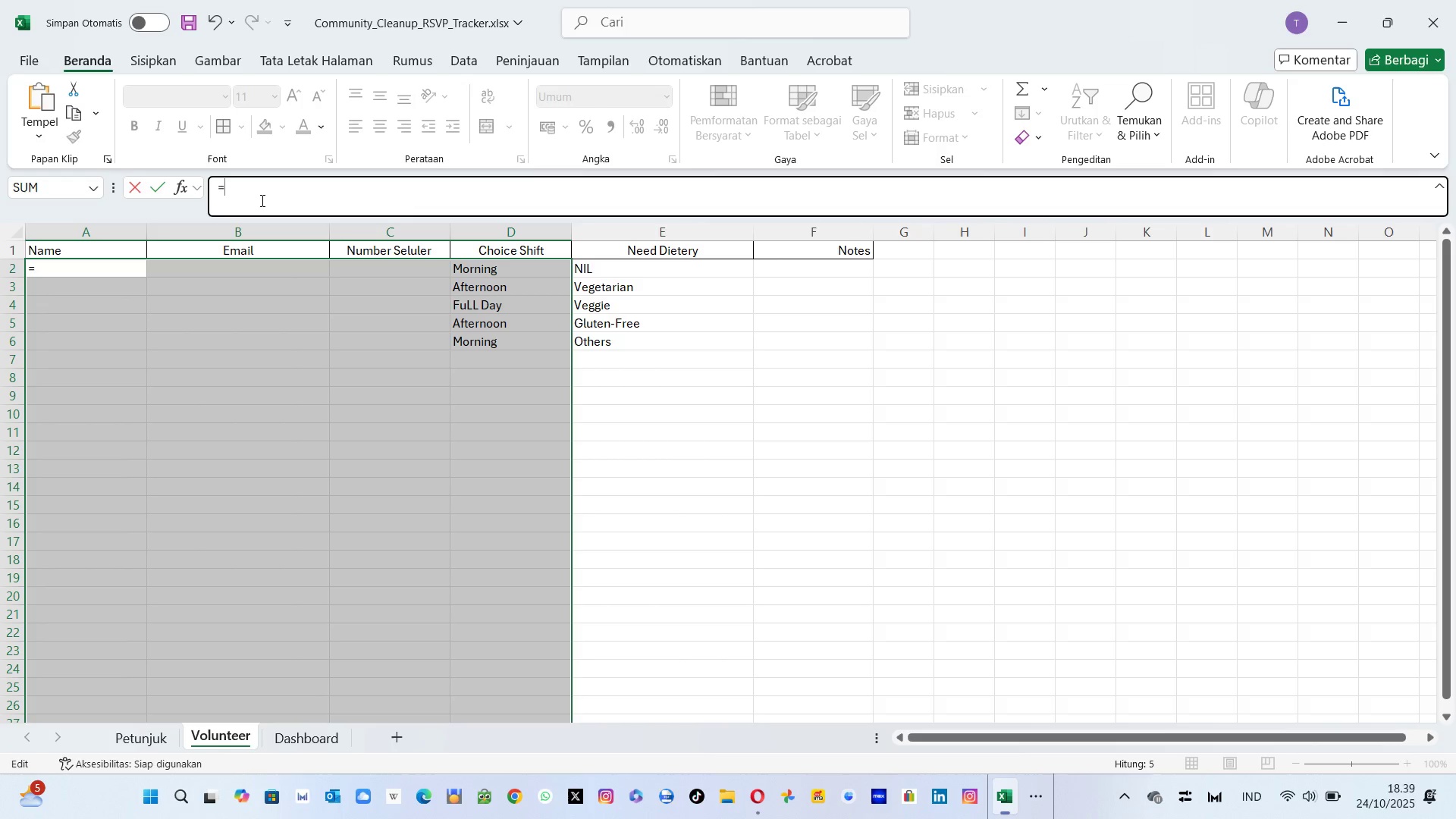 
key(Control+V)
 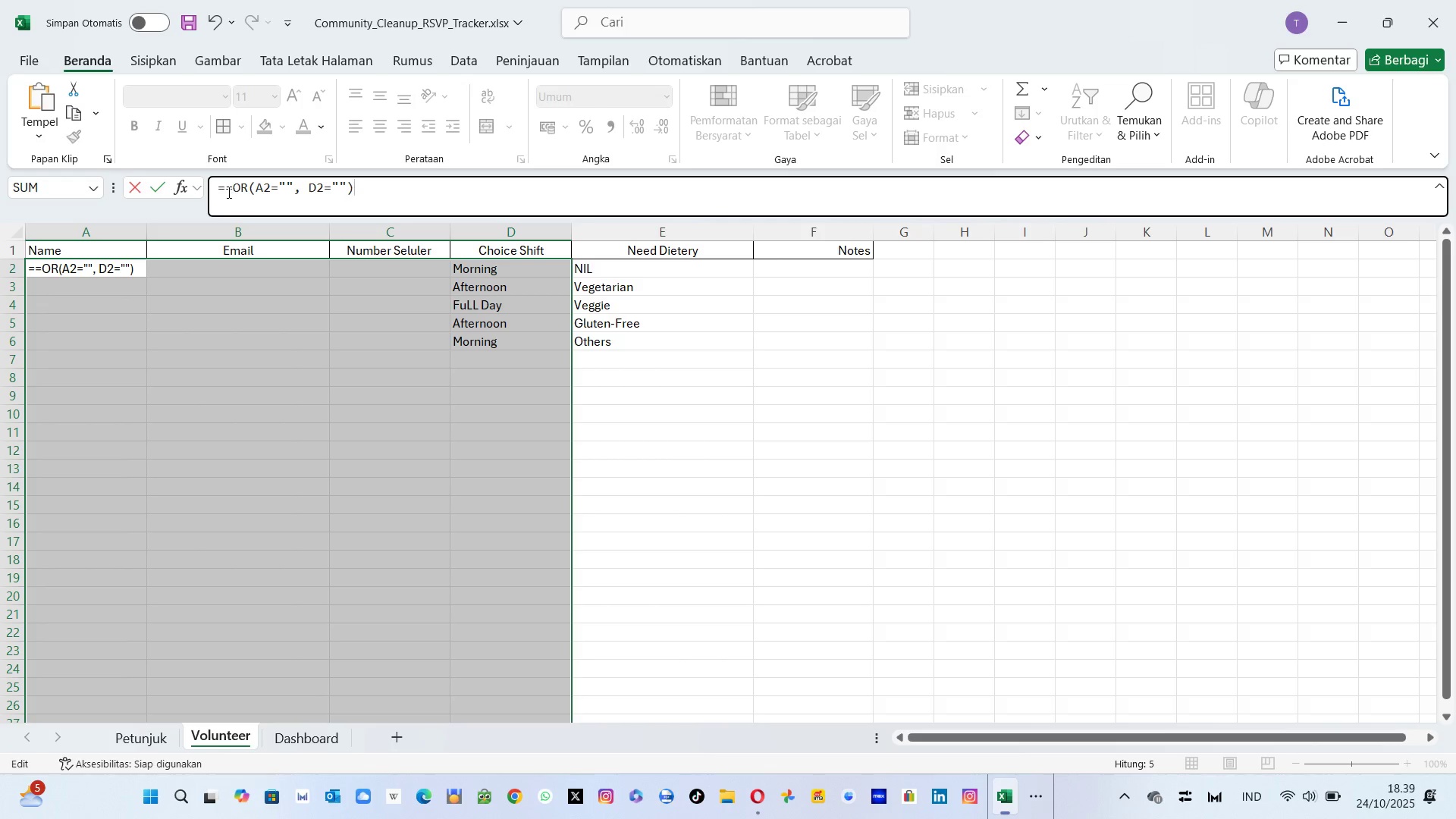 
left_click([227, 191])
 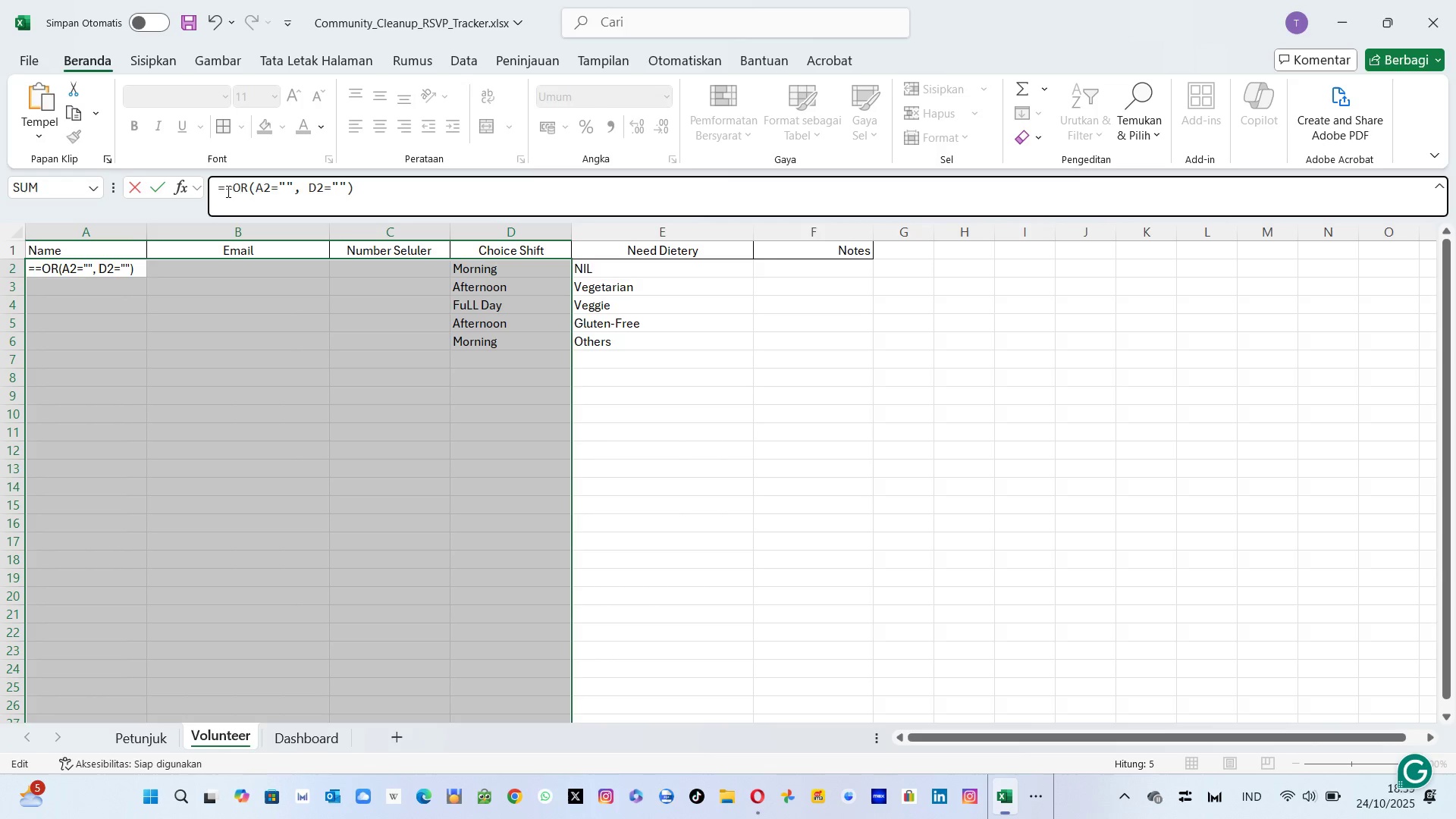 
key(Backspace)
 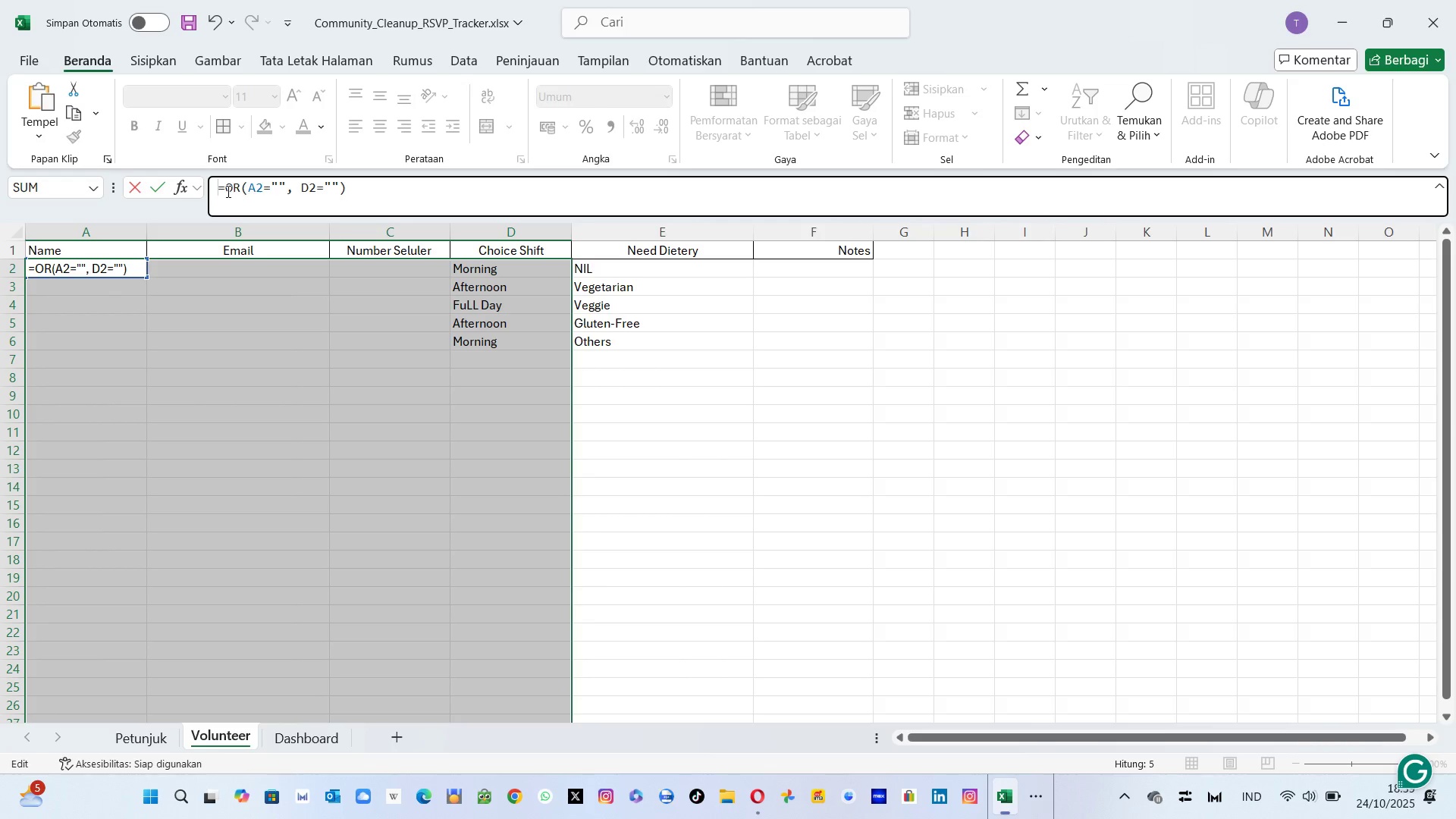 
wait(7.22)
 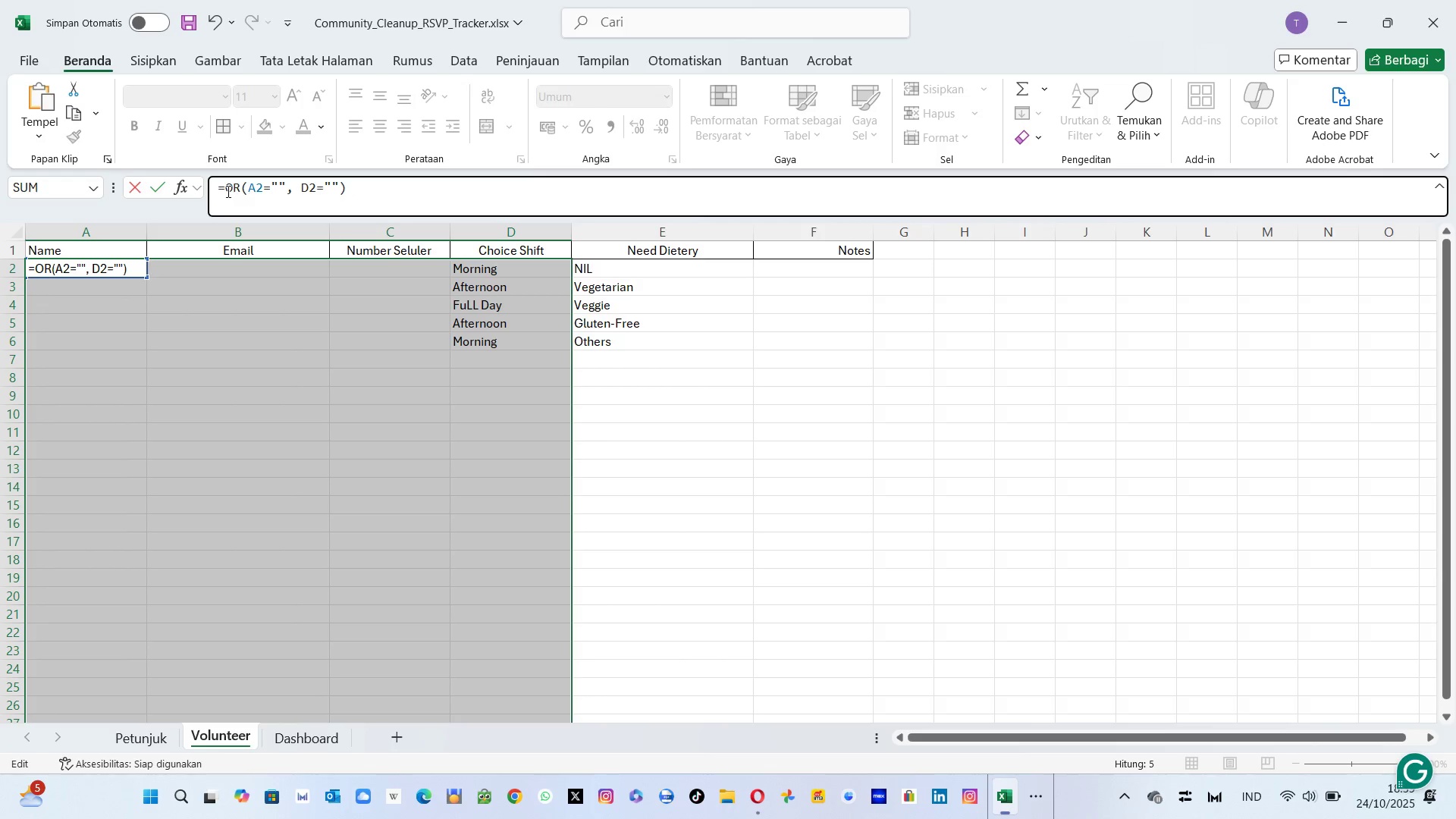 
key(Enter)
 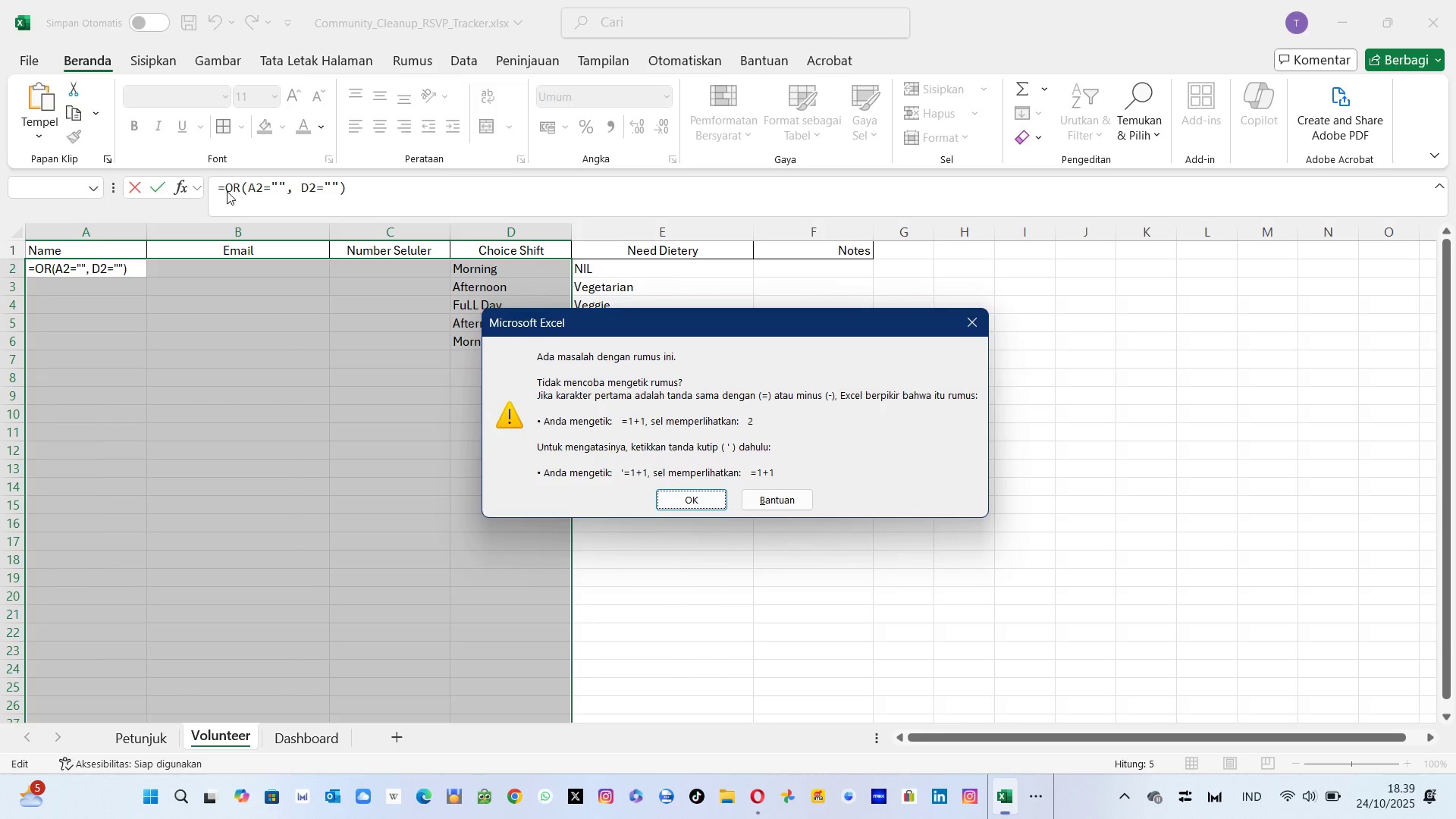 
key(Enter)
 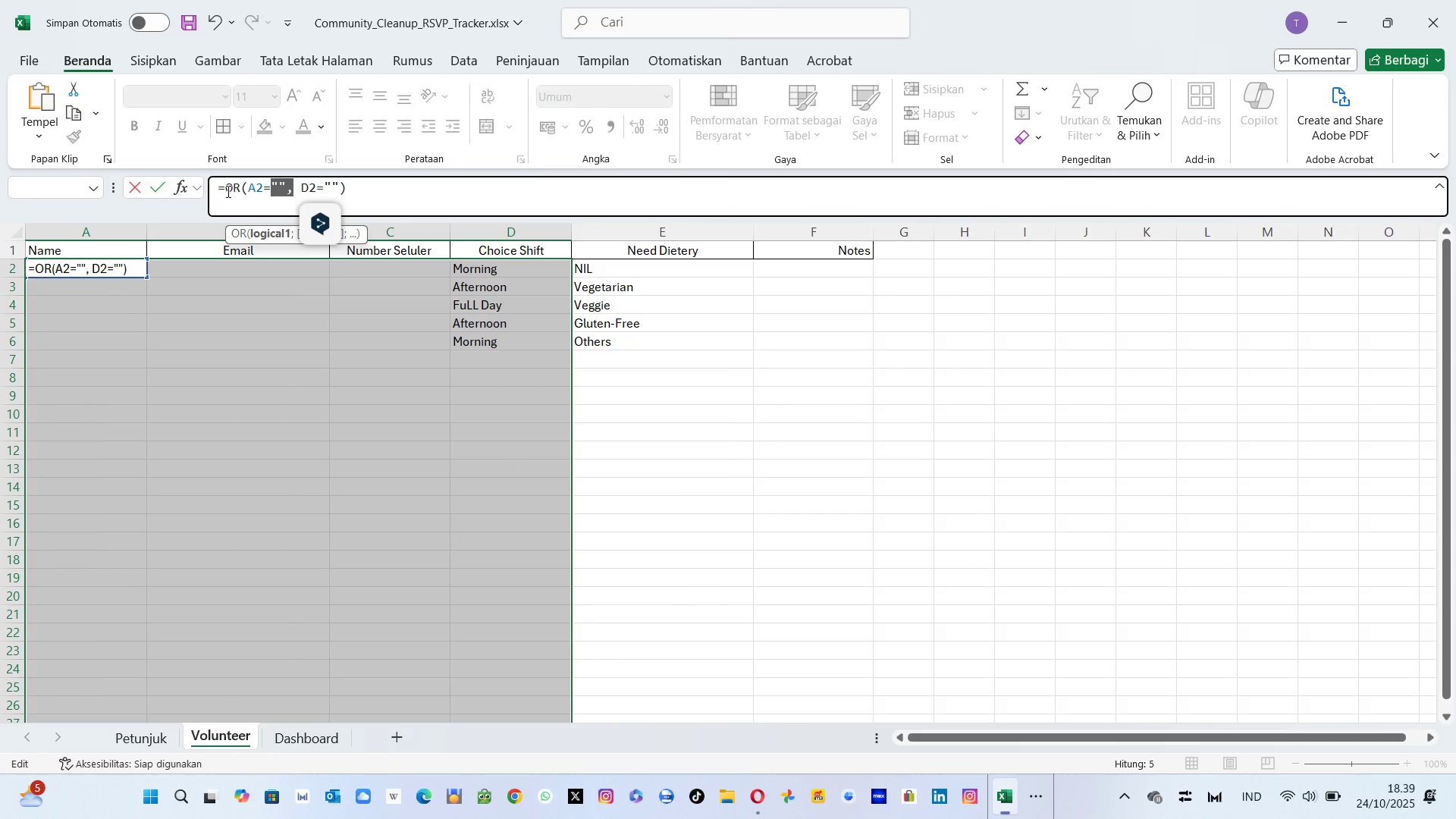 
key(ArrowLeft)
 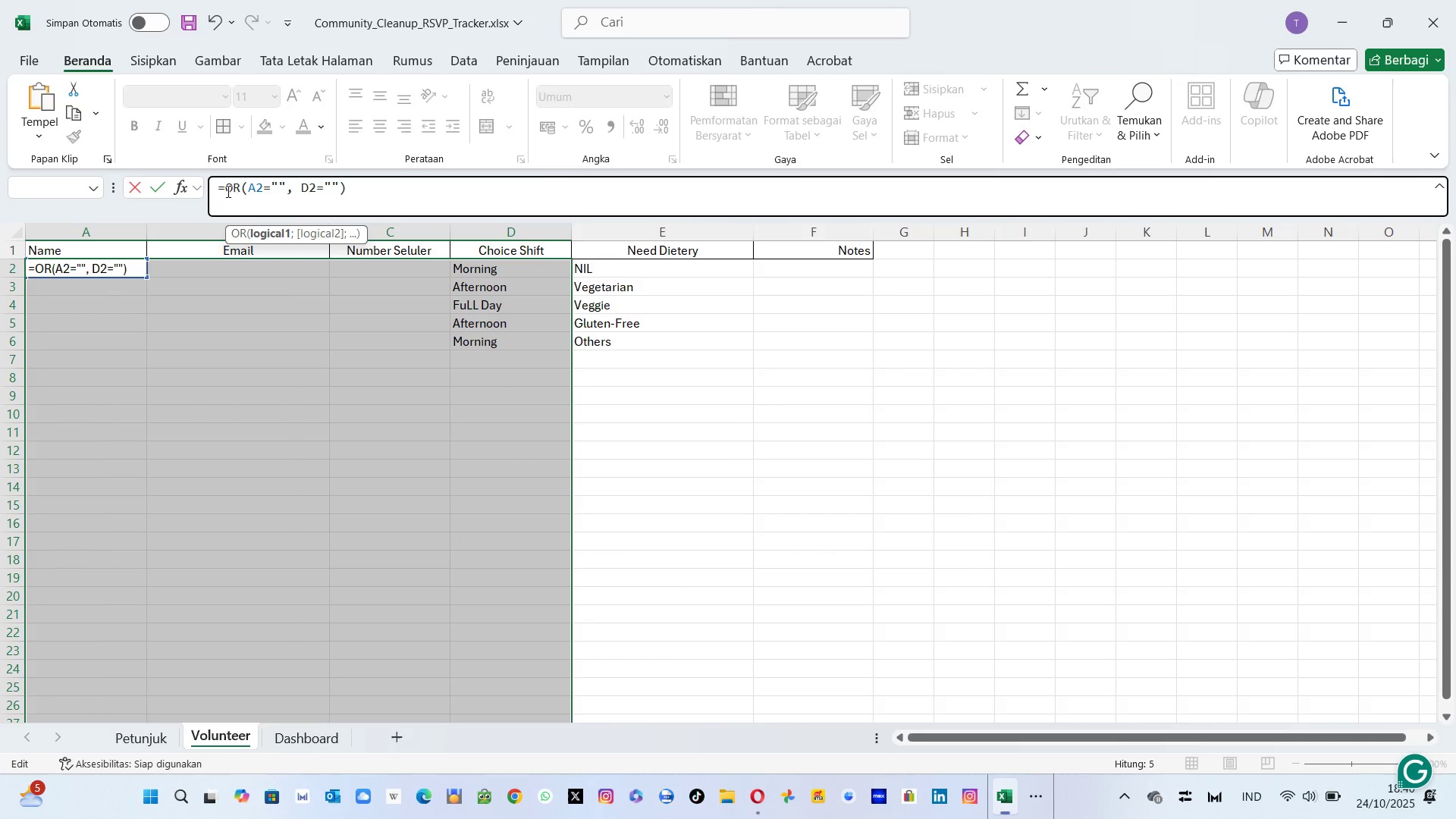 
key(ArrowRight)
 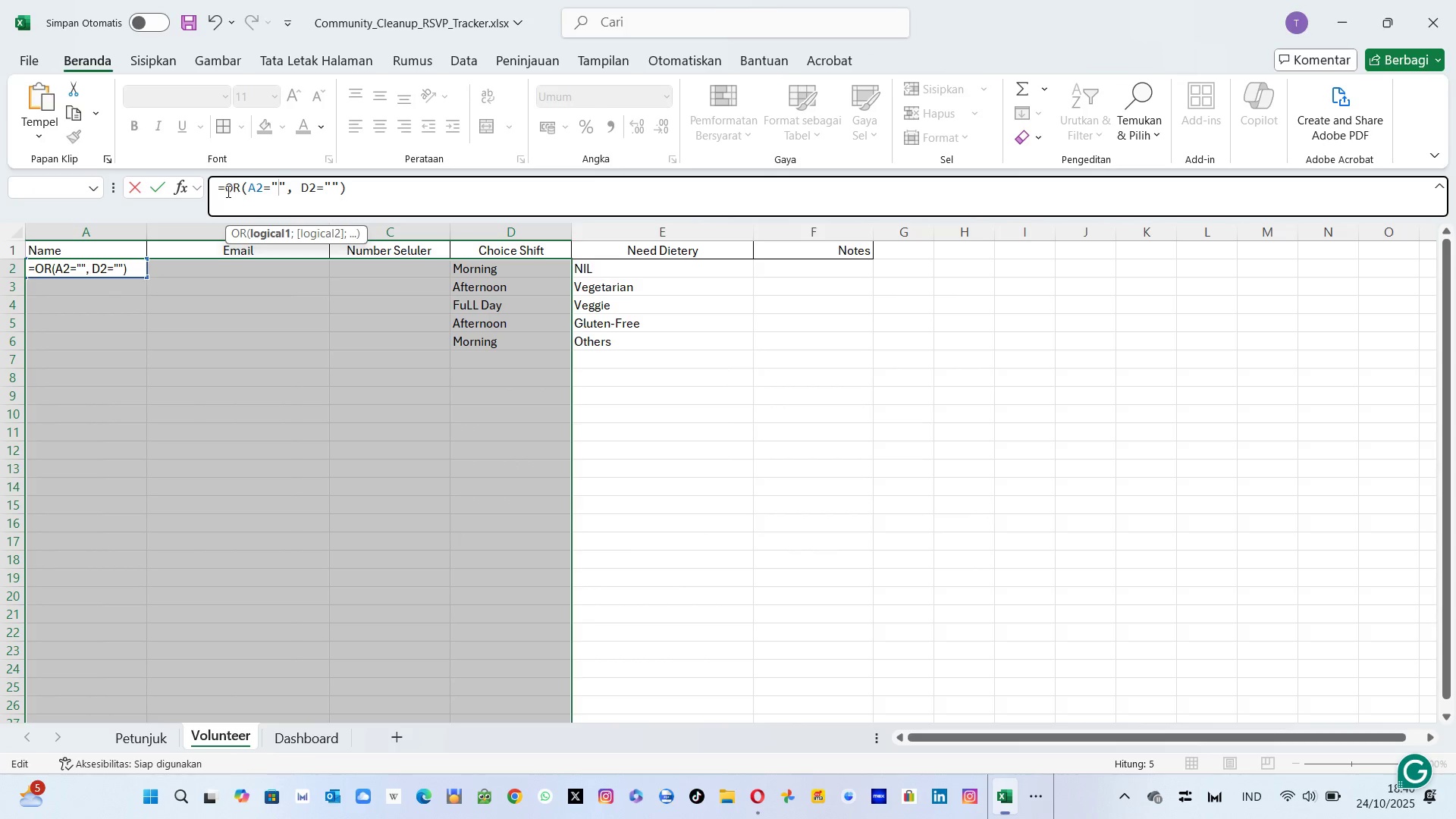 
key(ArrowRight)
 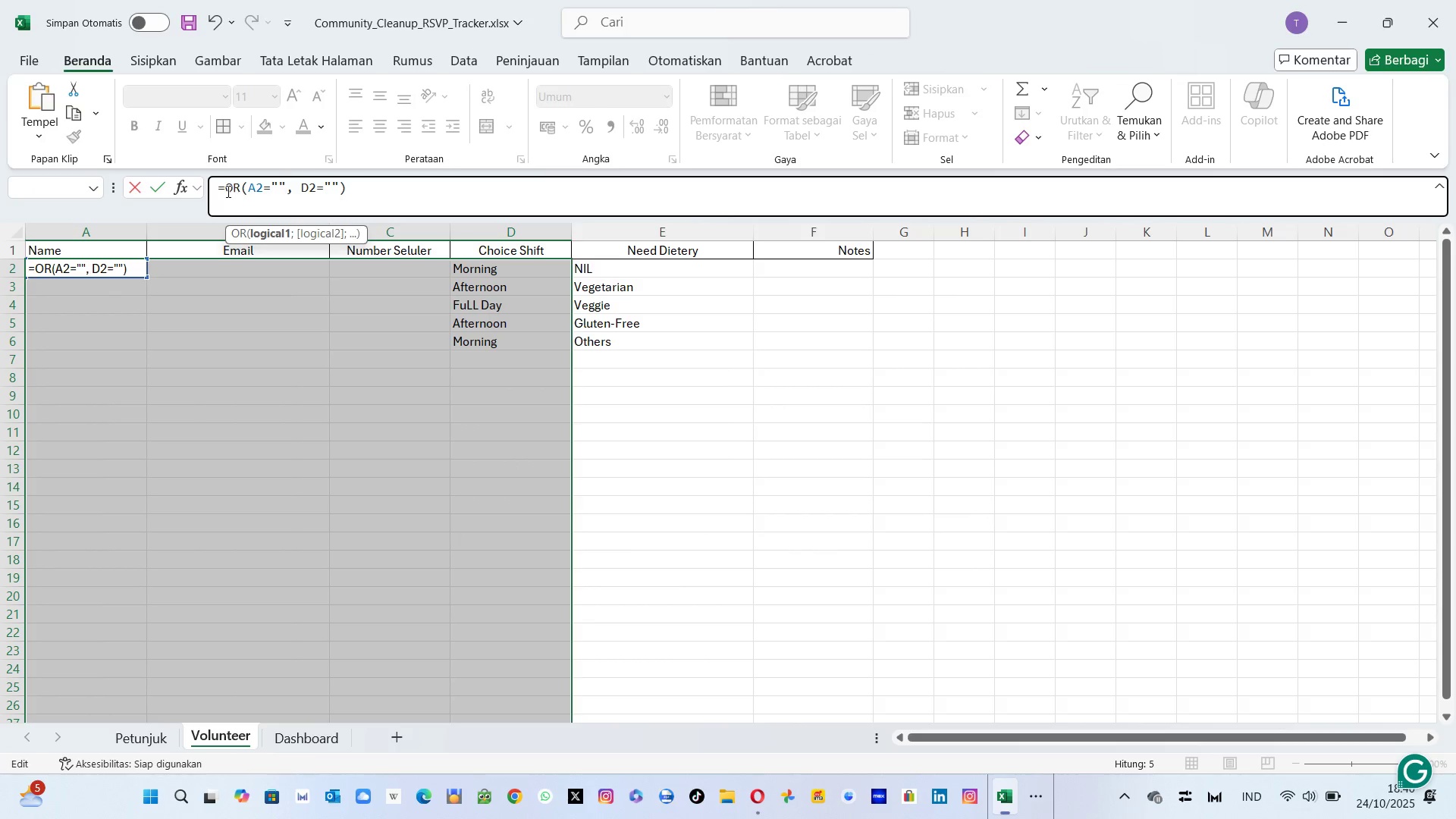 
key(ArrowRight)
 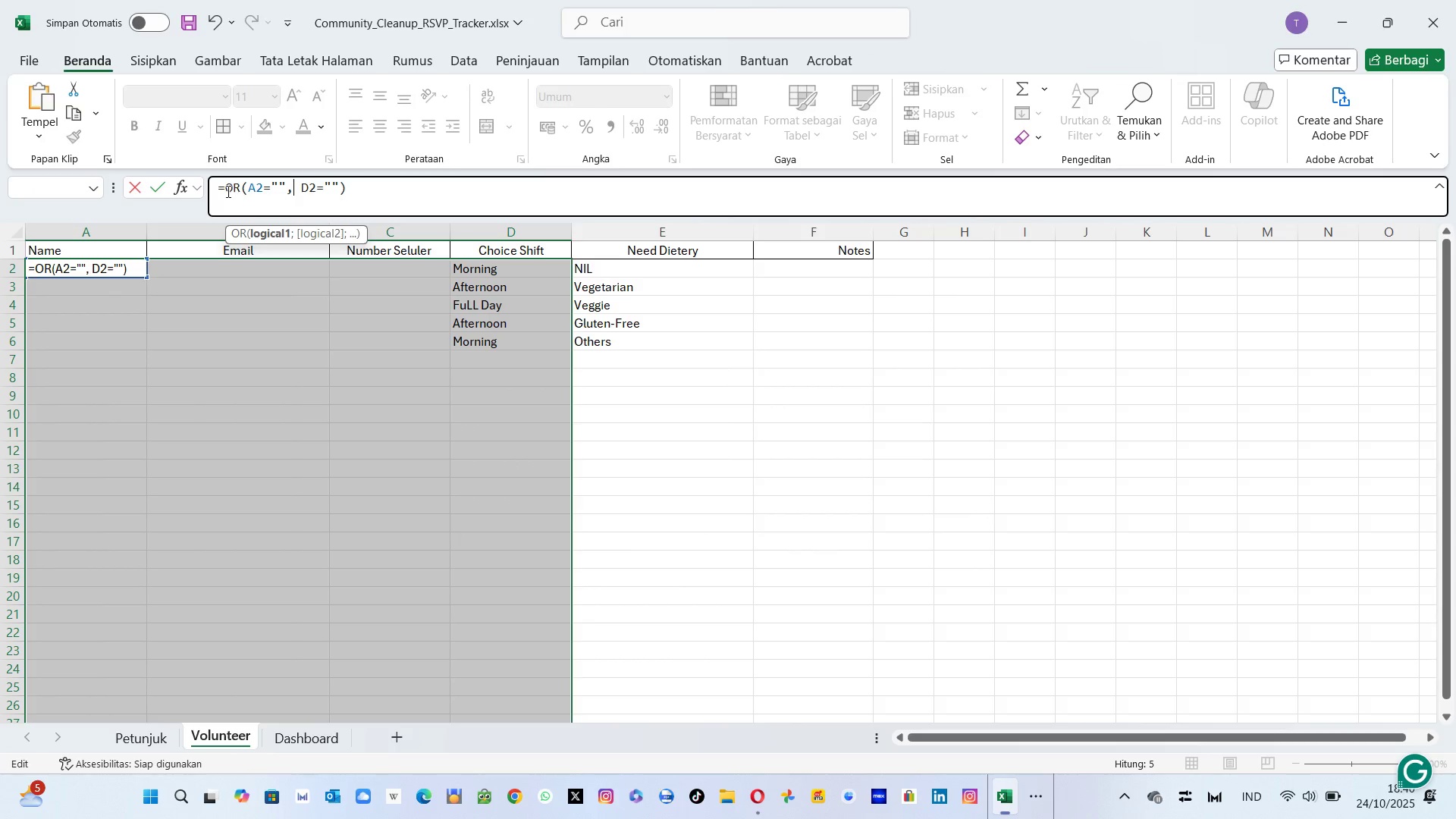 
key(ArrowRight)
 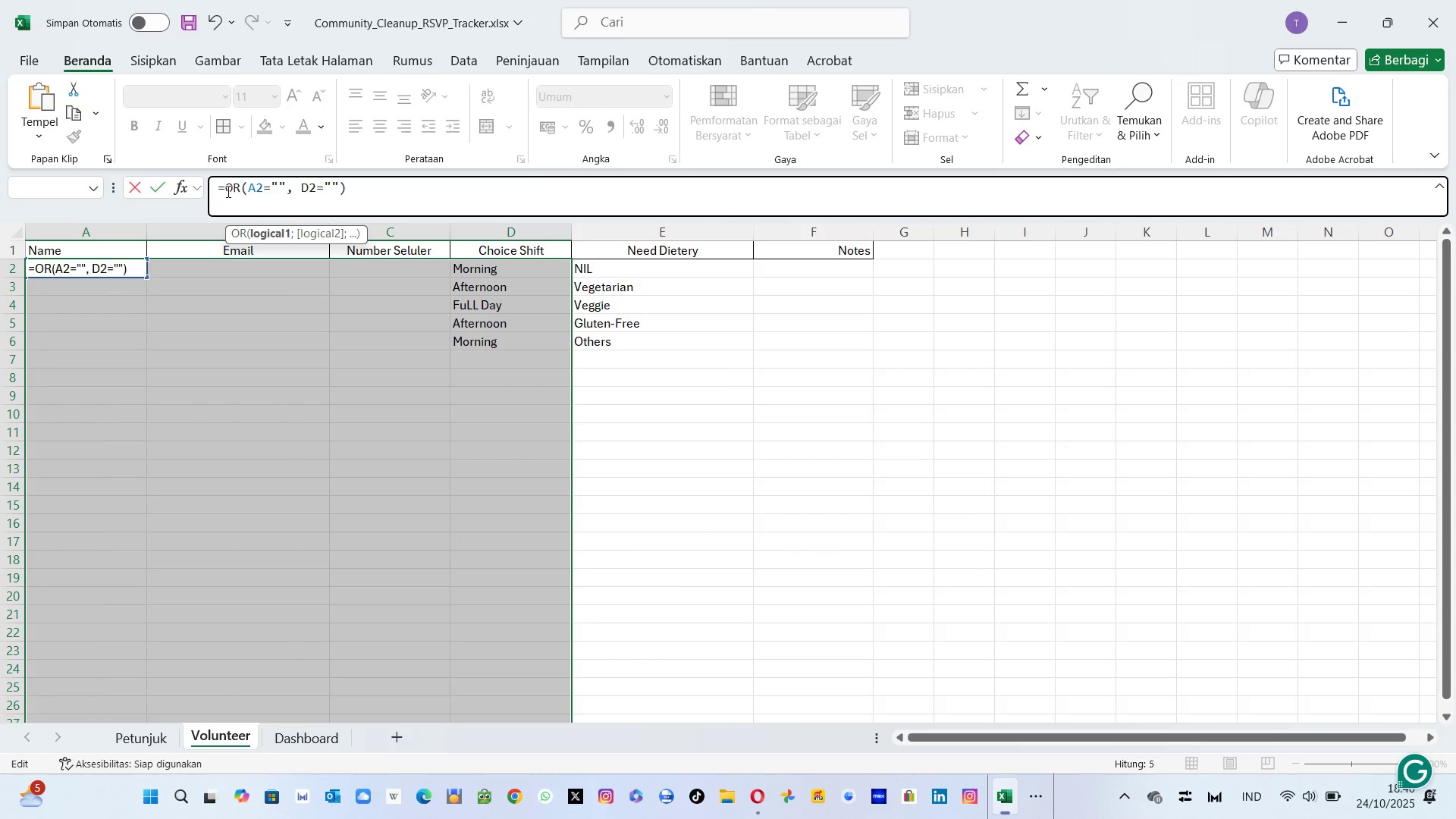 
key(Backspace)
 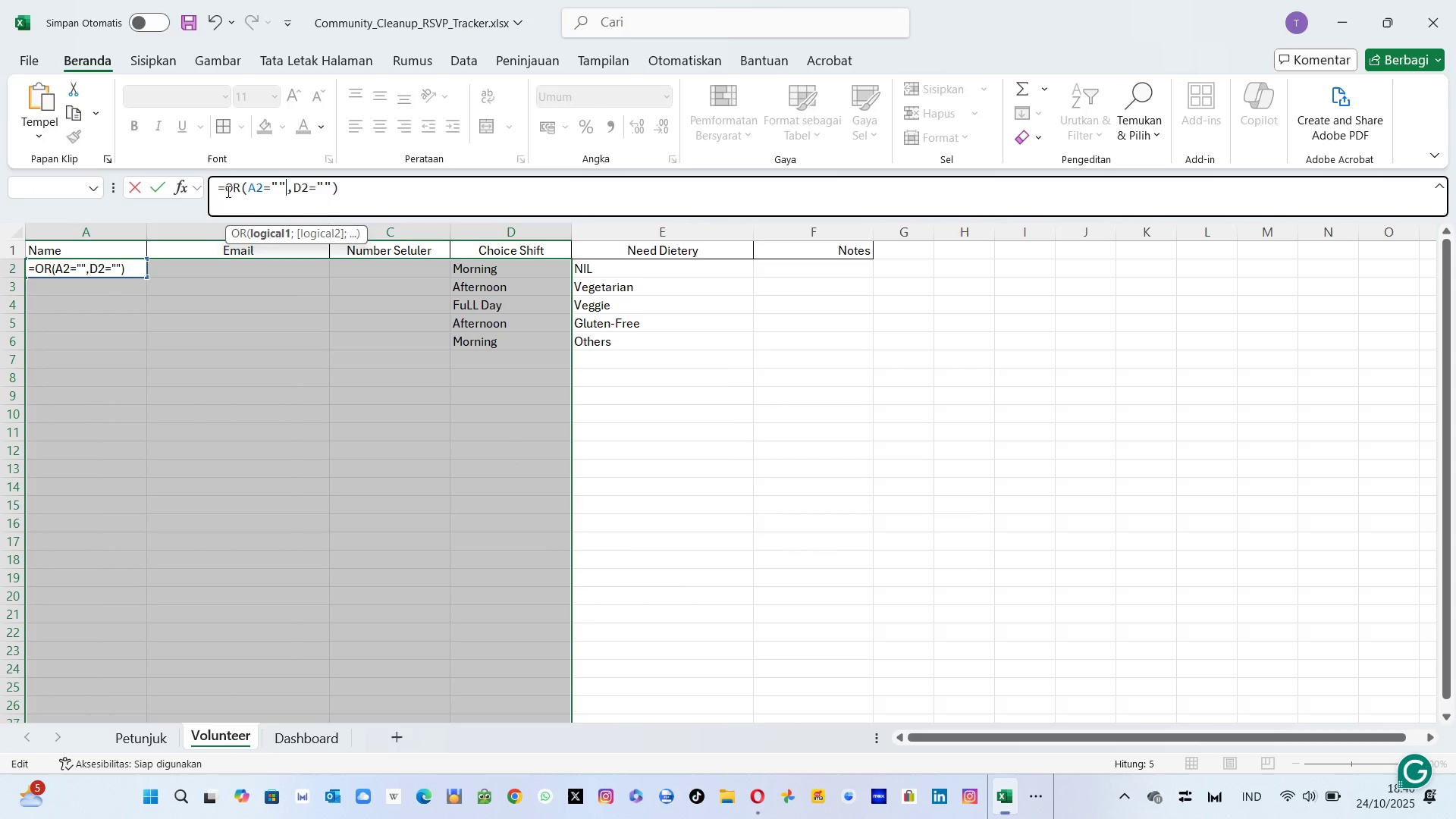 
key(Backspace)
 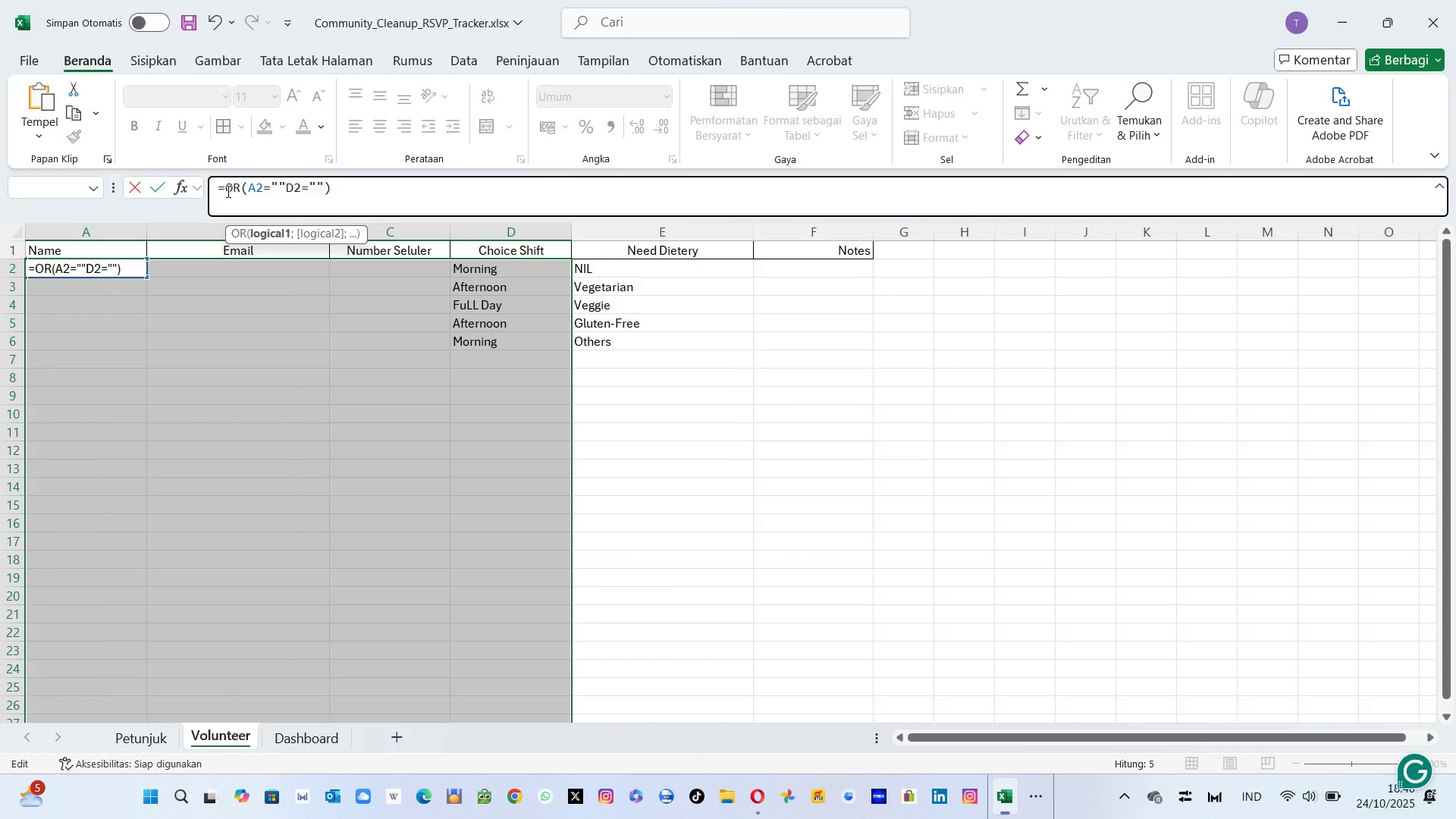 
key(Semicolon)
 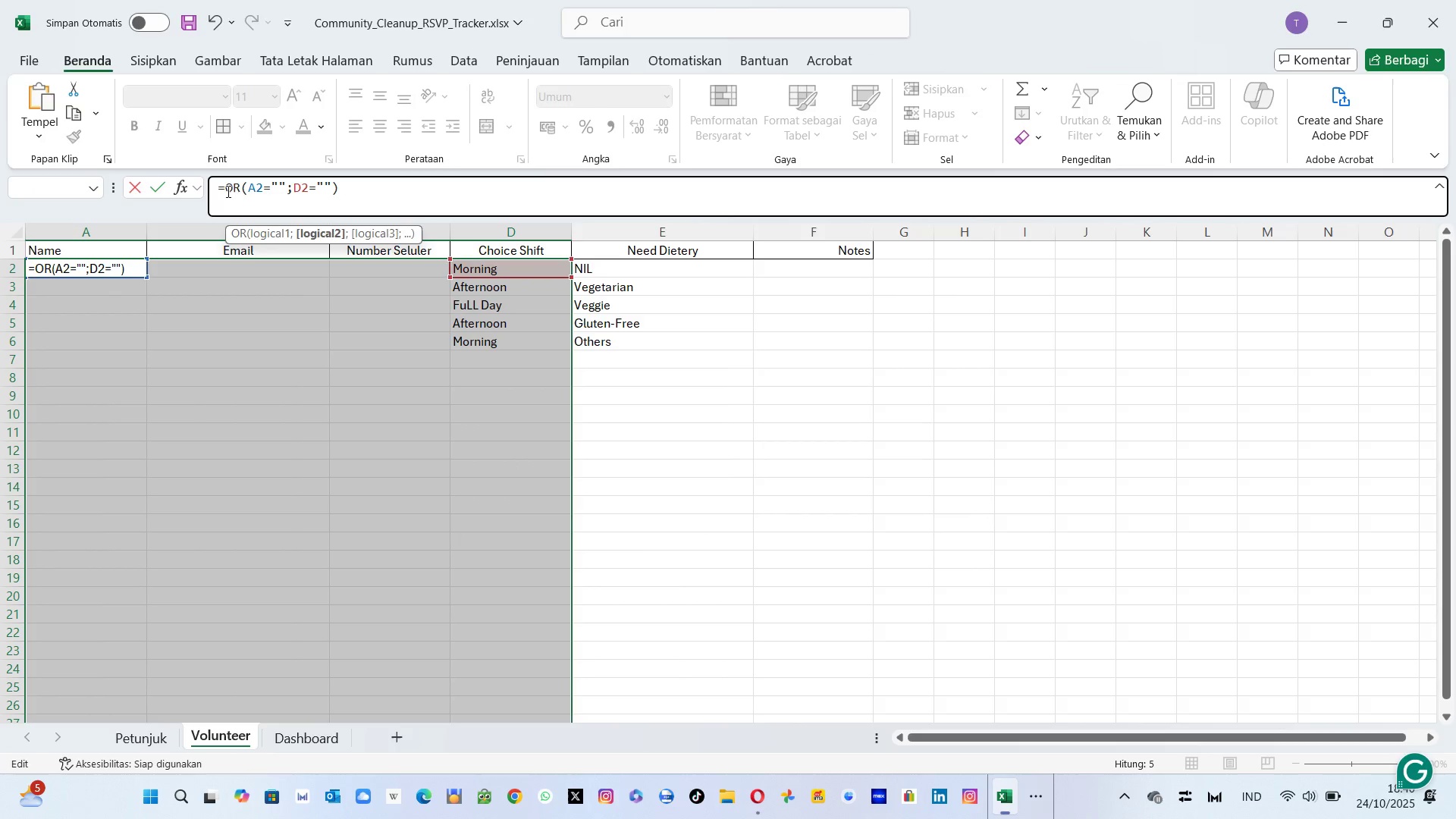 
key(Enter)
 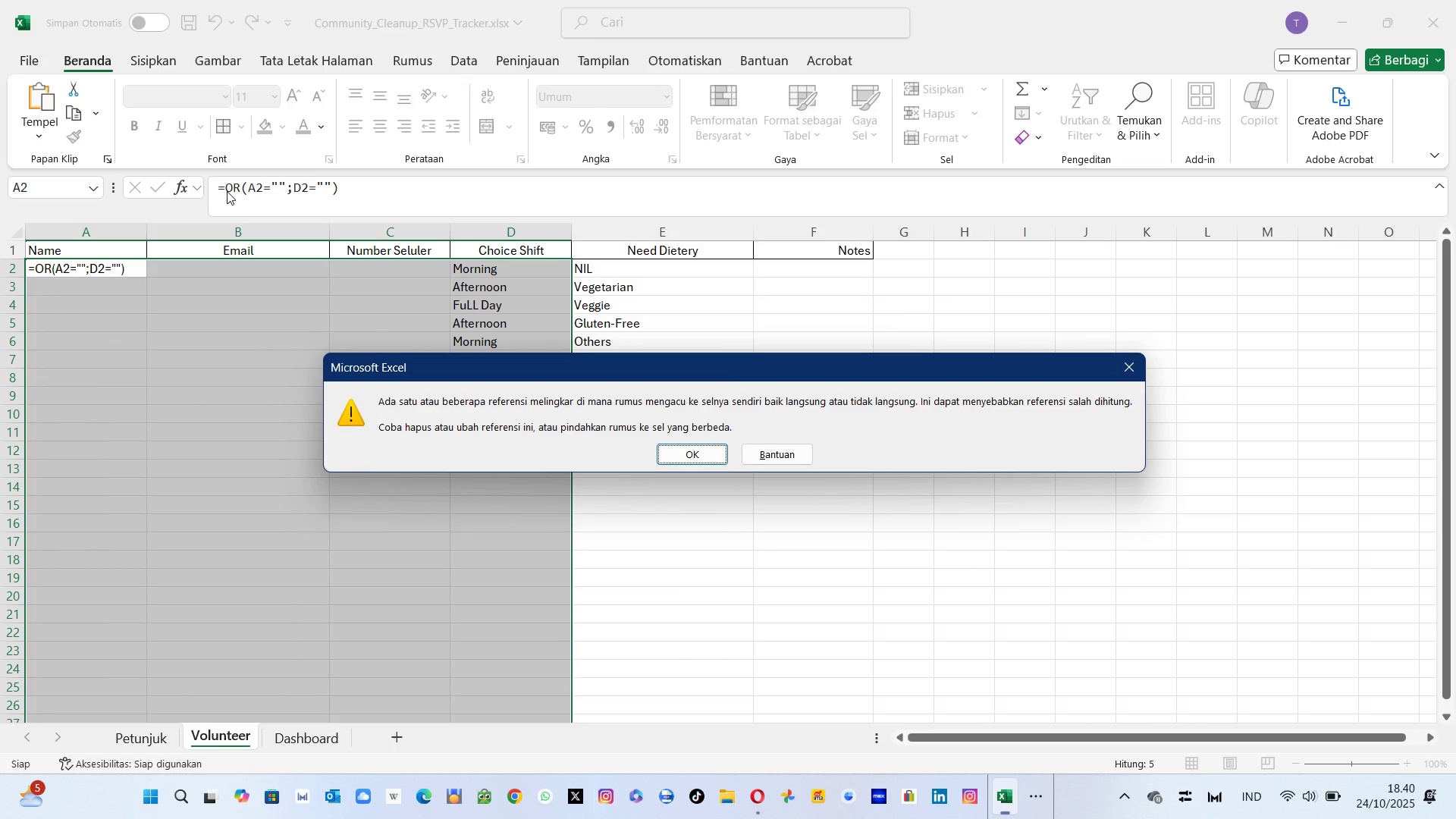 
key(Enter)
 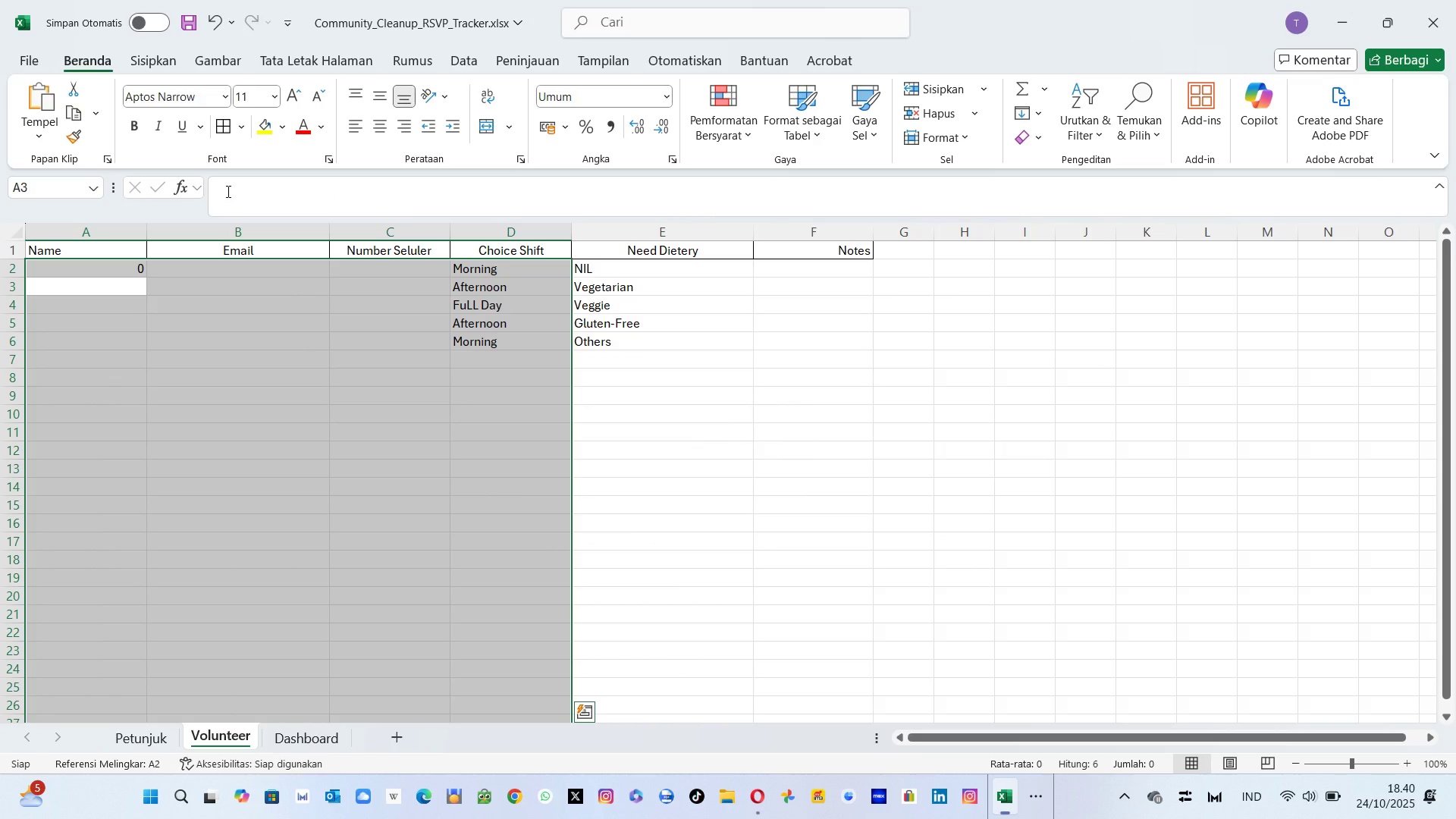 
key(ArrowUp)
 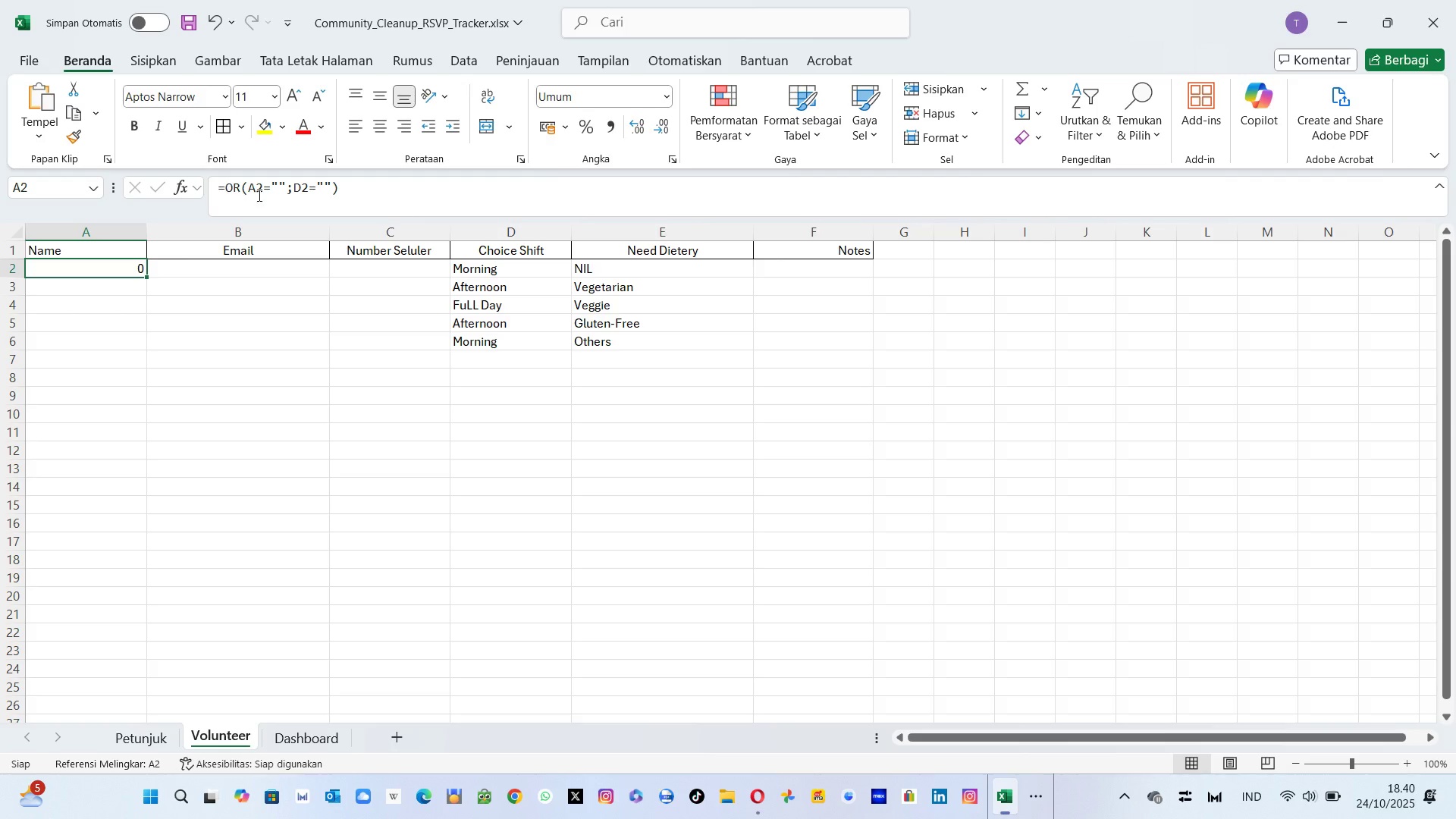 
mouse_move([315, 193])
 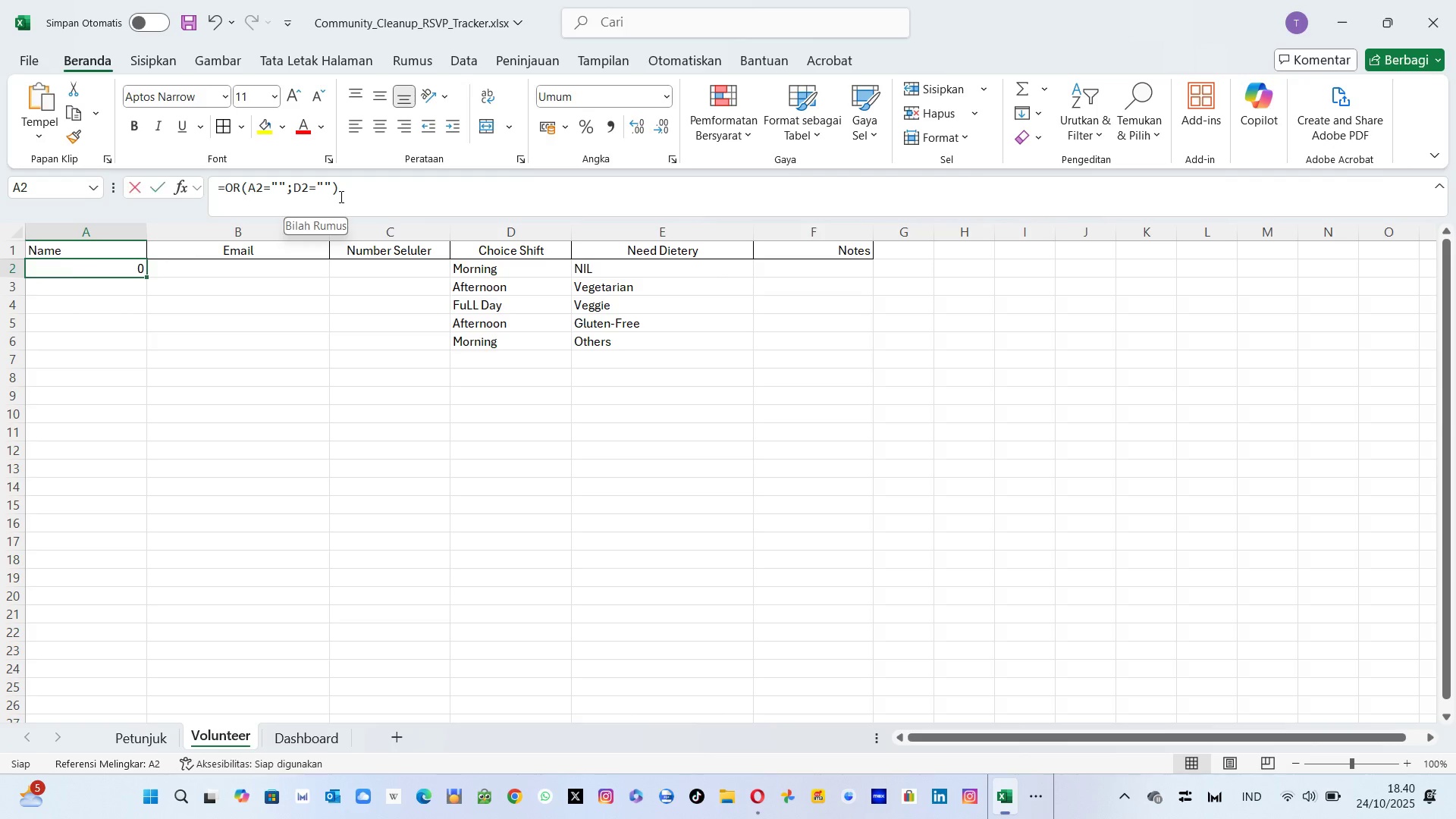 
left_click_drag(start_coordinate=[340, 196], to_coordinate=[210, 193])
 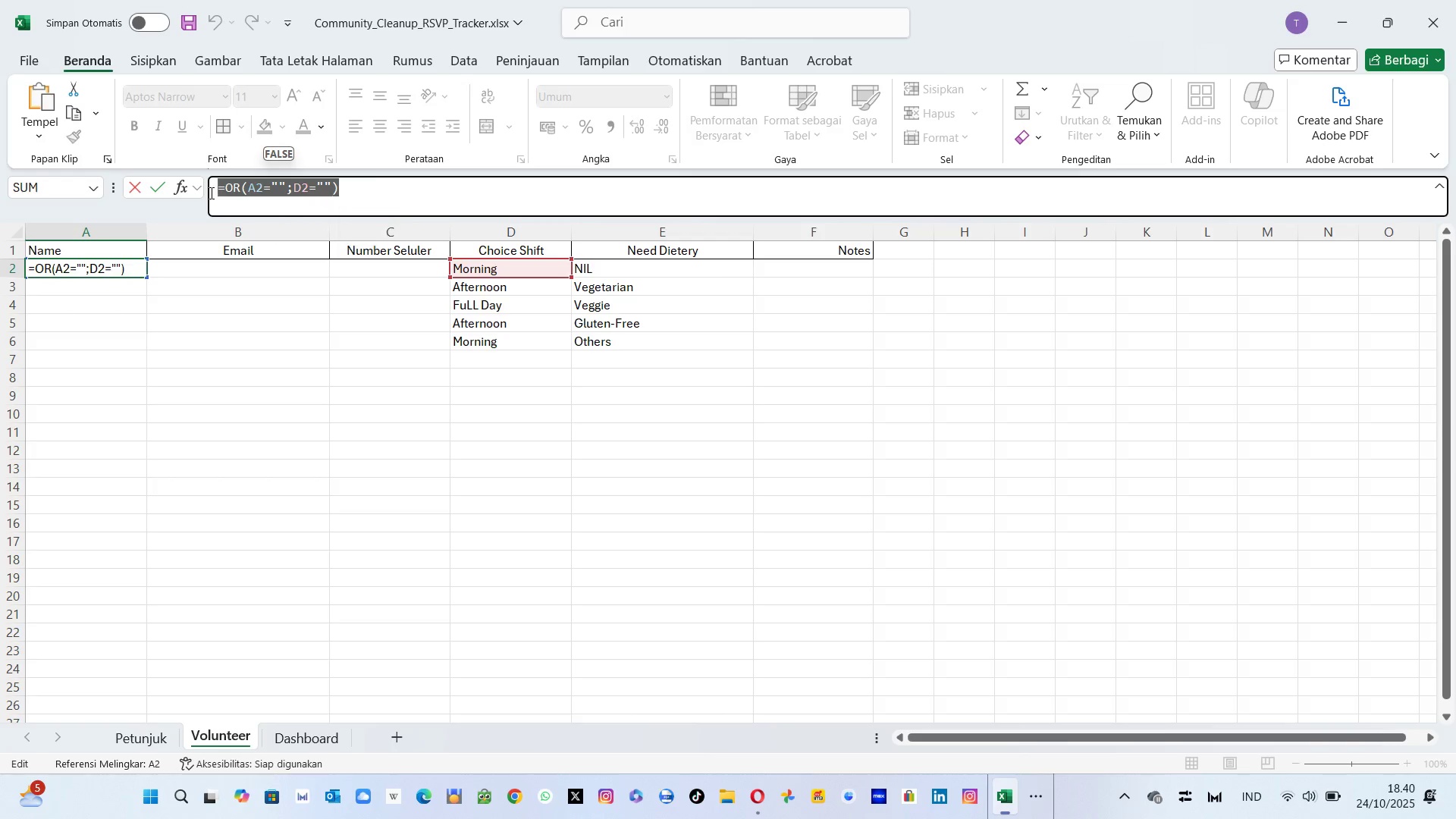 
key(Backspace)
 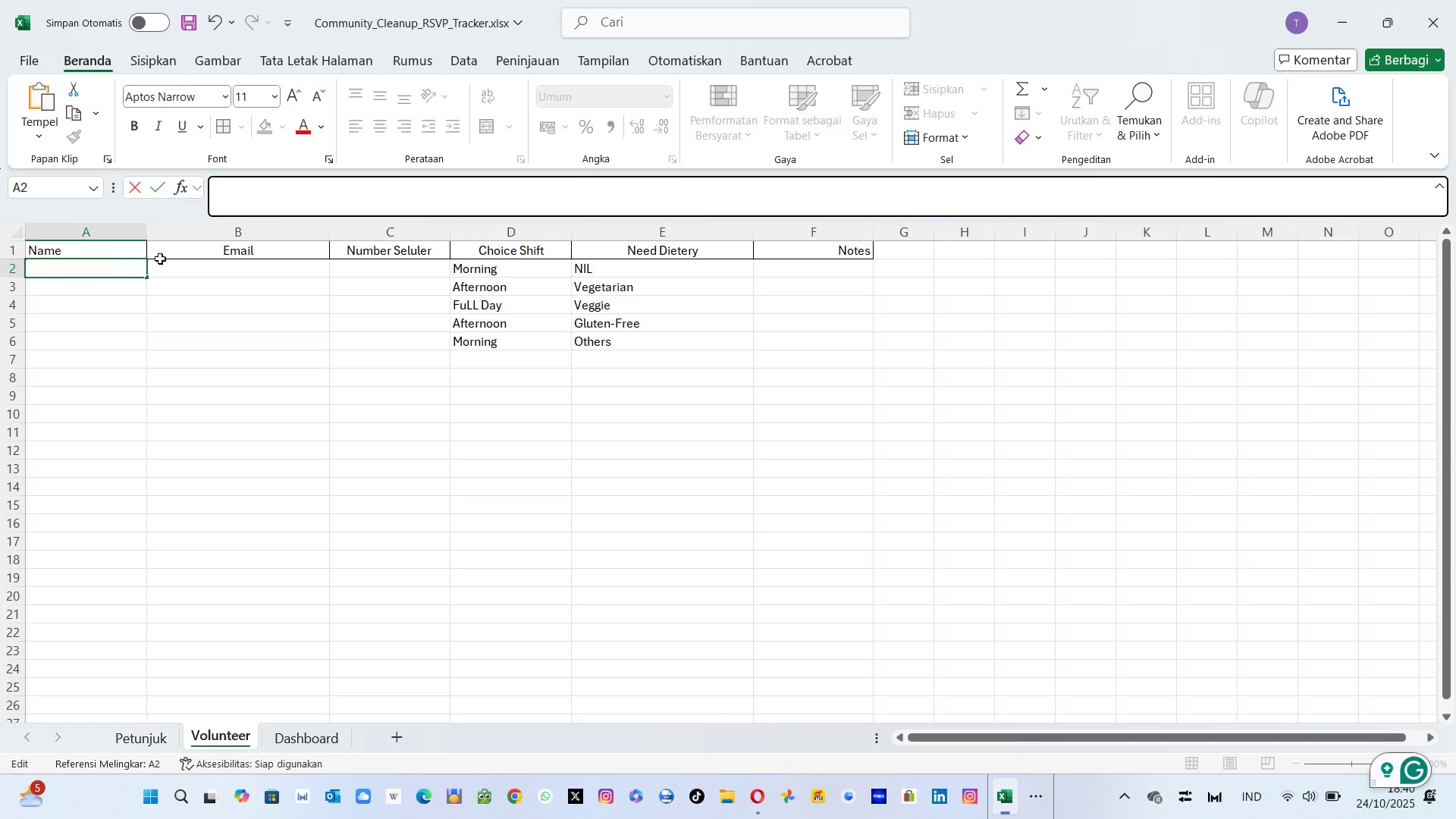 
key(Control+Z)
 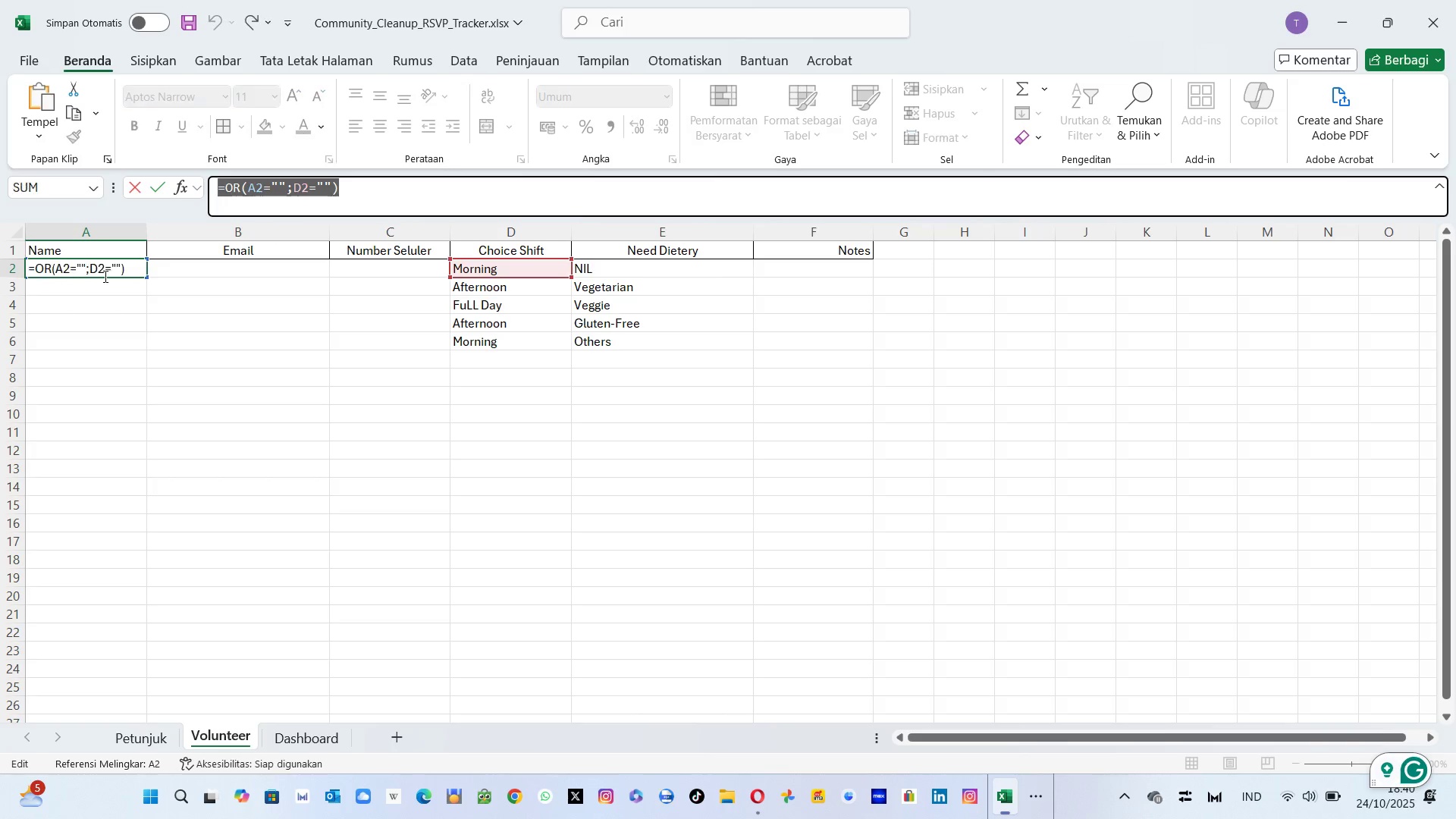 
key(Control+Z)
 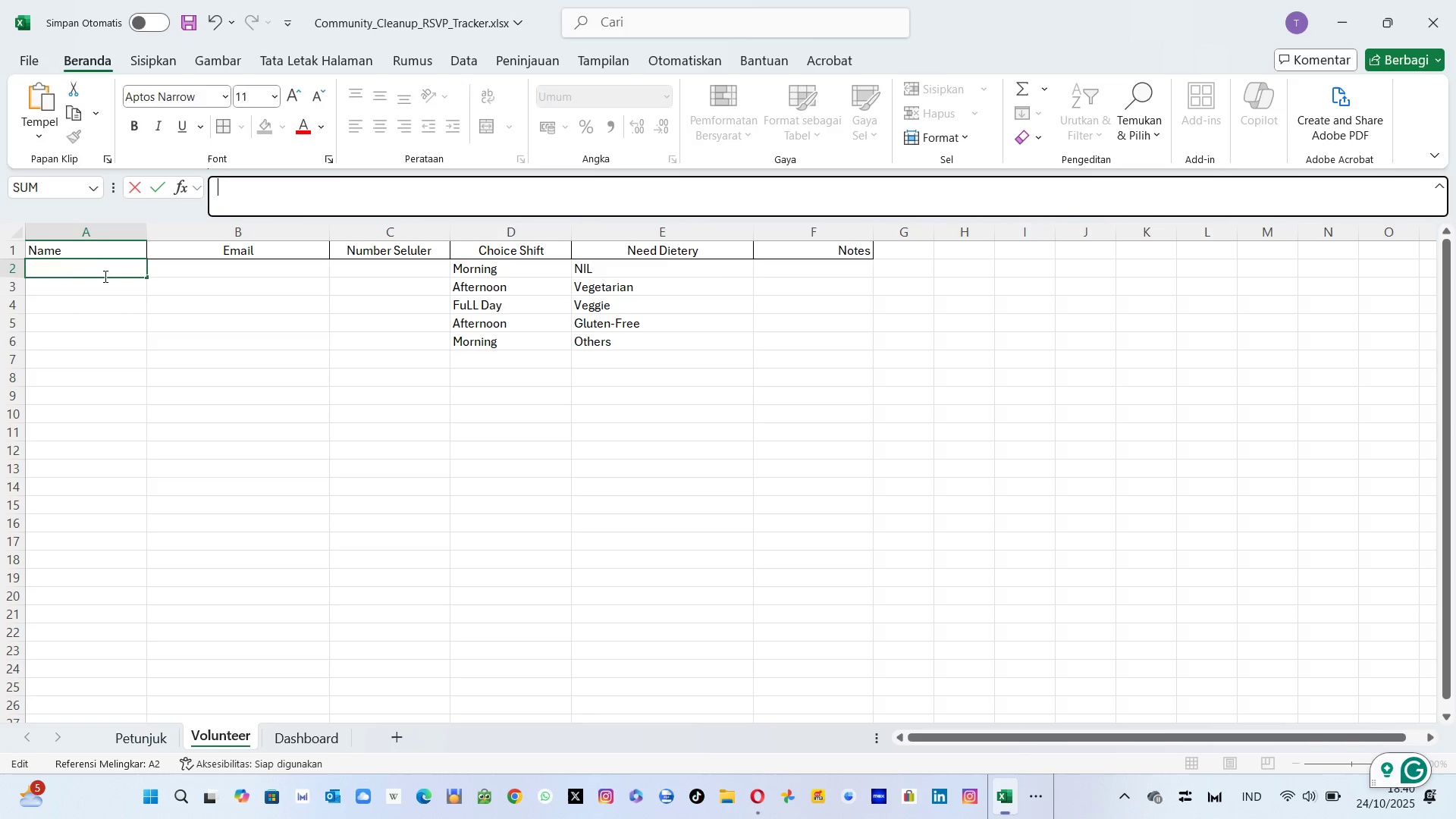 
key(Control+Z)
 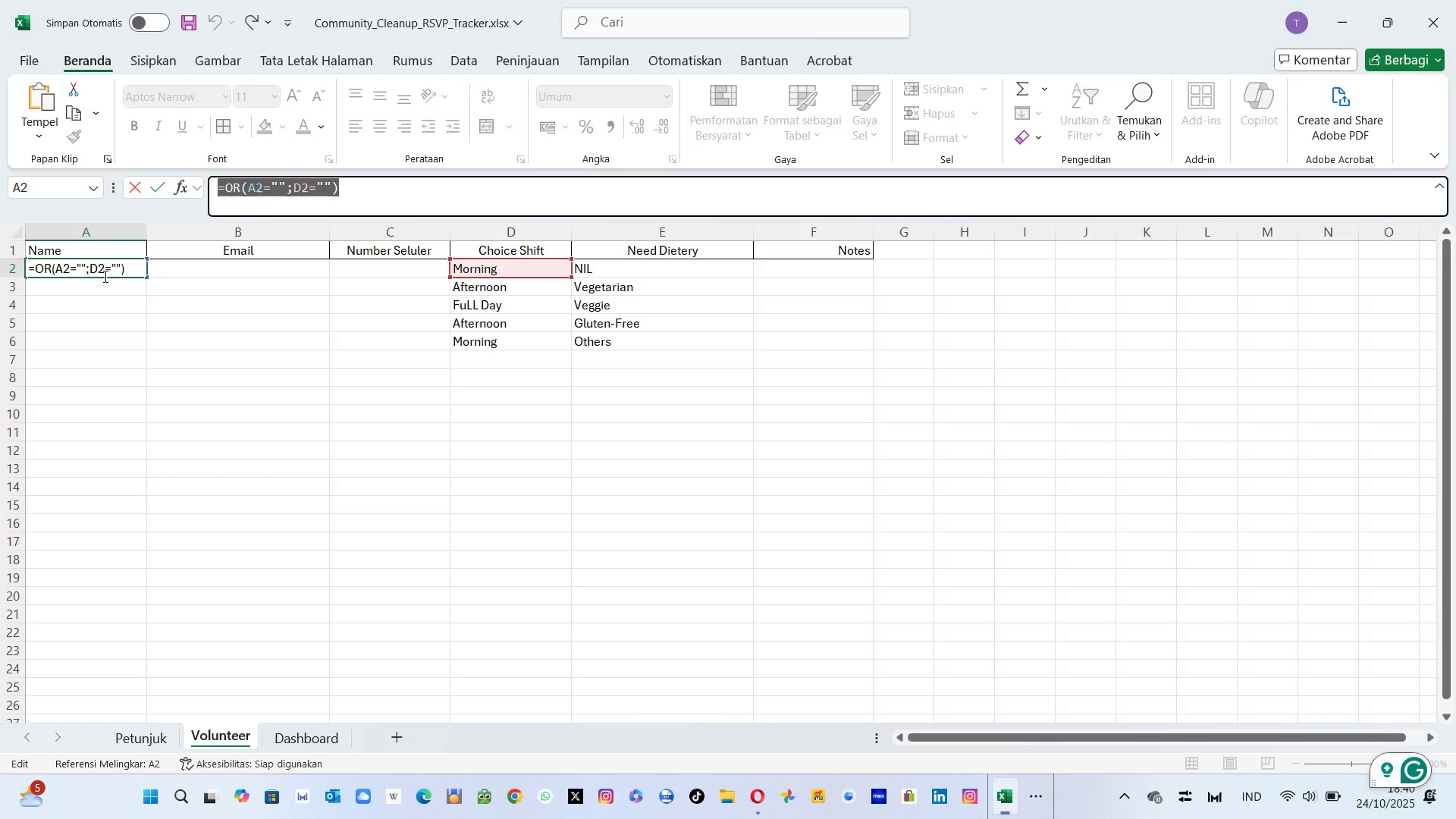 
key(Control+Z)
 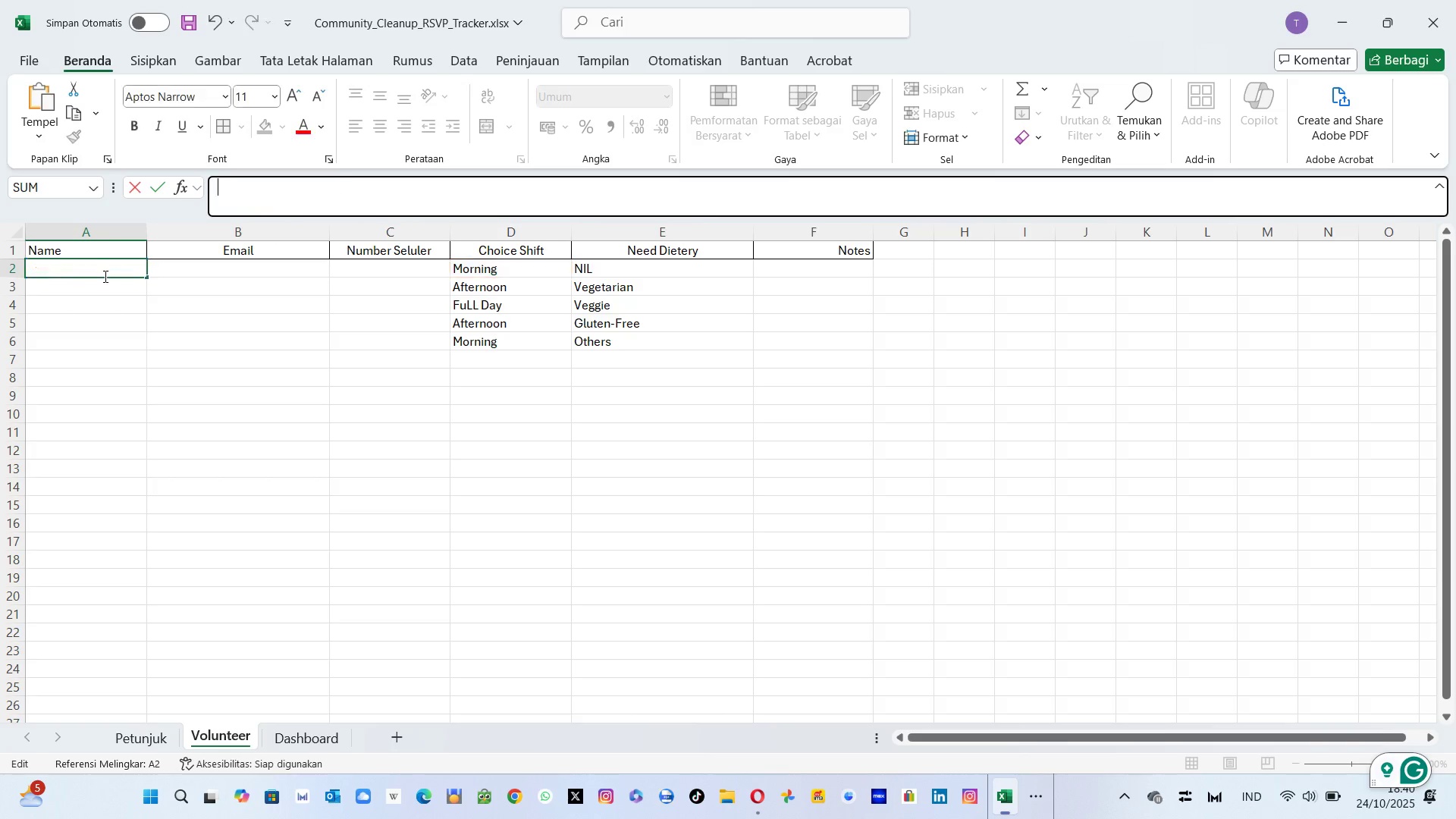 
key(Control+Z)
 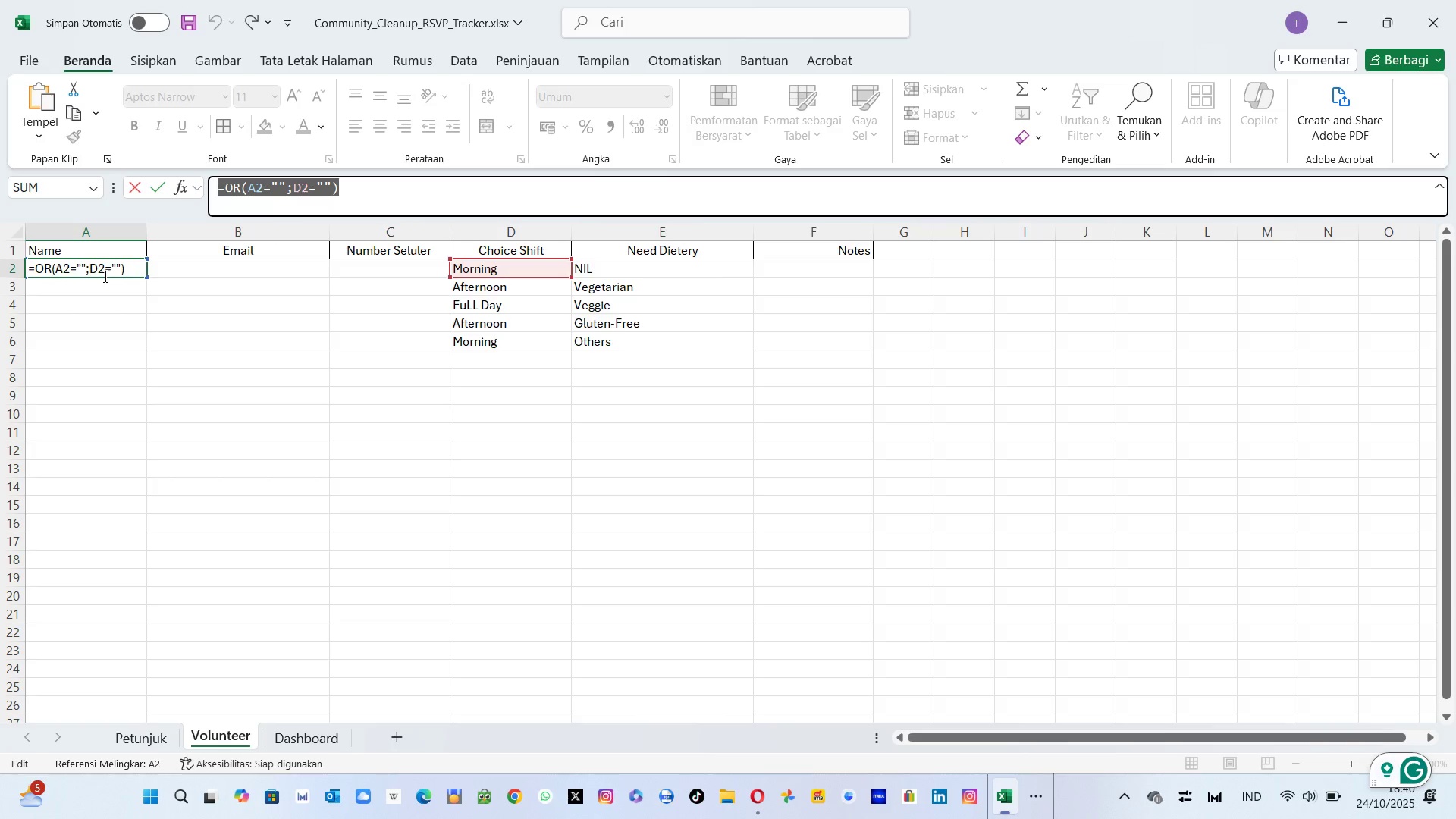 
key(Control+Z)
 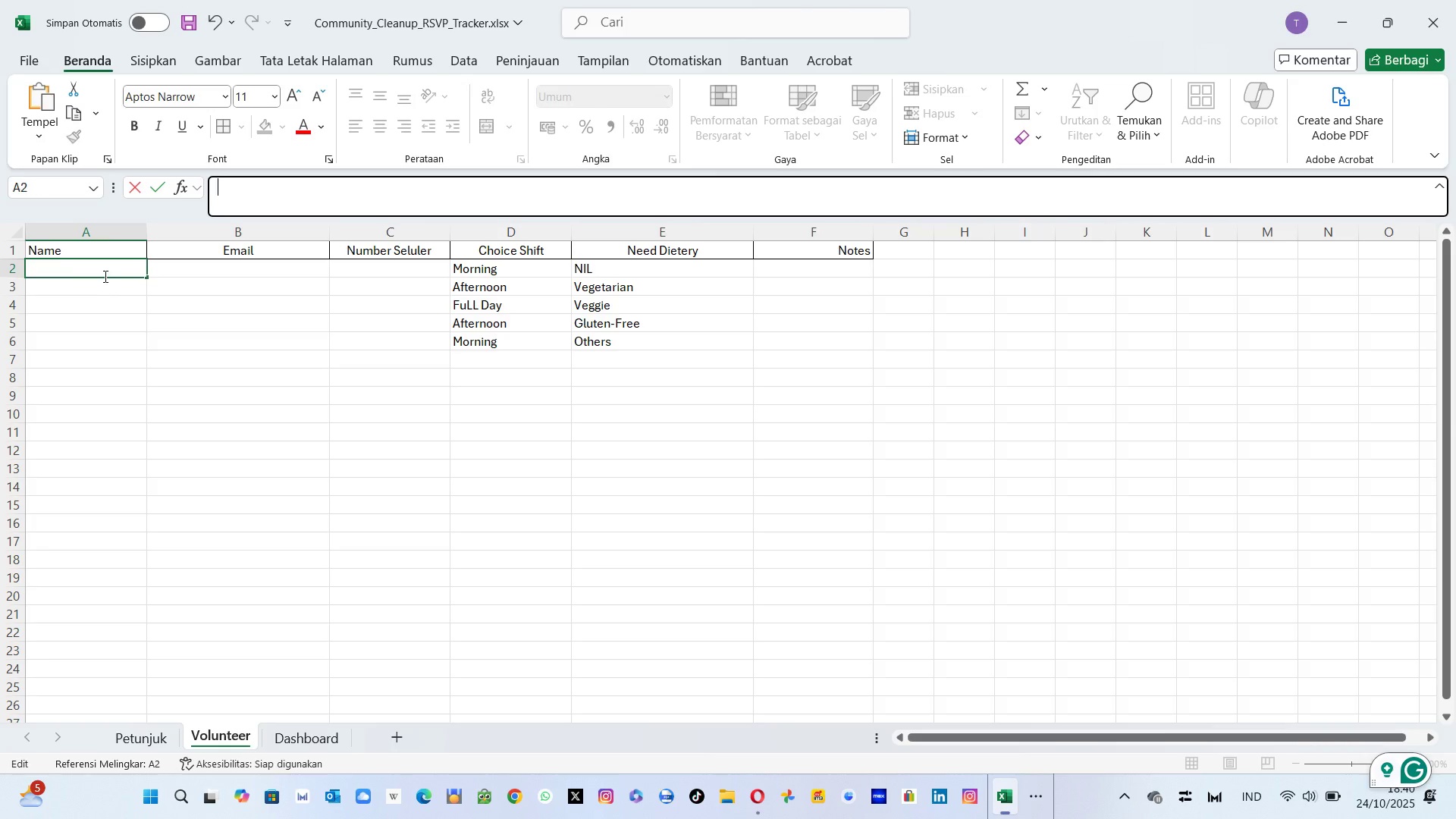 
key(Control+Z)
 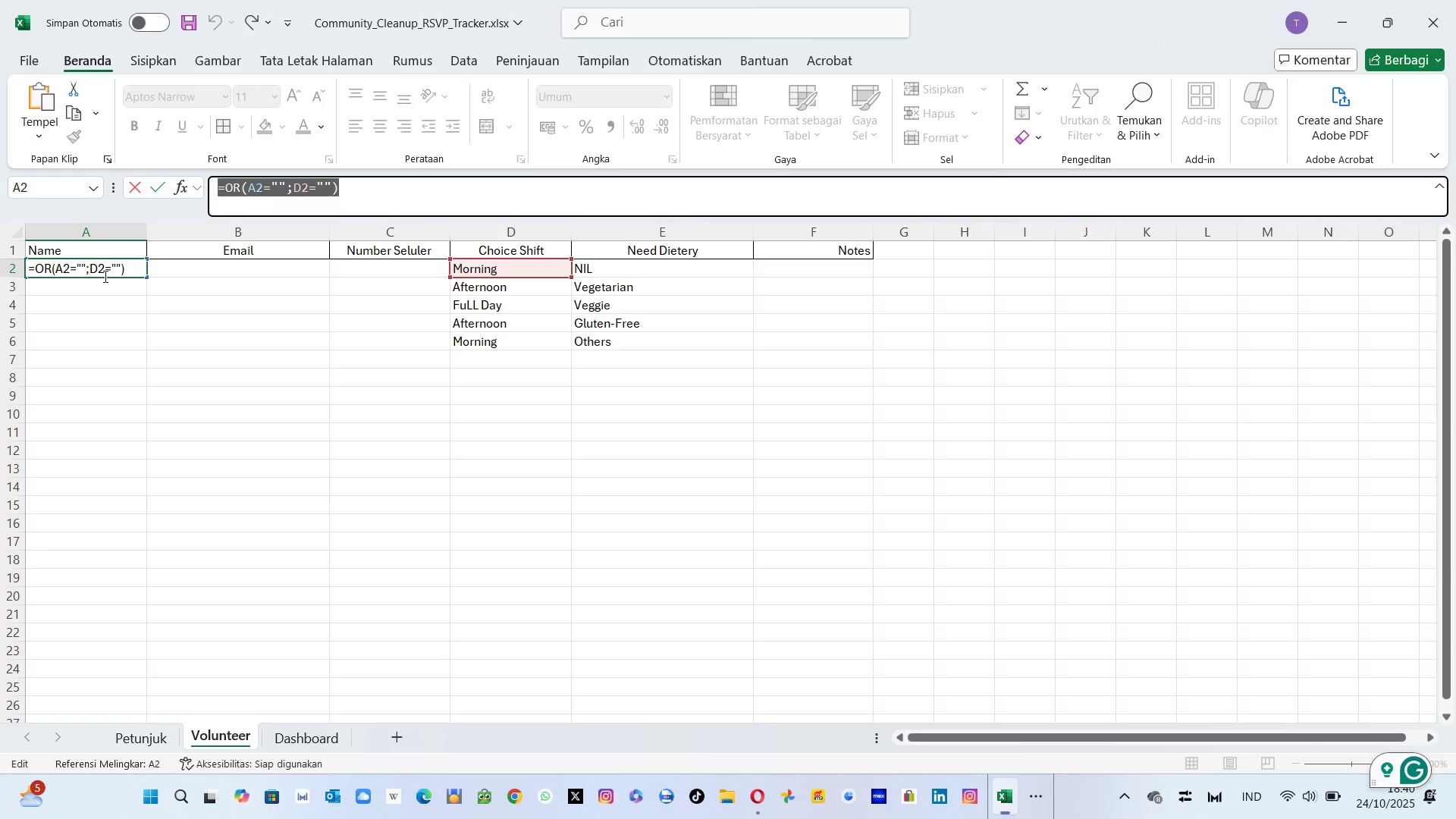 
key(Control+Z)
 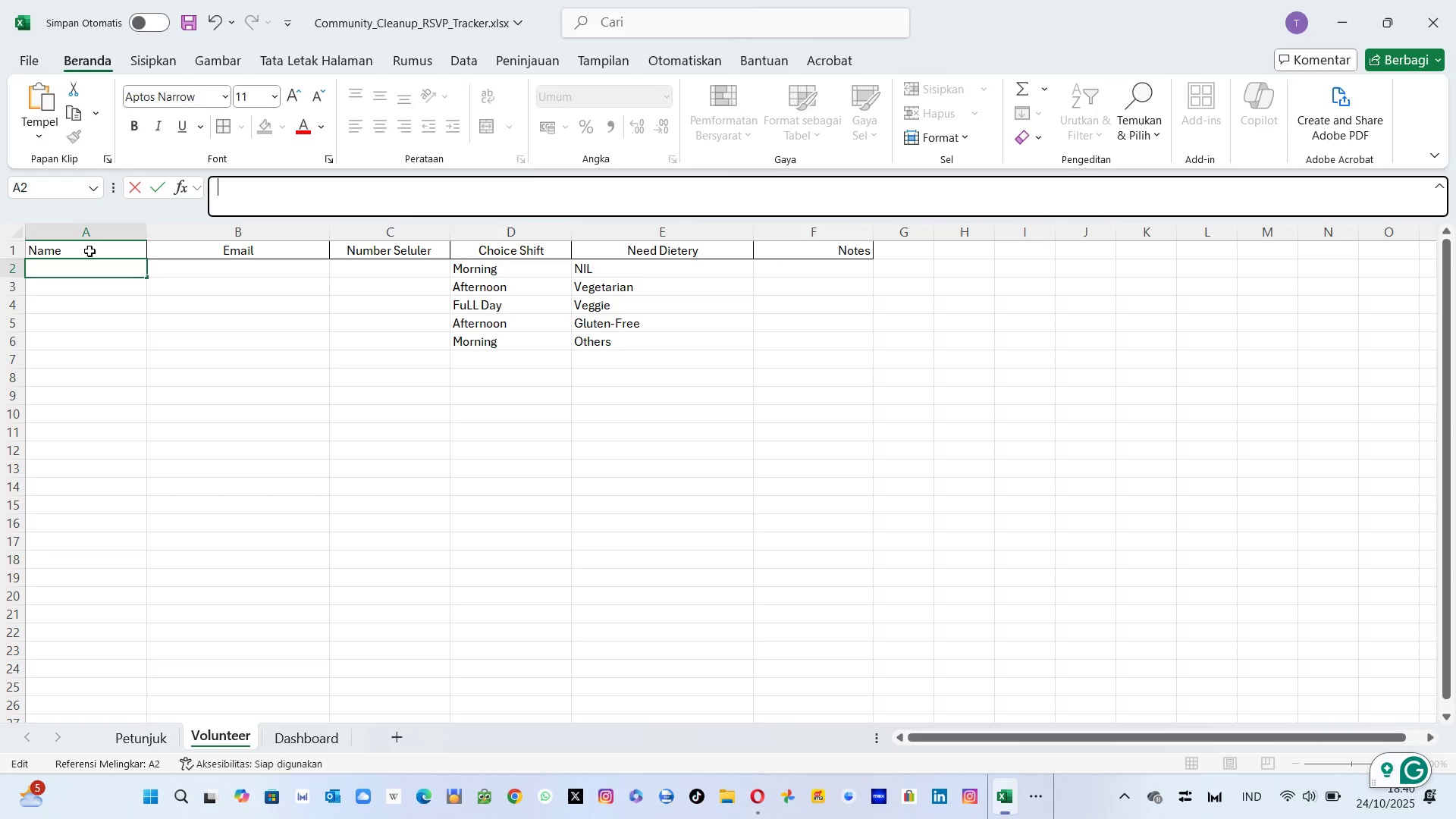 
left_click_drag(start_coordinate=[89, 269], to_coordinate=[300, 457])
 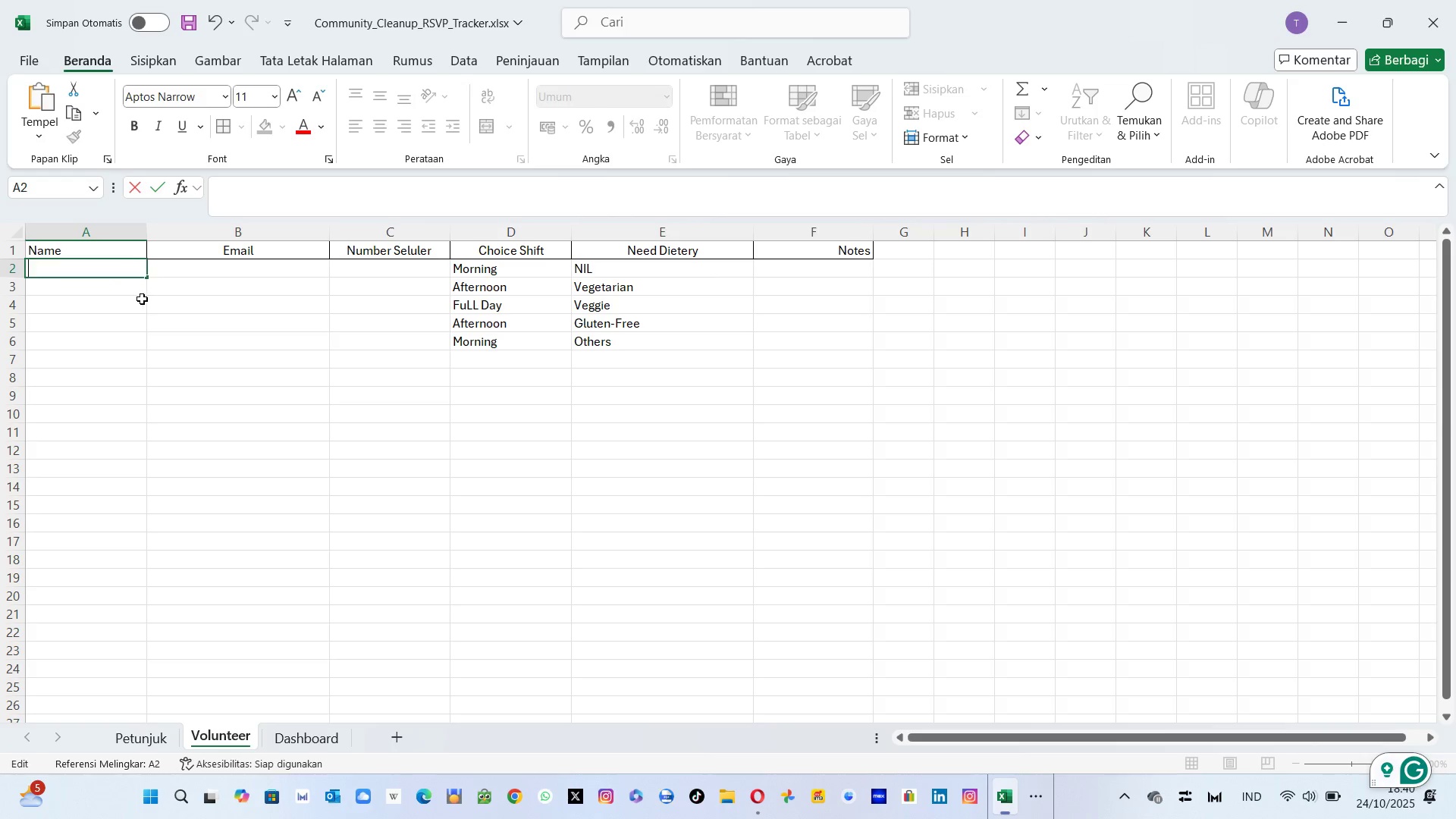 
left_click([142, 299])
 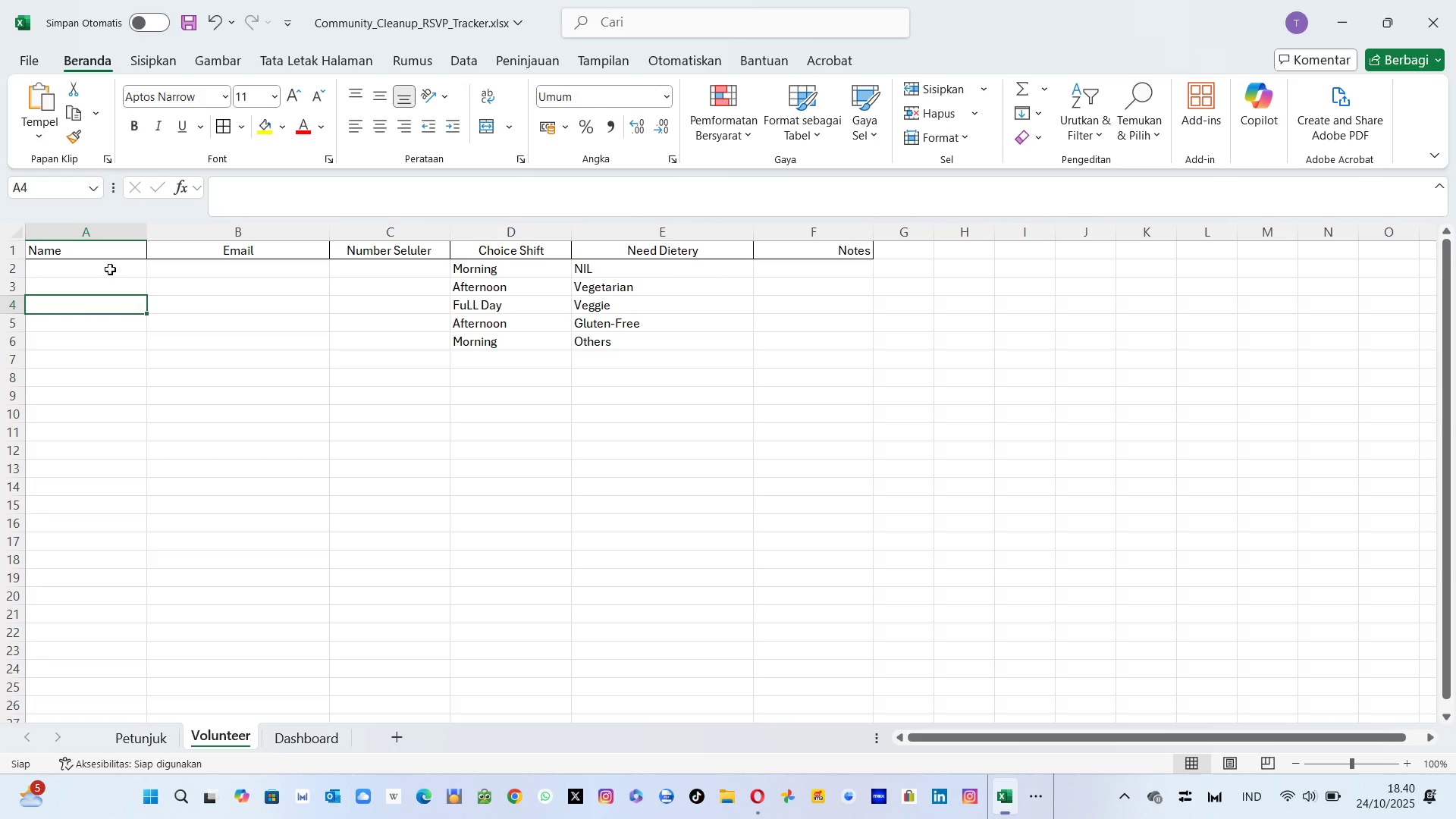 
left_click_drag(start_coordinate=[110, 269], to_coordinate=[494, 653])
 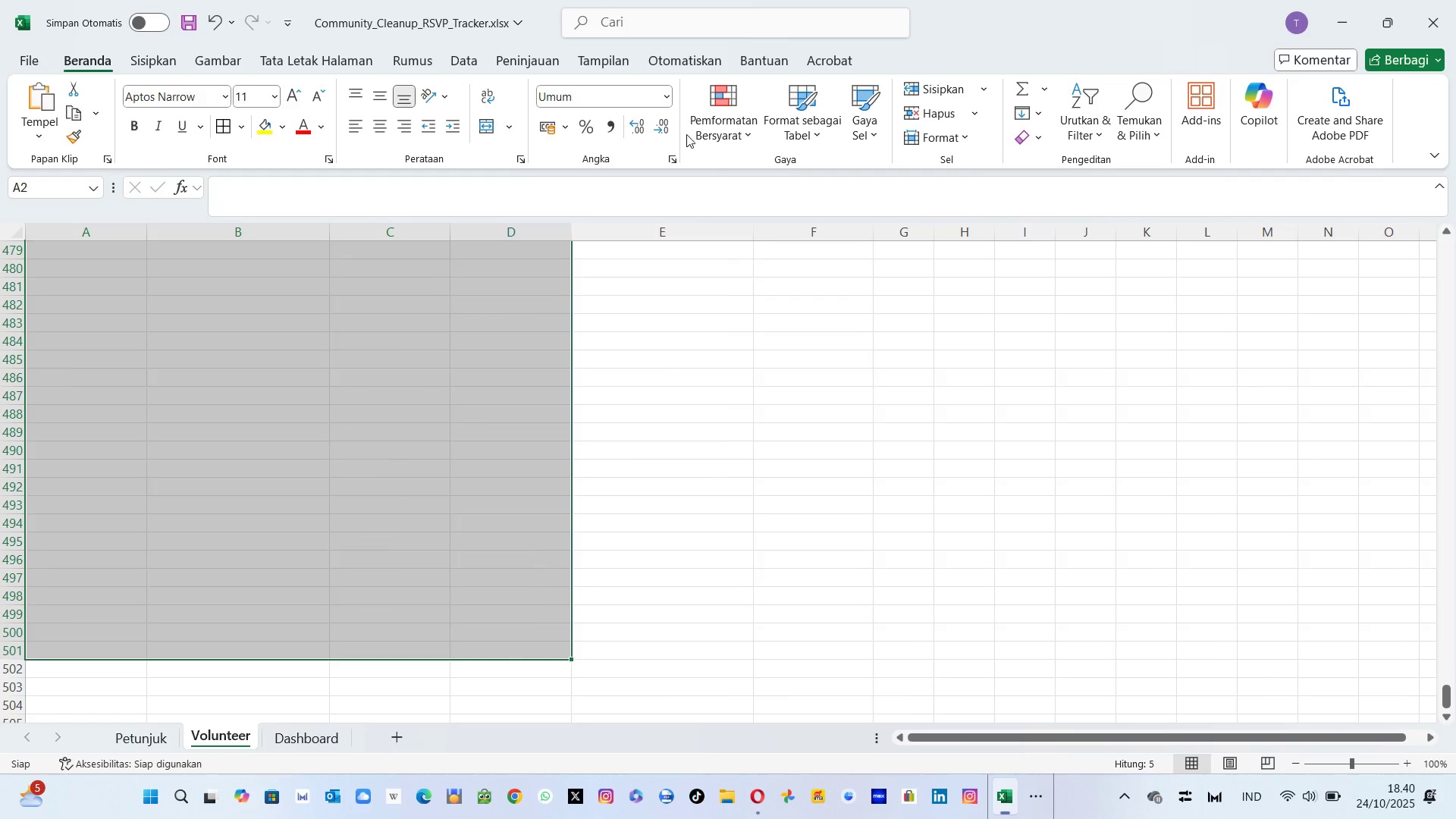 
left_click([695, 122])
 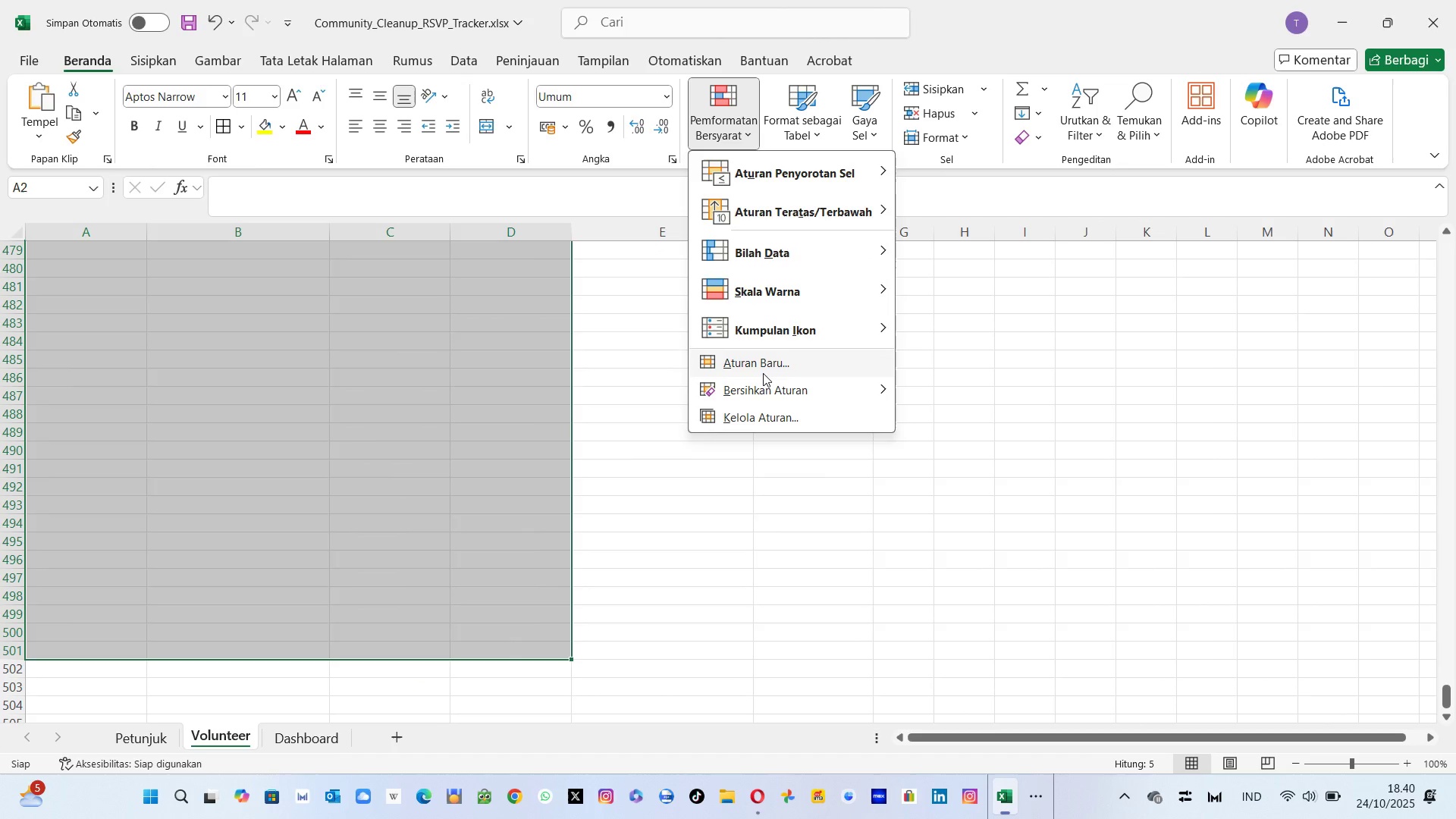 
left_click([763, 373])
 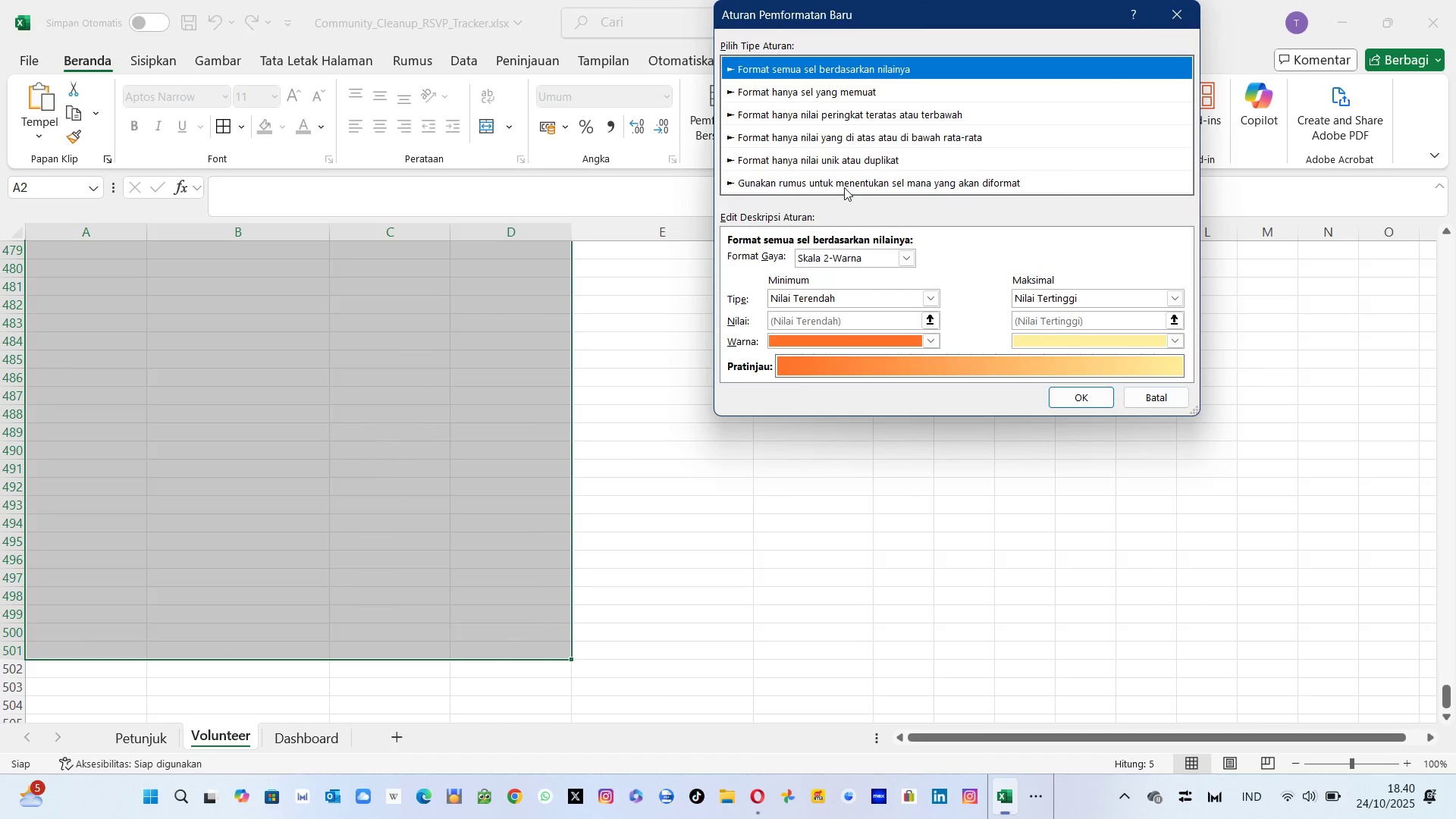 
left_click([844, 187])
 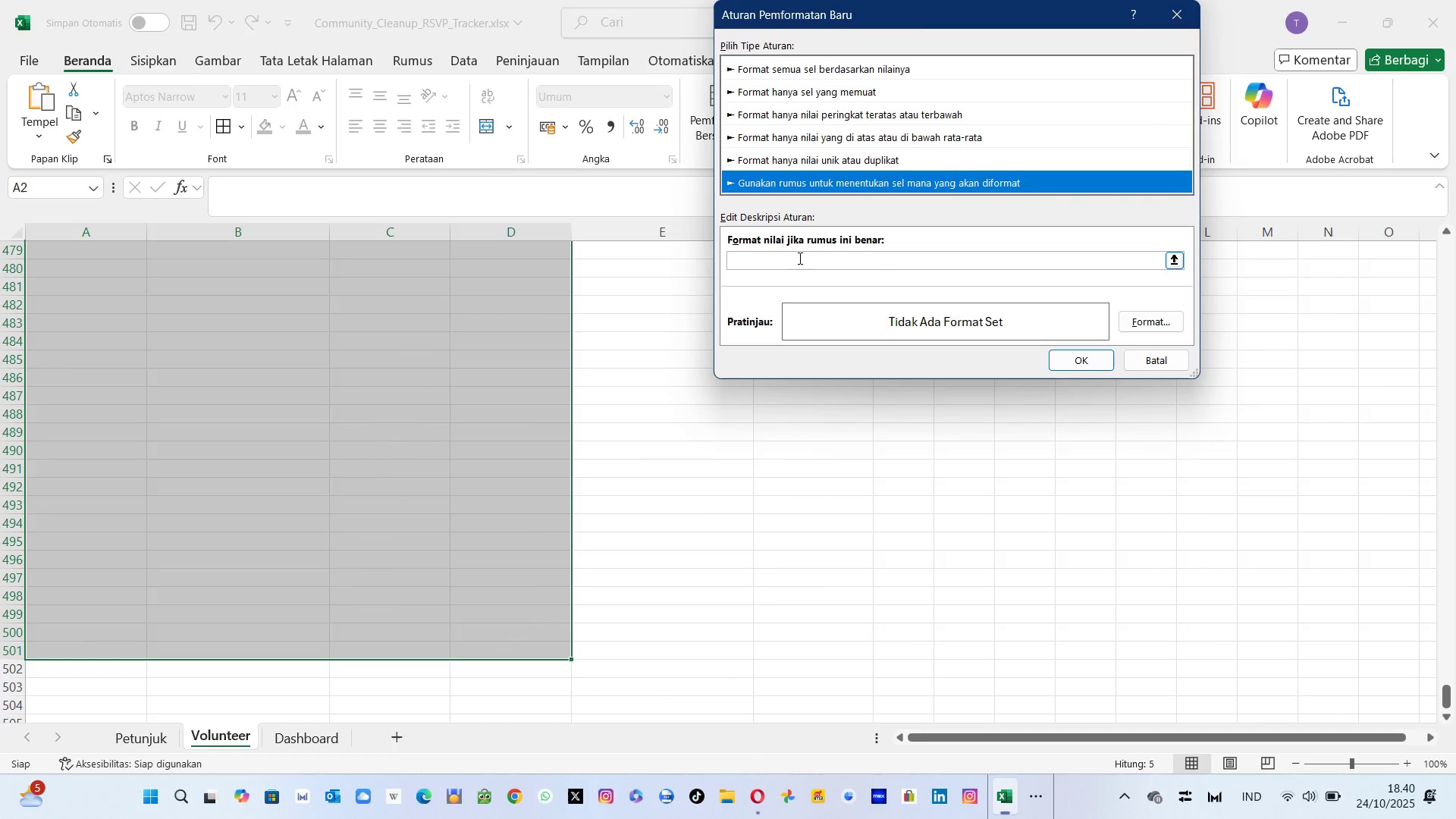 
left_click([797, 259])
 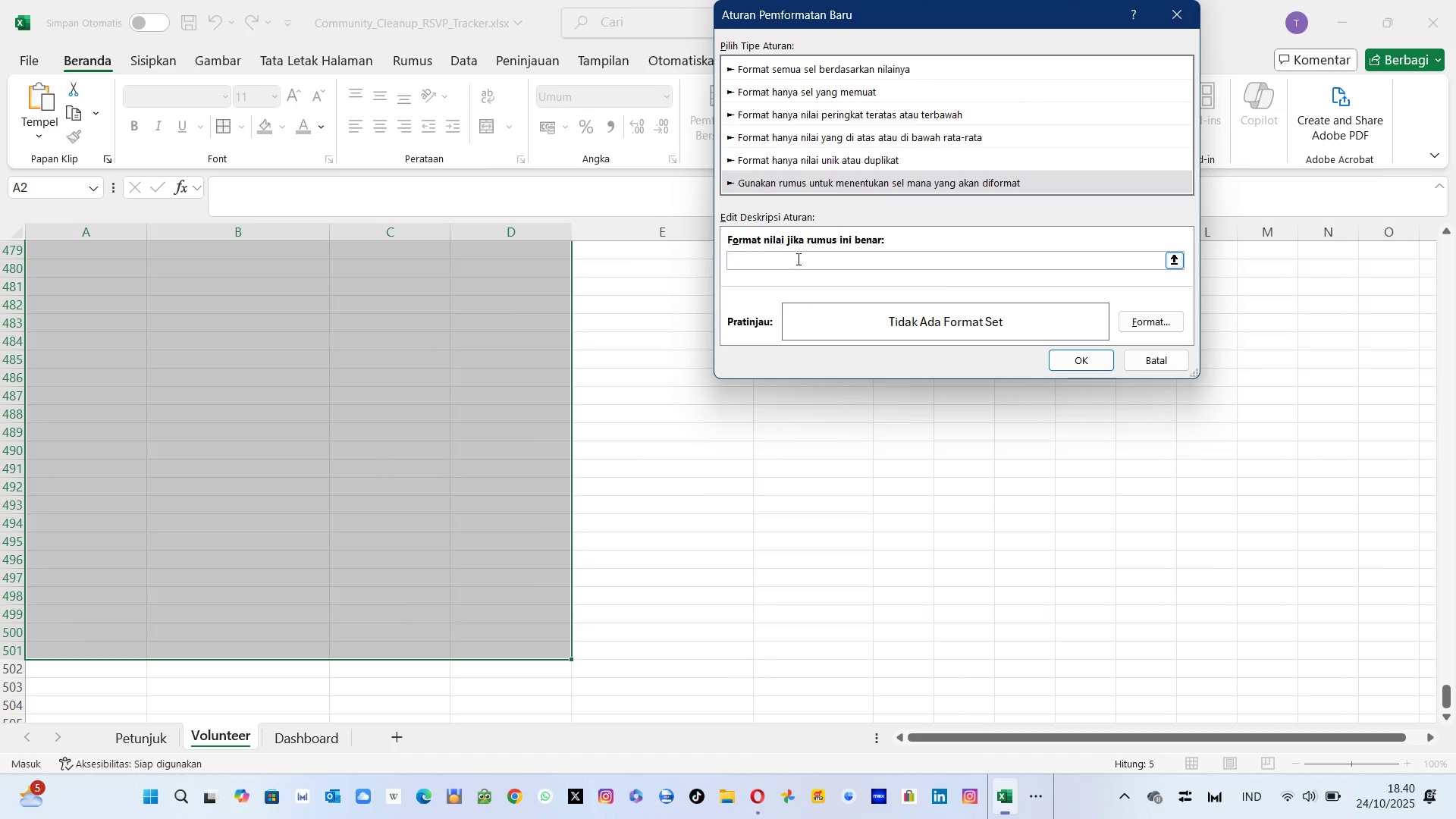 
key(Control+V)
 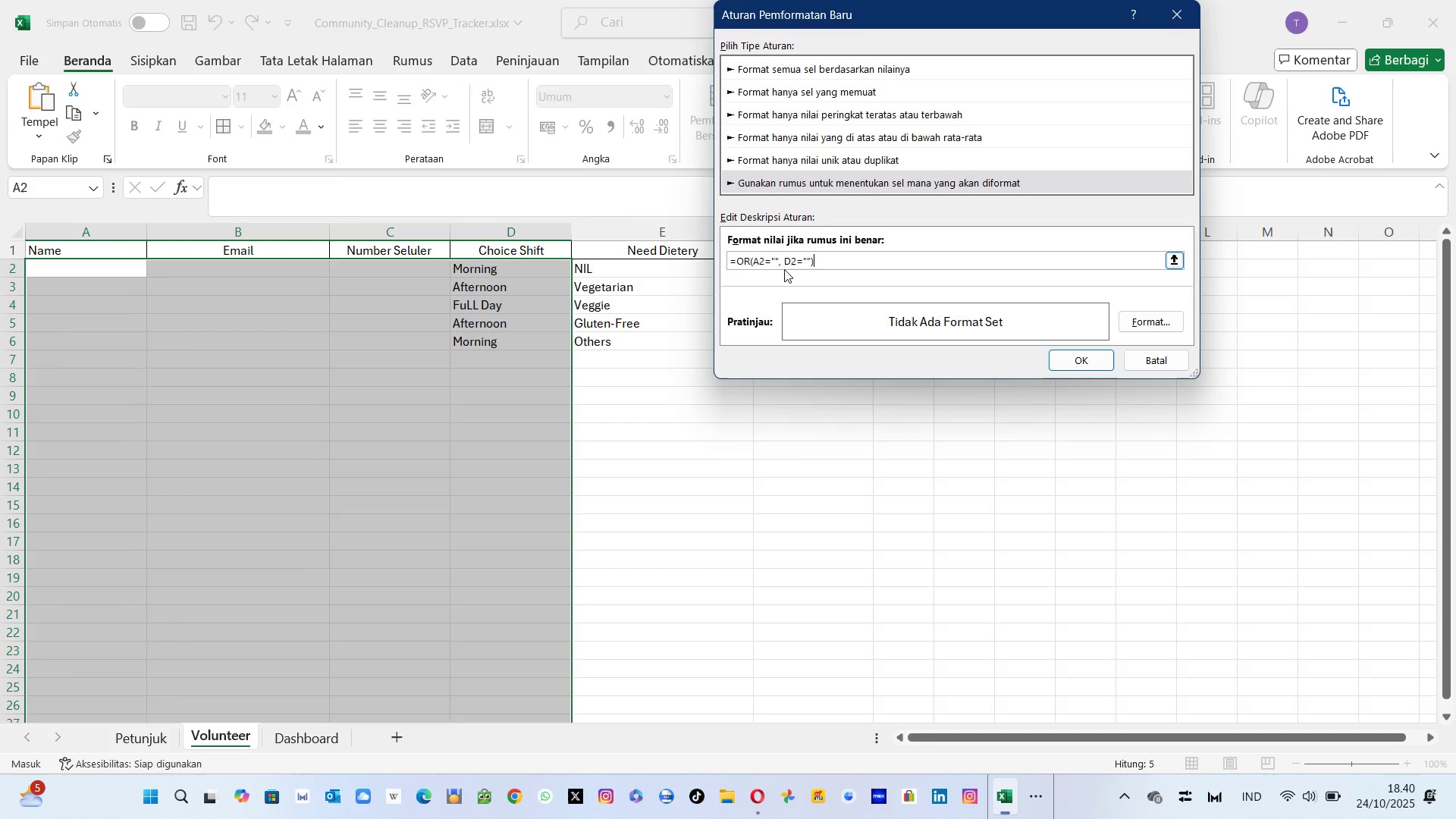 
left_click([781, 256])
 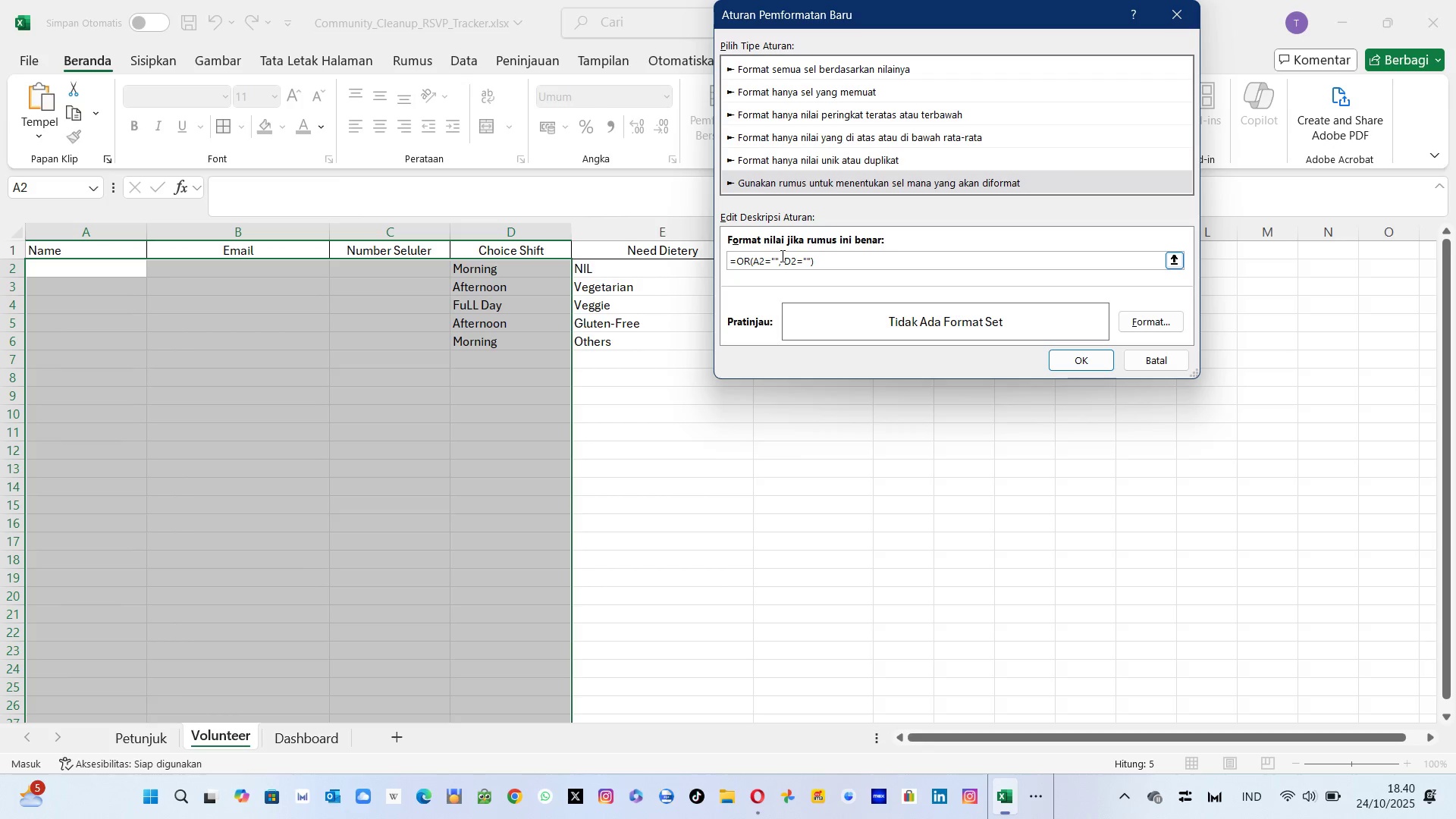 
key(Backspace)
 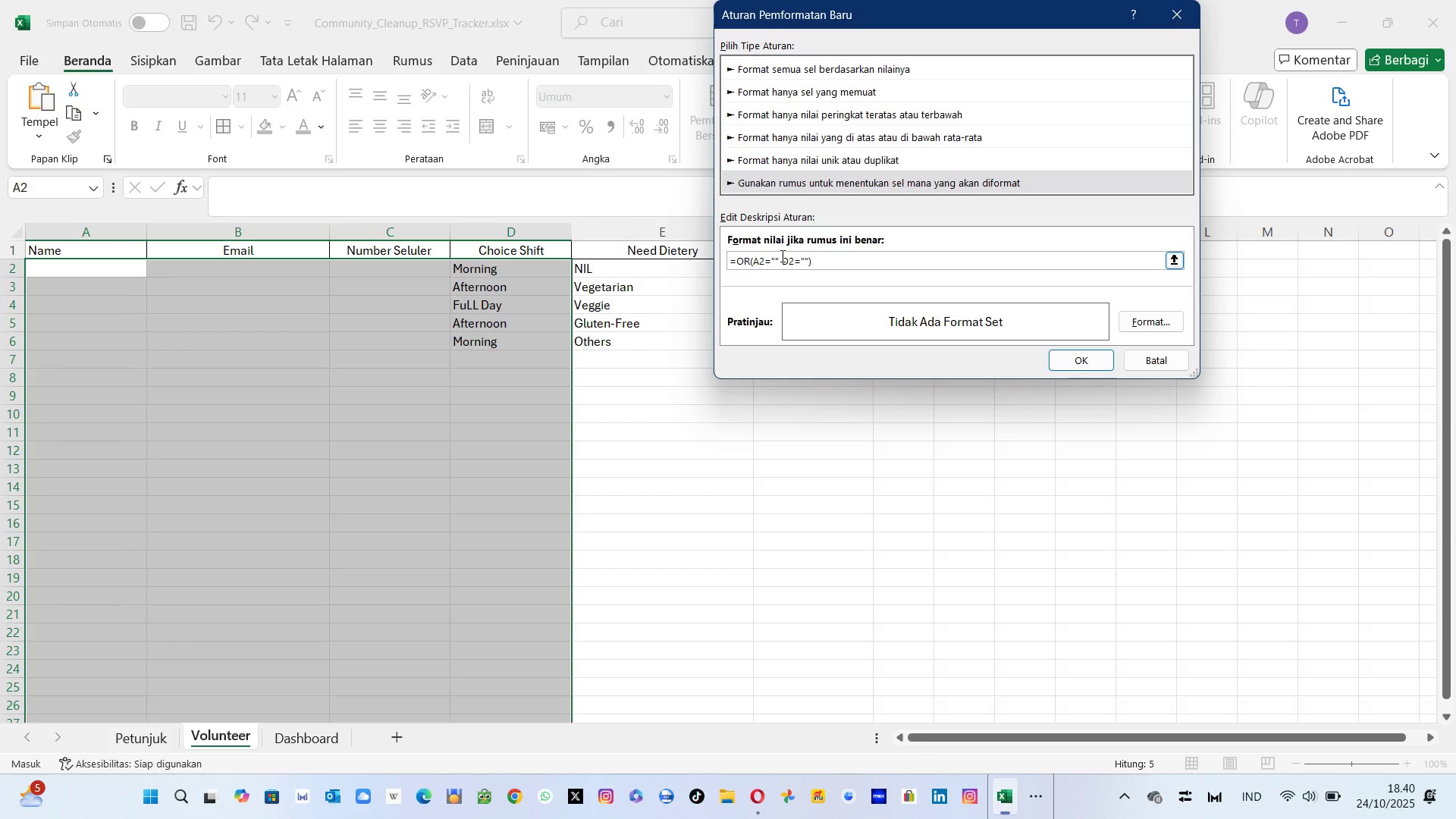 
key(Semicolon)
 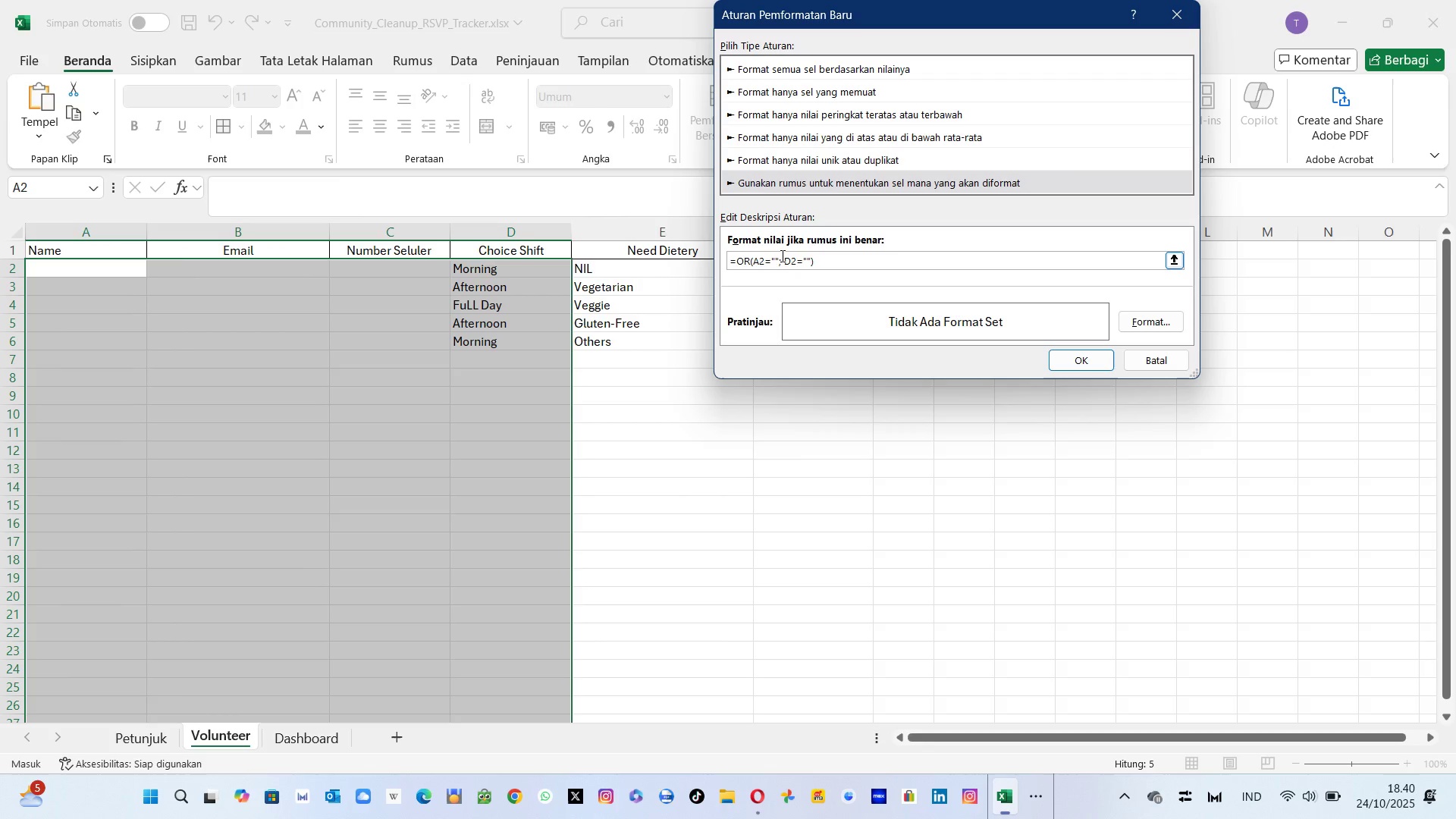 
key(ArrowRight)
 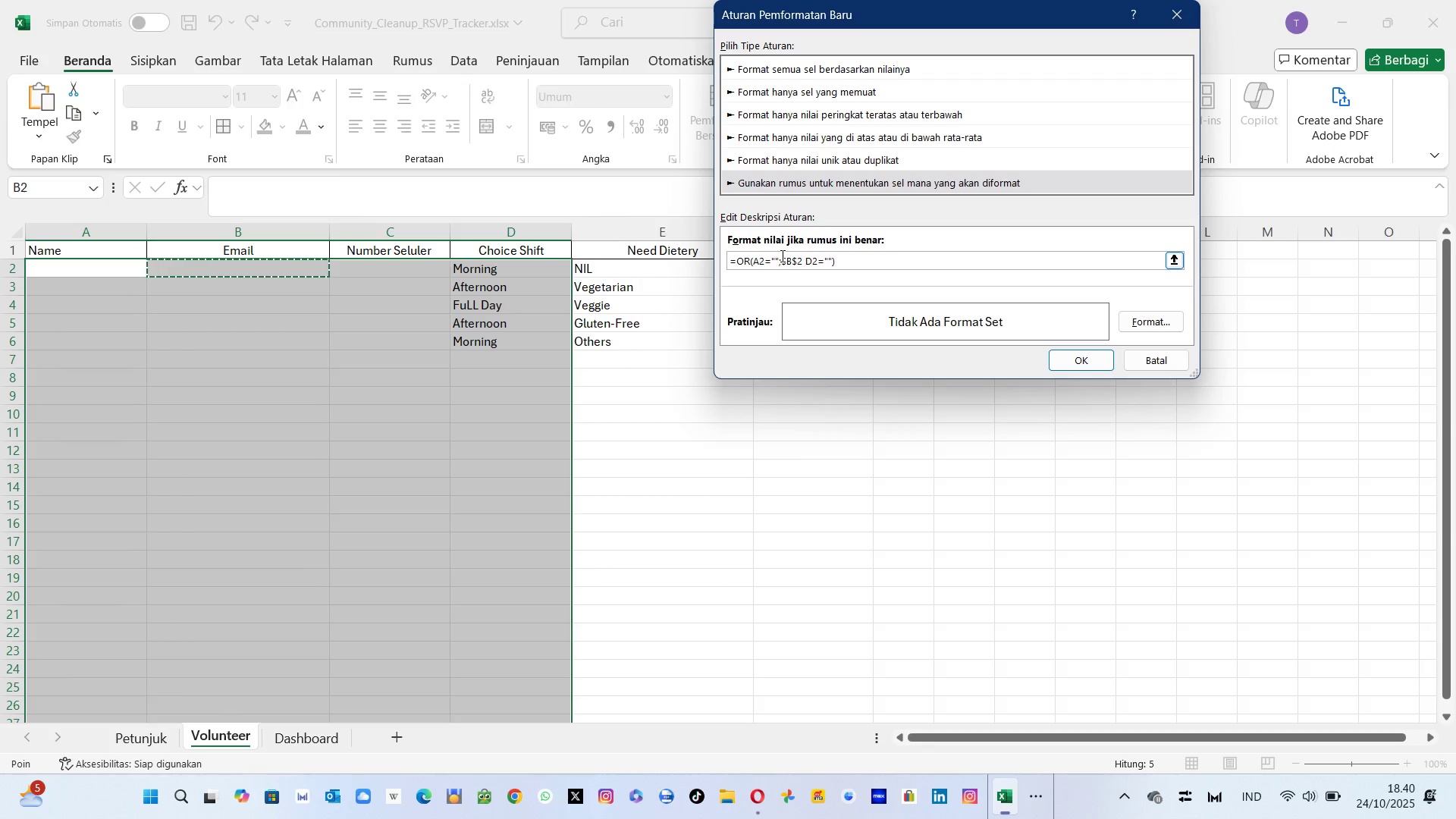 
key(Backspace)
 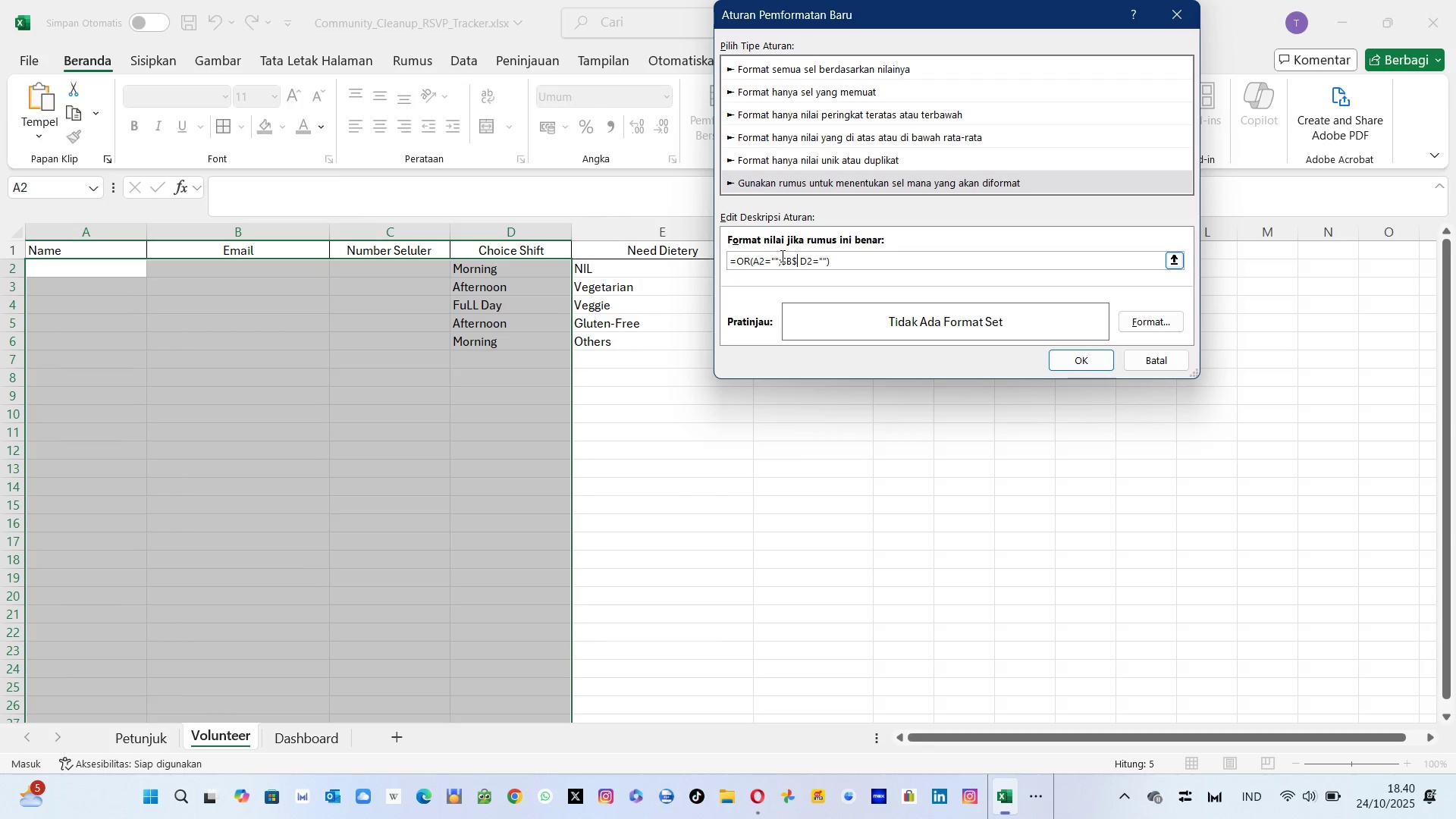 
key(Backspace)
 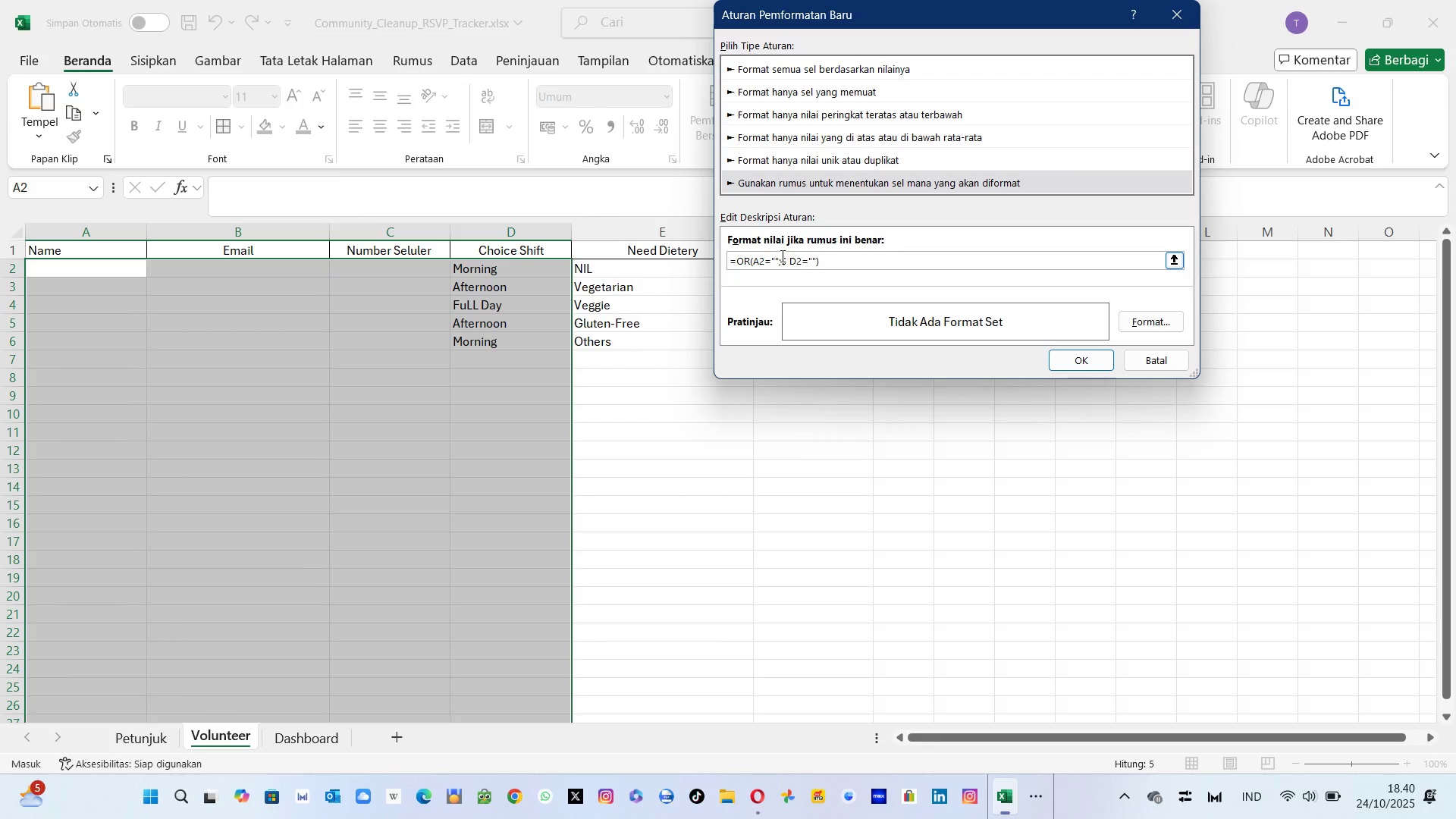 
key(Backspace)
 